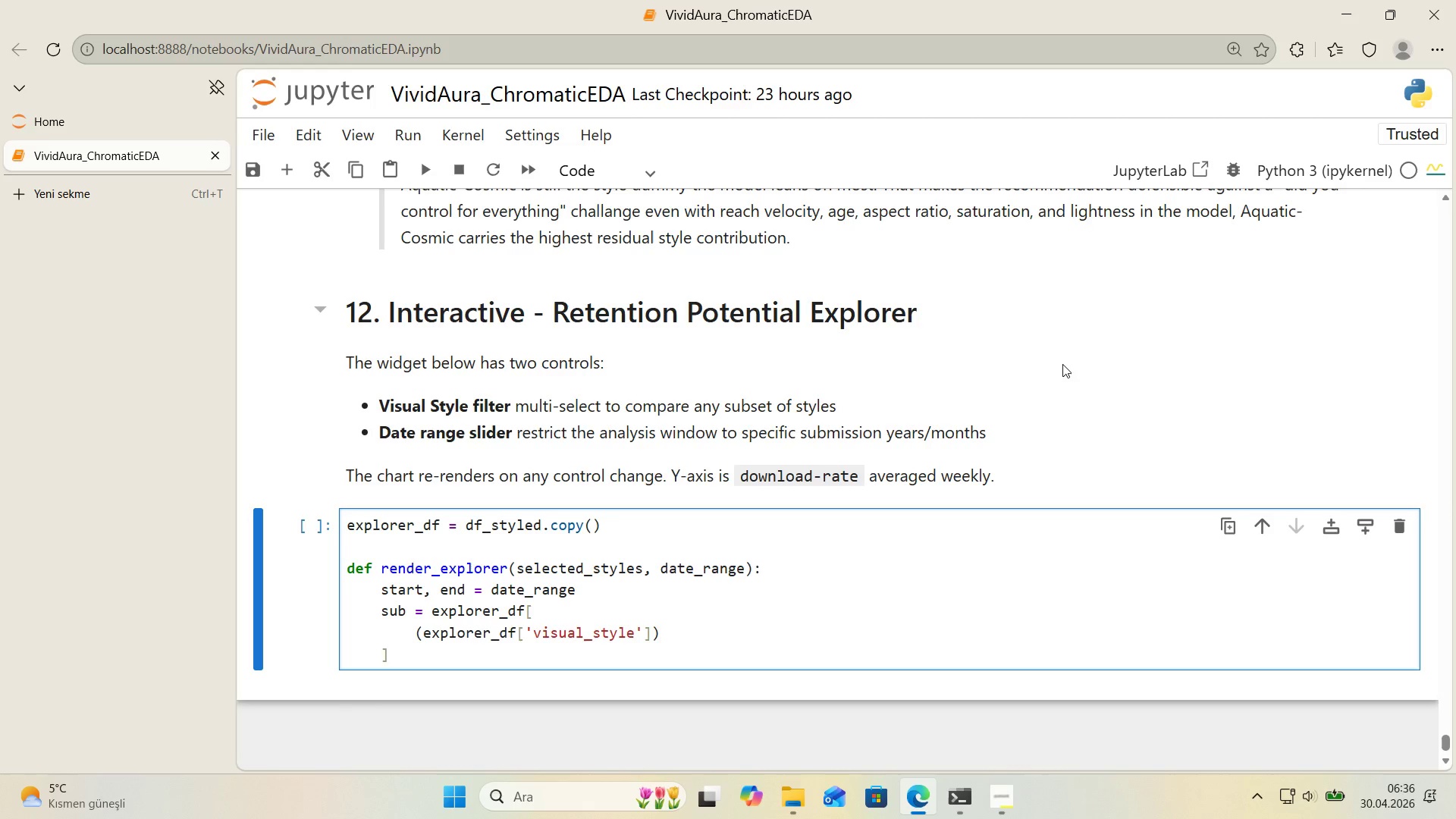 
key(ArrowRight)
 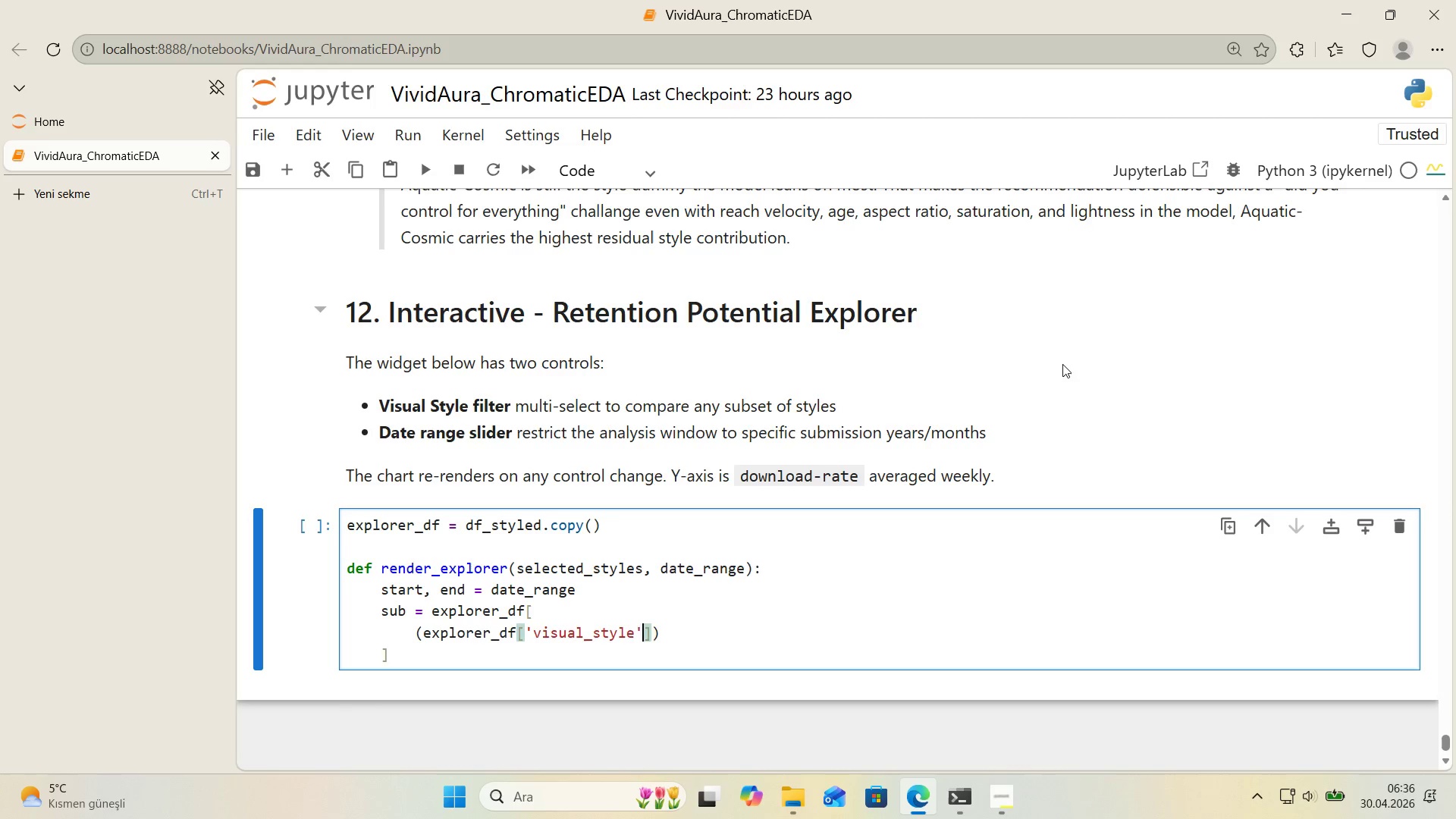 
key(ArrowRight)
 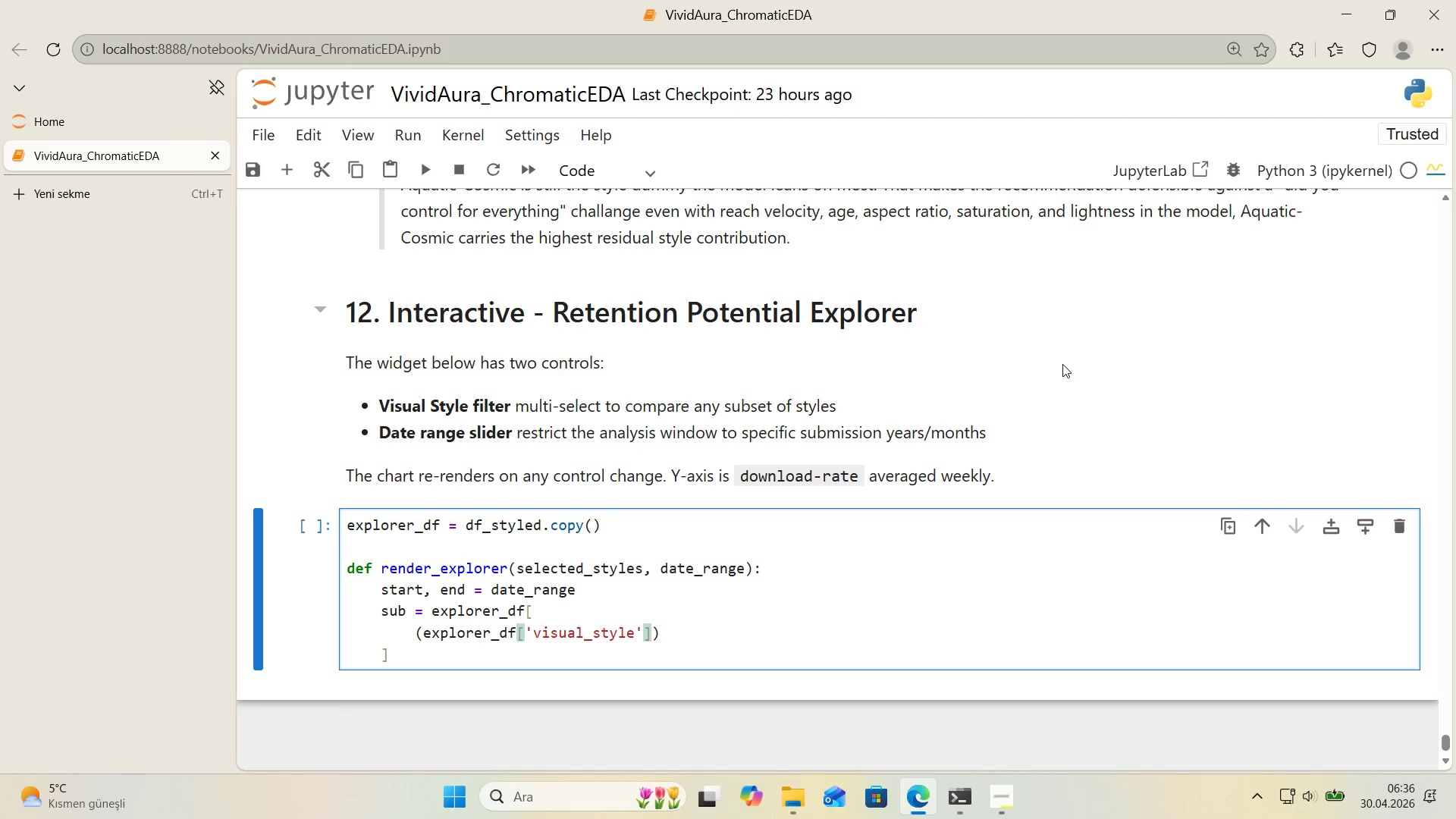 
key(Period)
 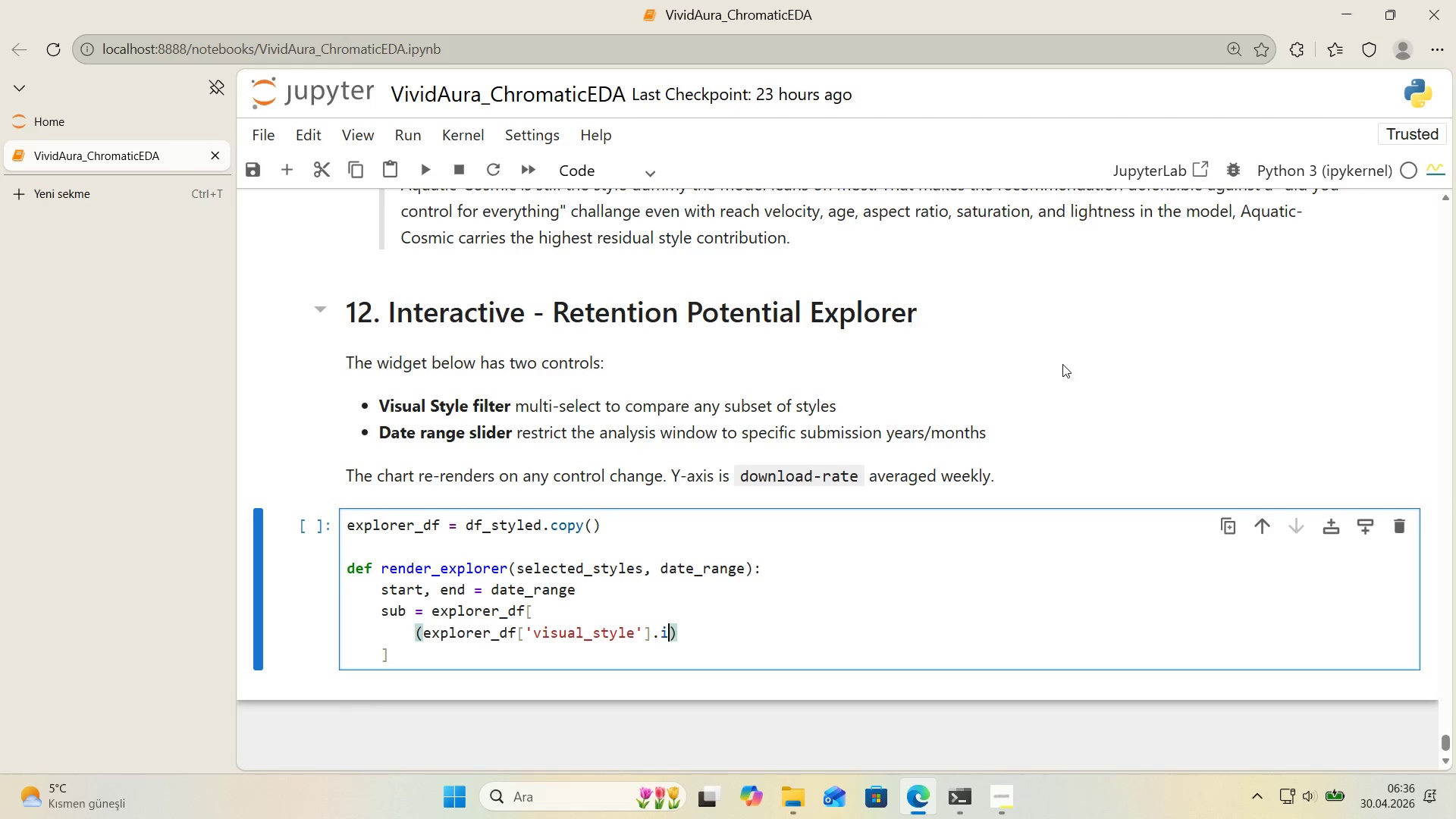 
key(Quote)
 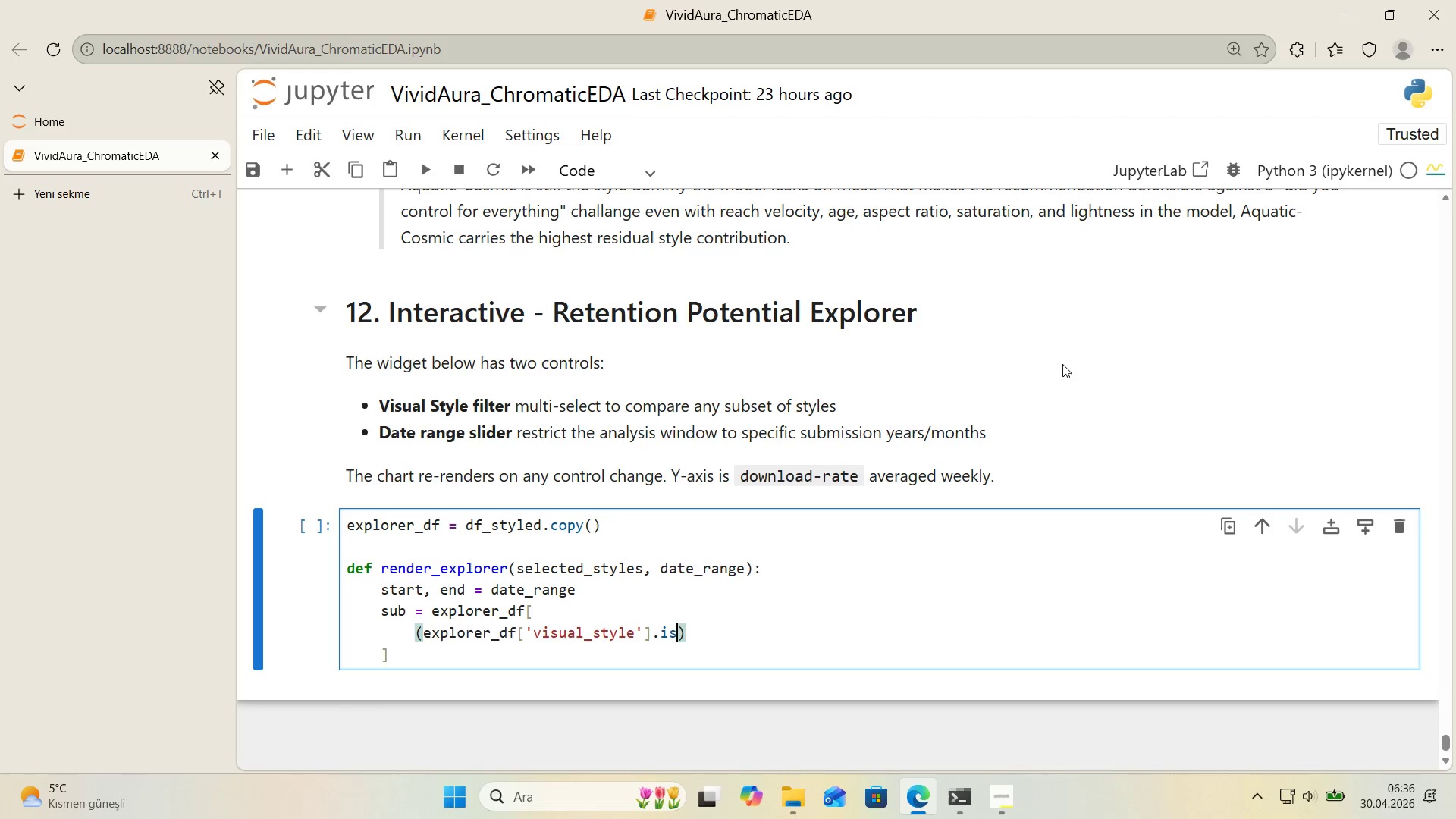 
key(S)
 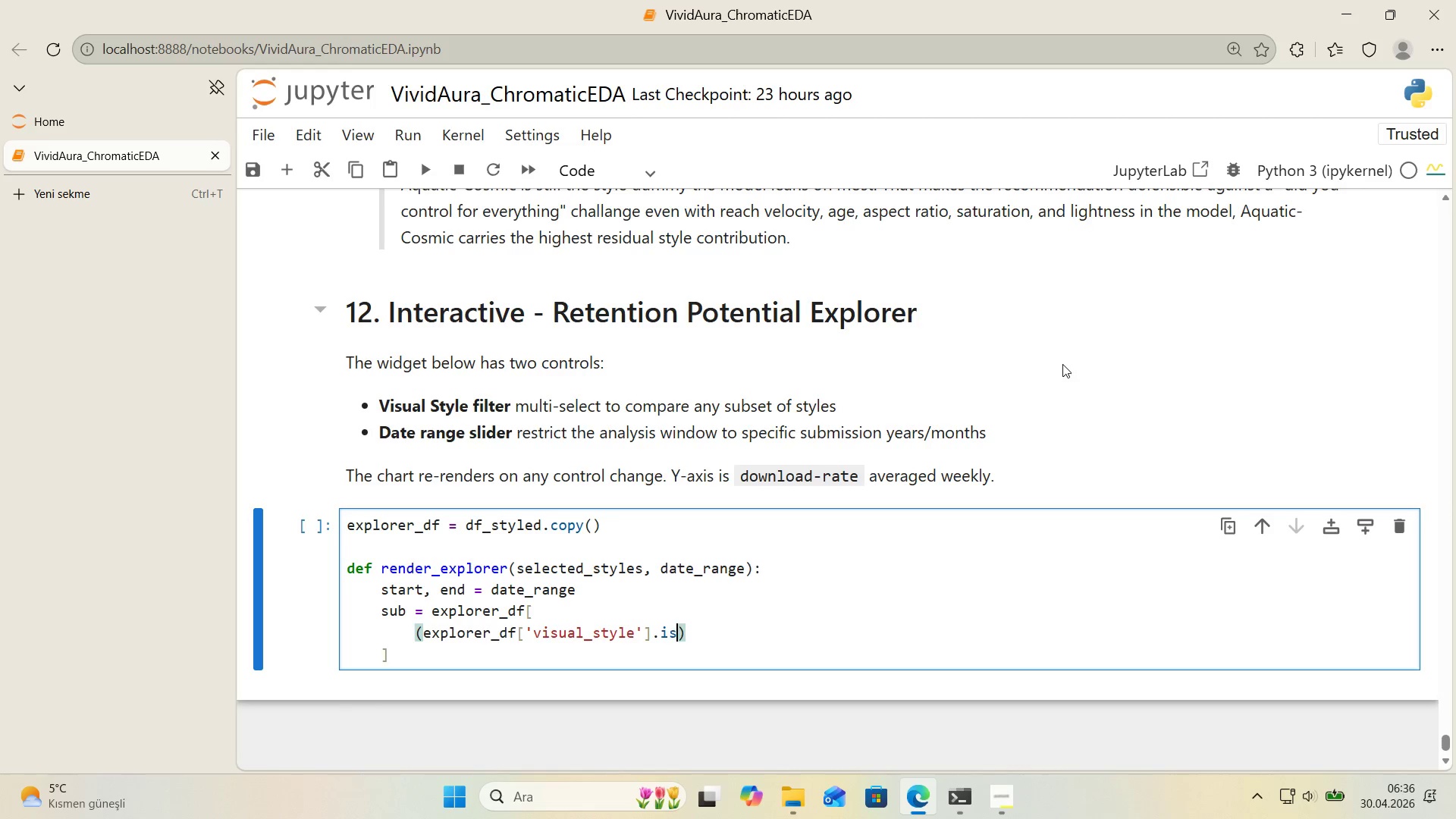 
key(Quote)
 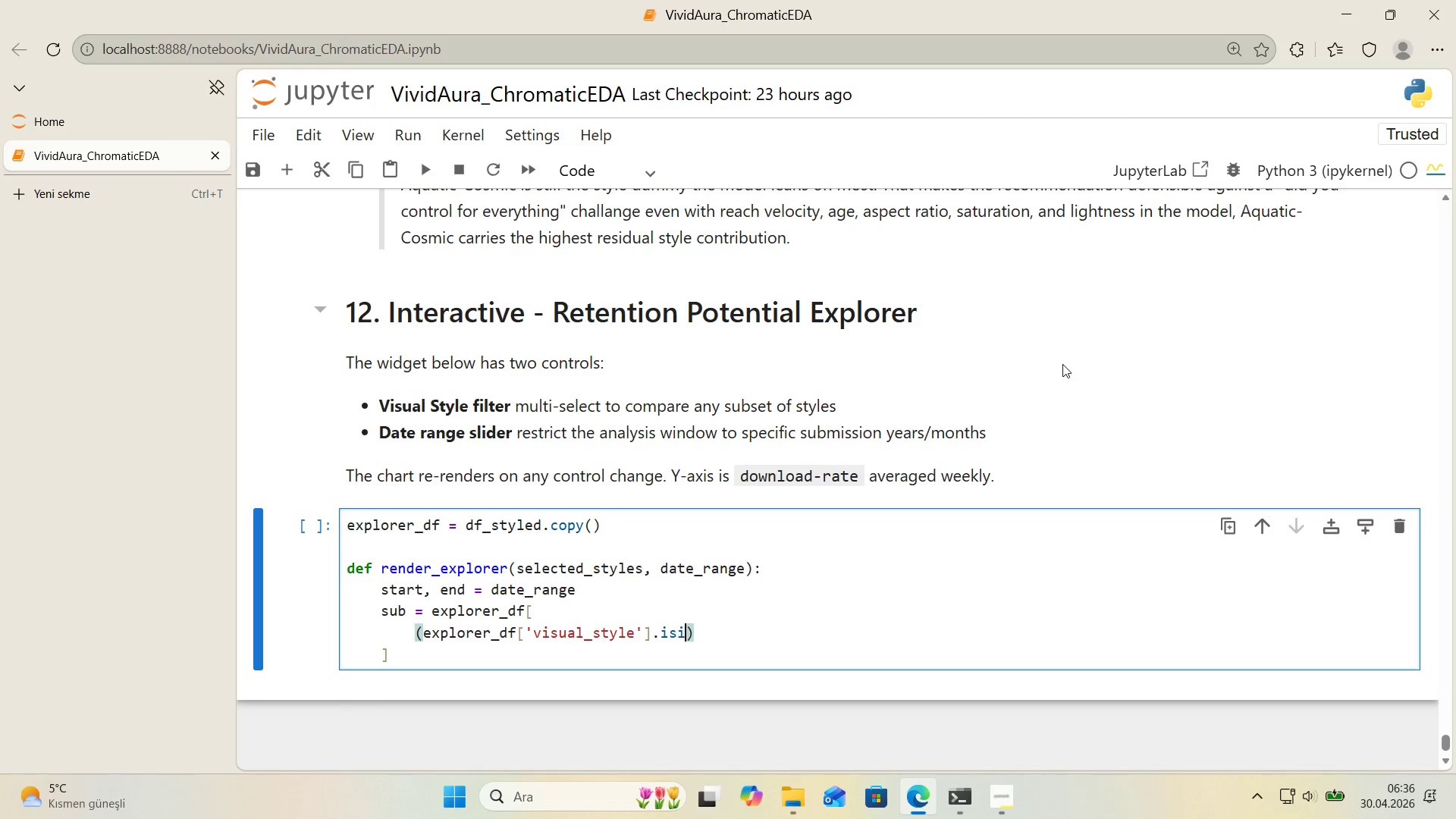 
key(N)
 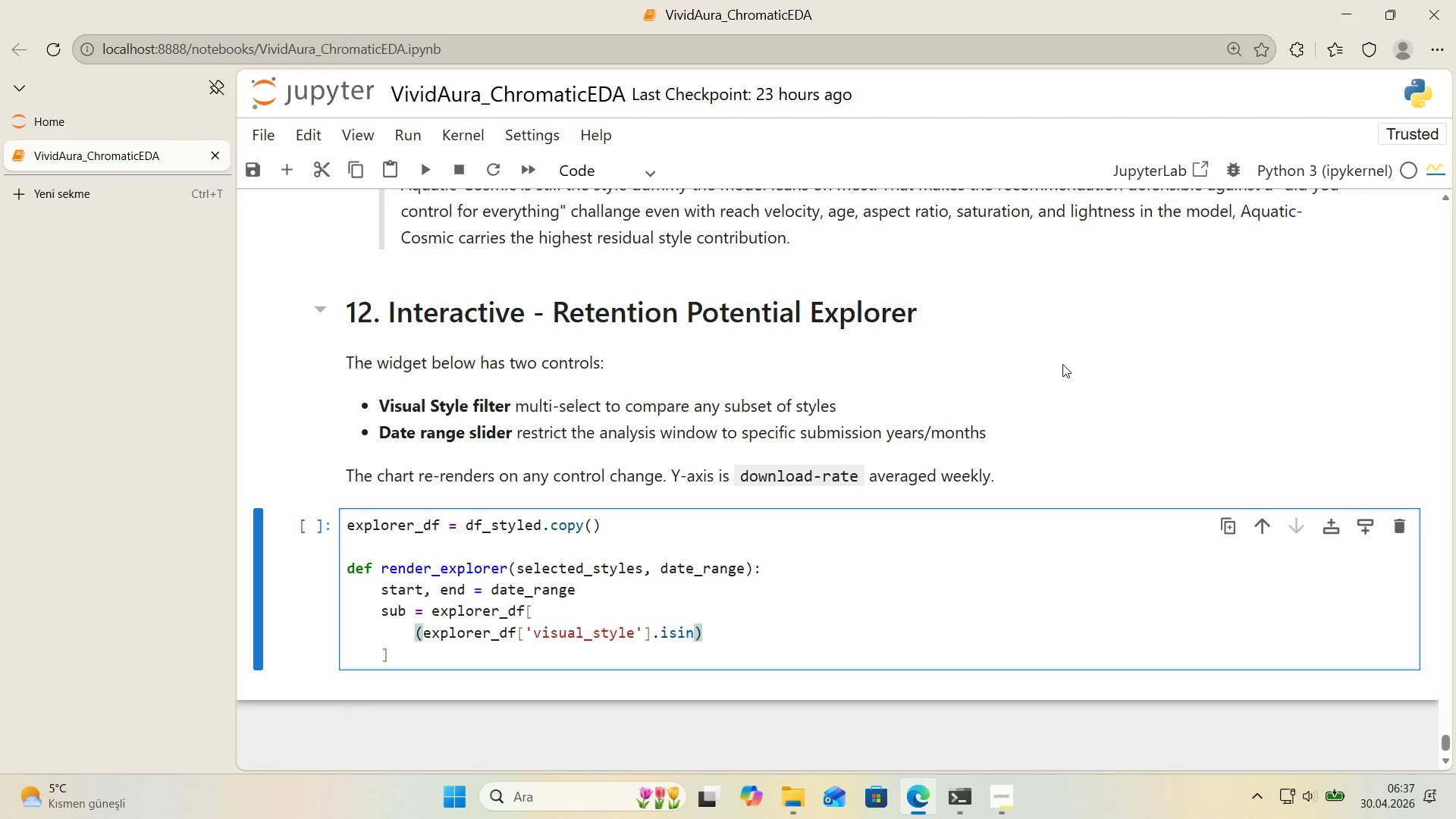 
wait(62.09)
 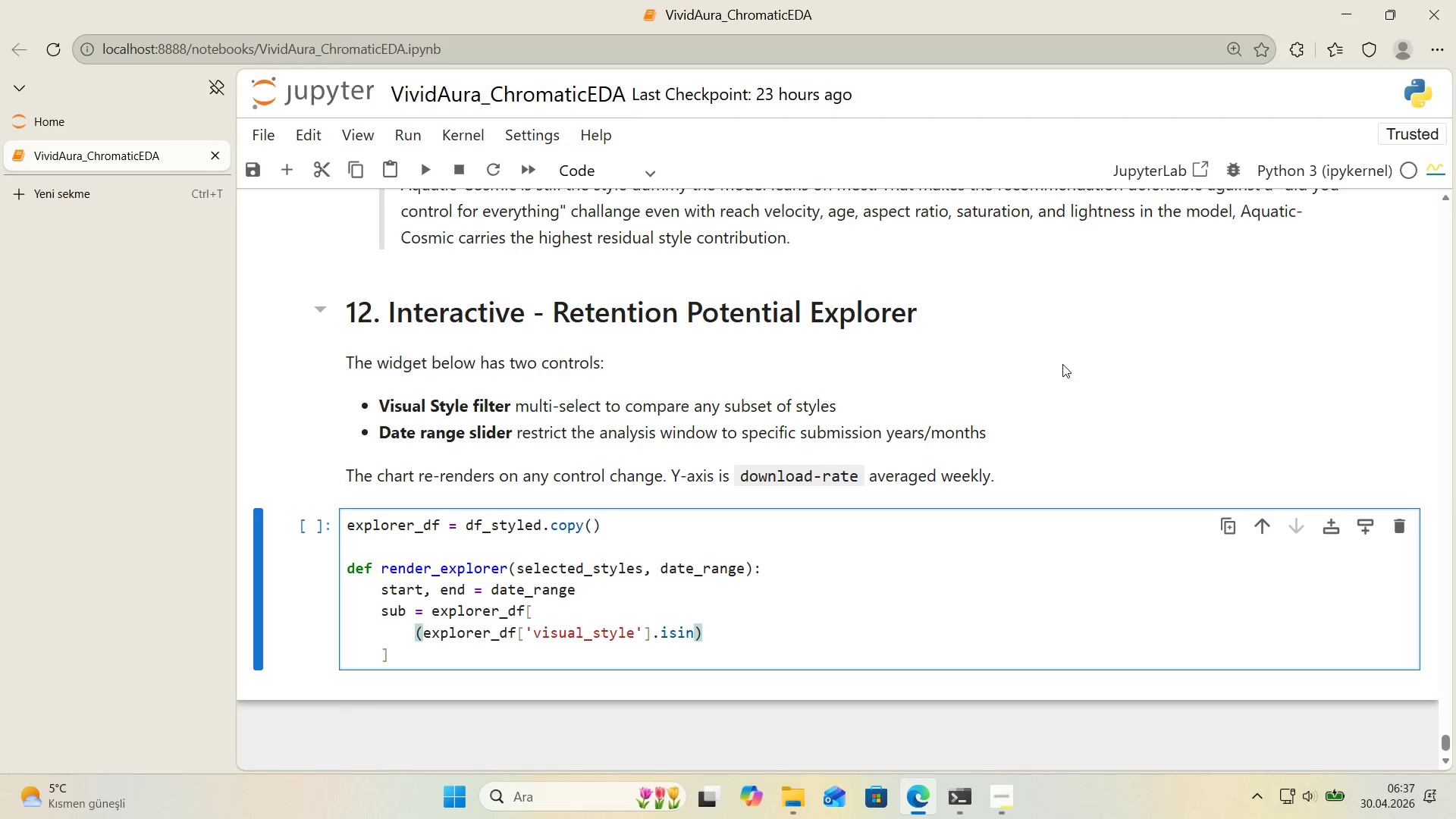 
type(*()
 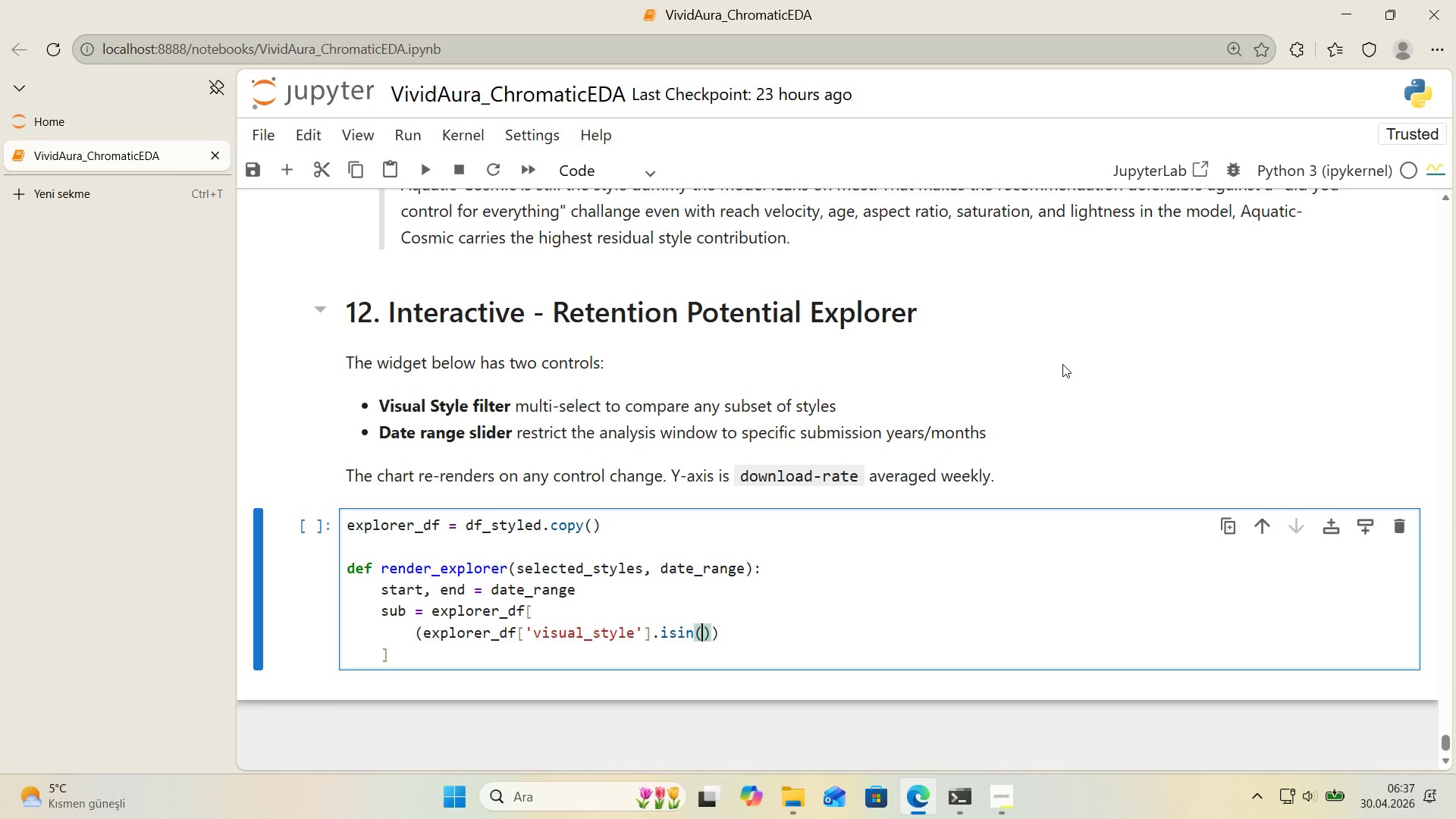 
key(ArrowLeft)
 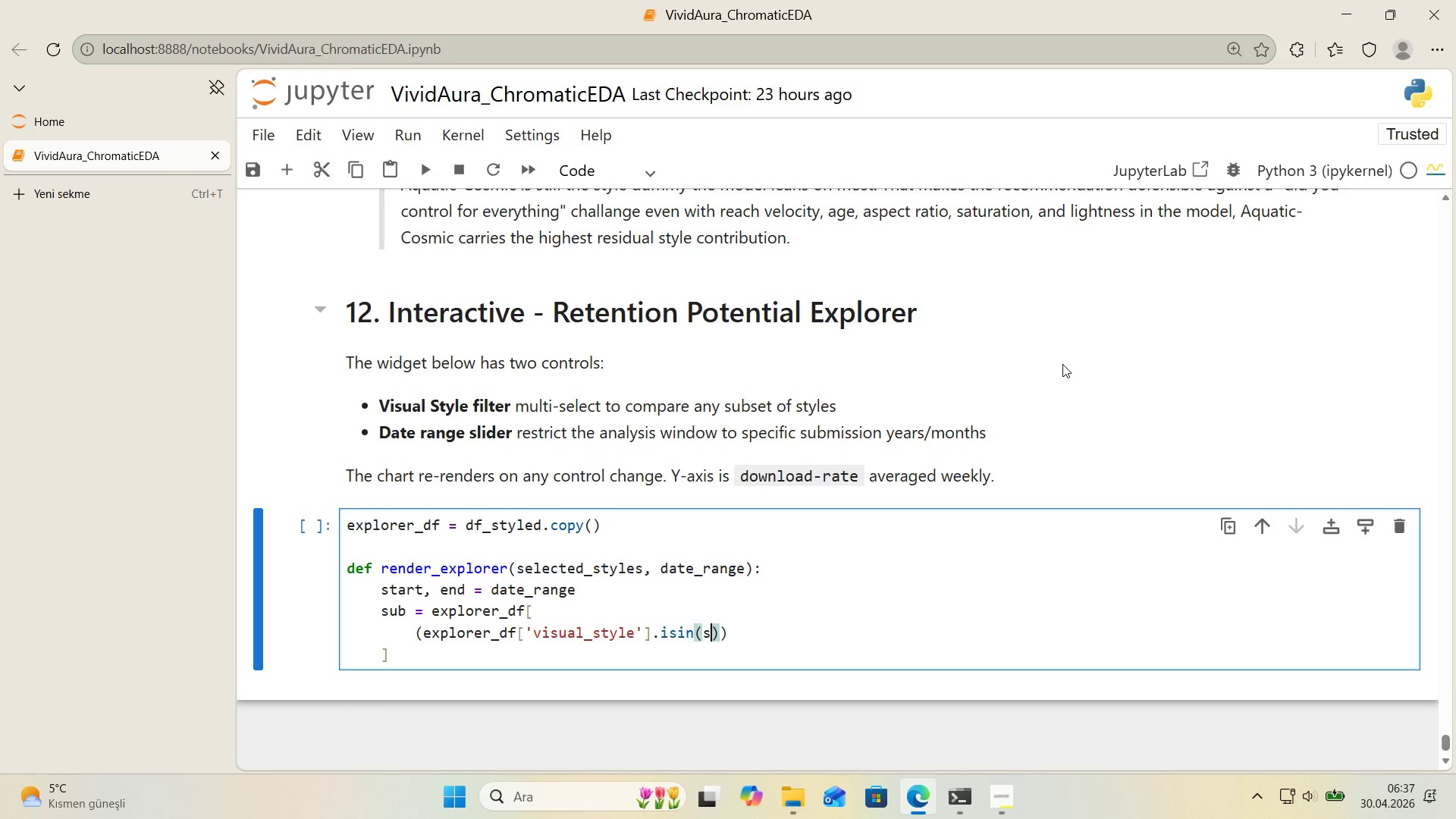 
key(S)
 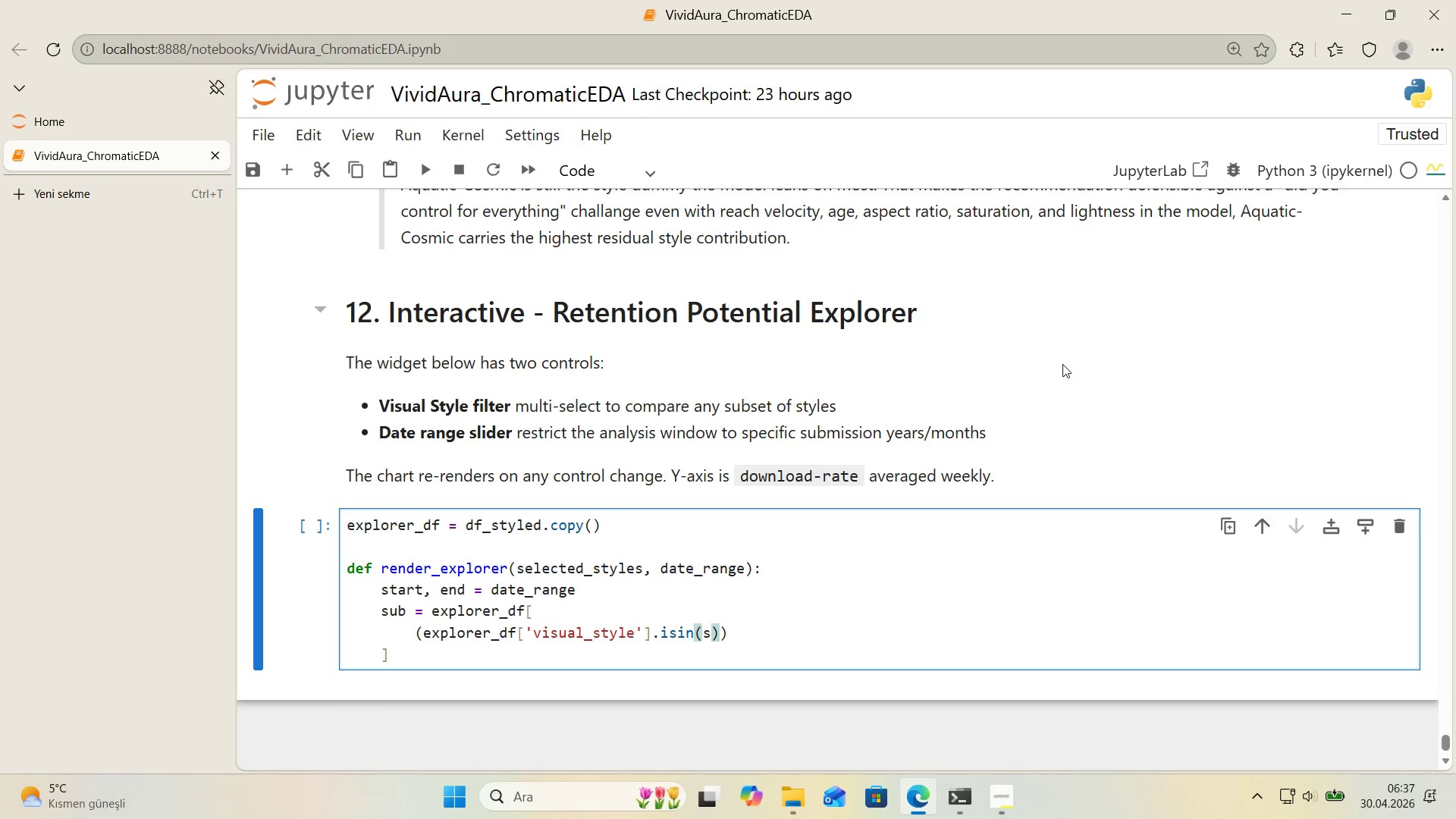 
wait(5.77)
 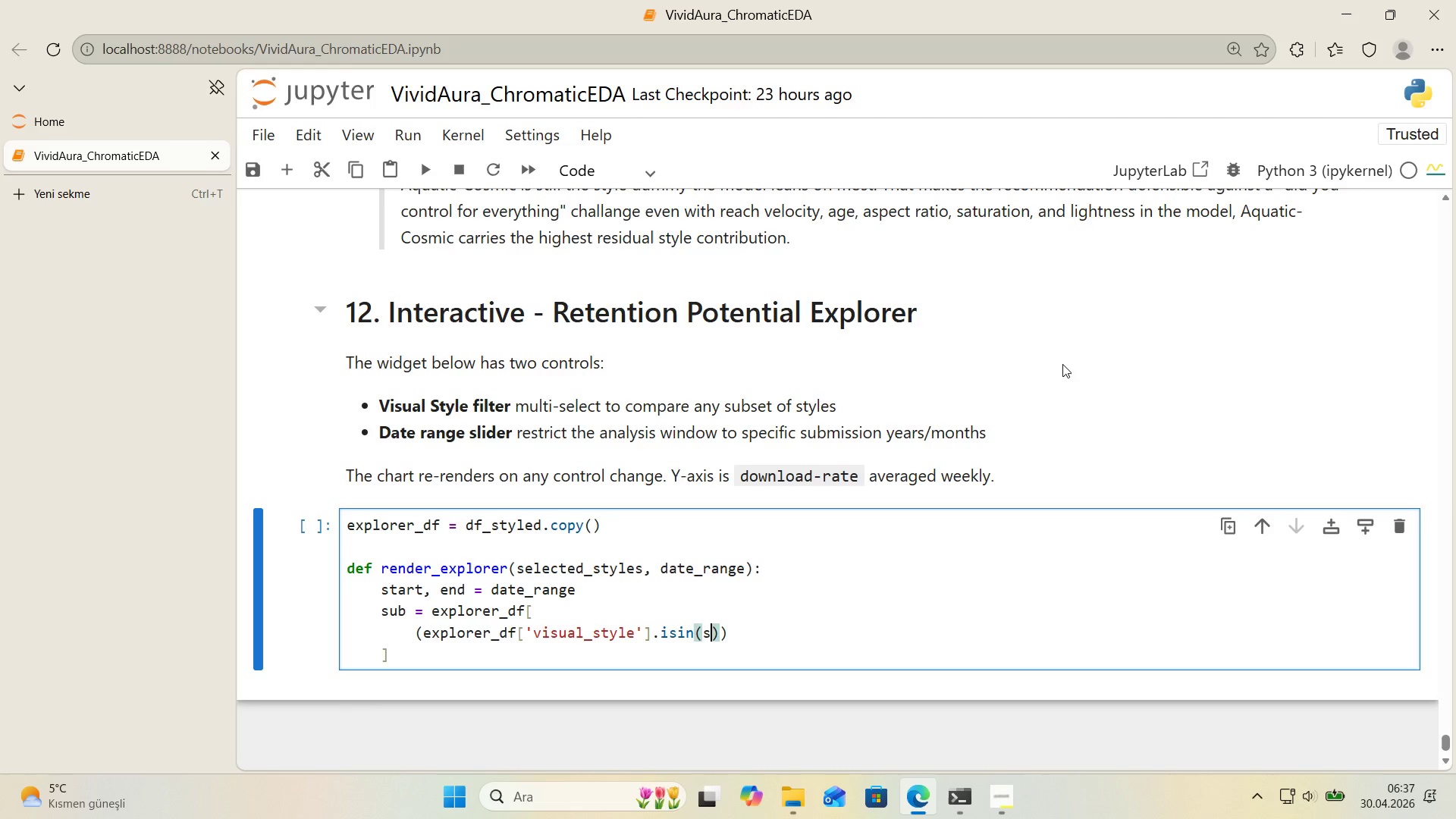 
type(electe_s)
key(Backspace)
key(Backspace)
type(d_style)
 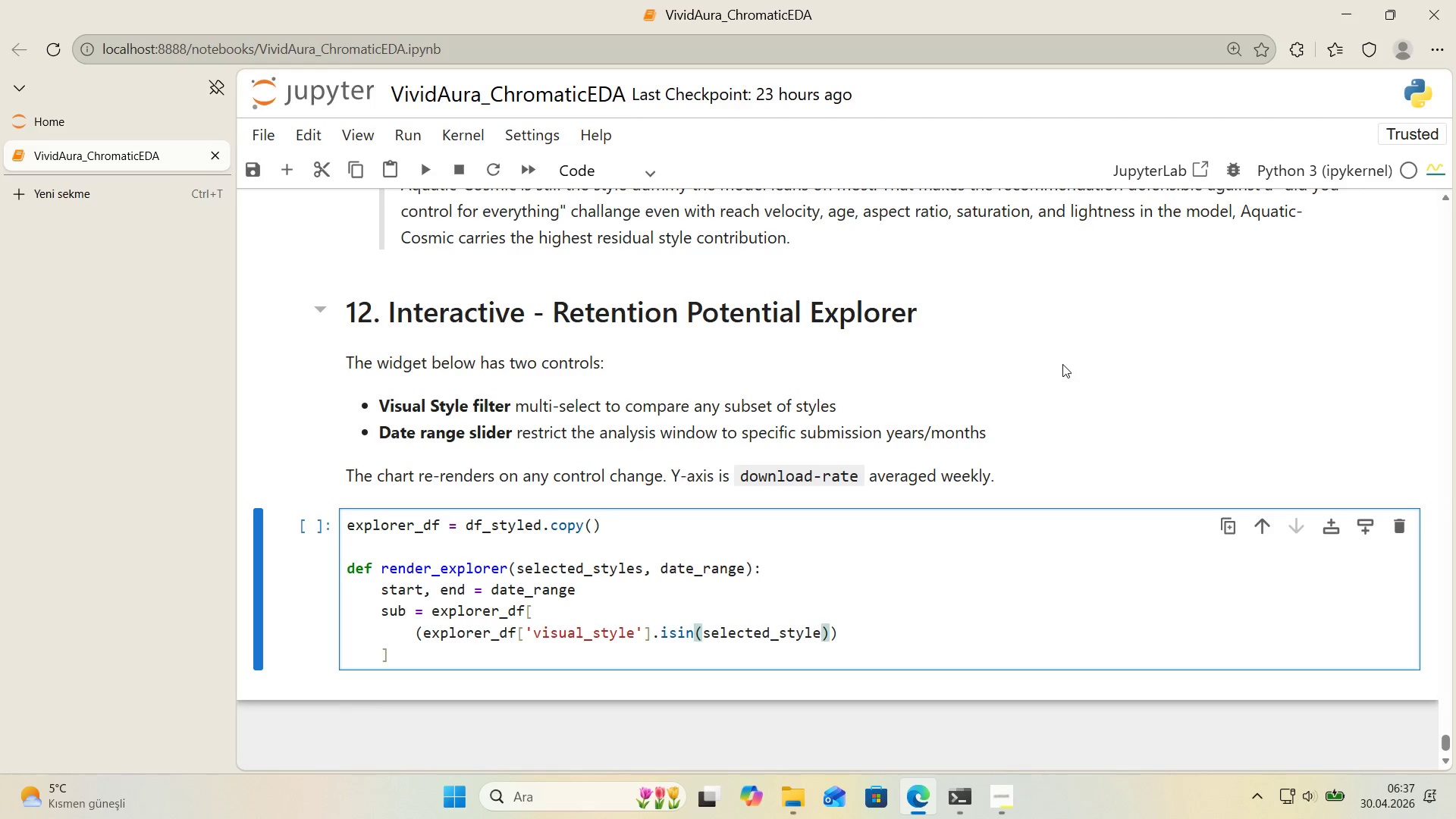 
key(ArrowRight)
 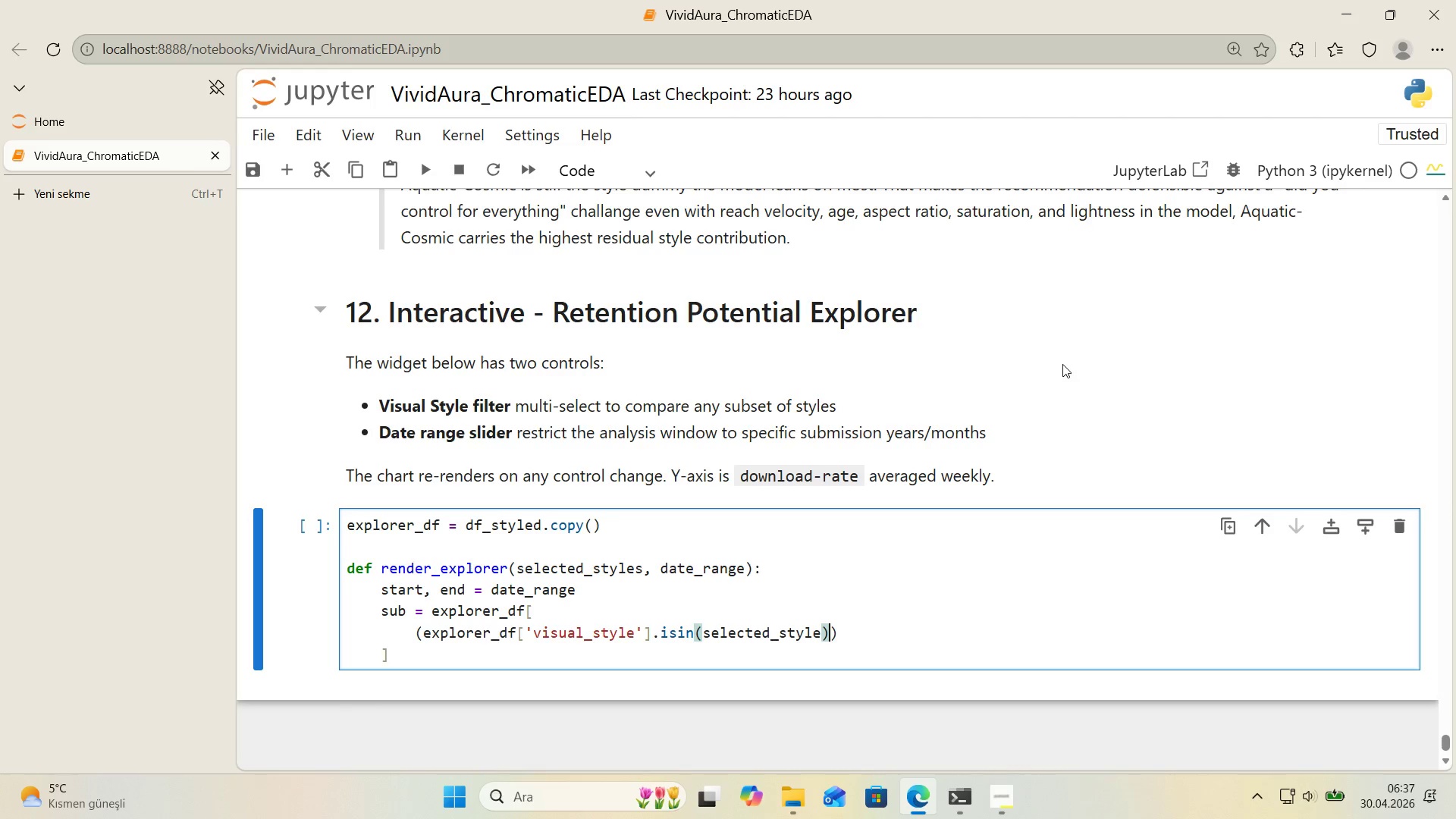 
key(ArrowRight)
 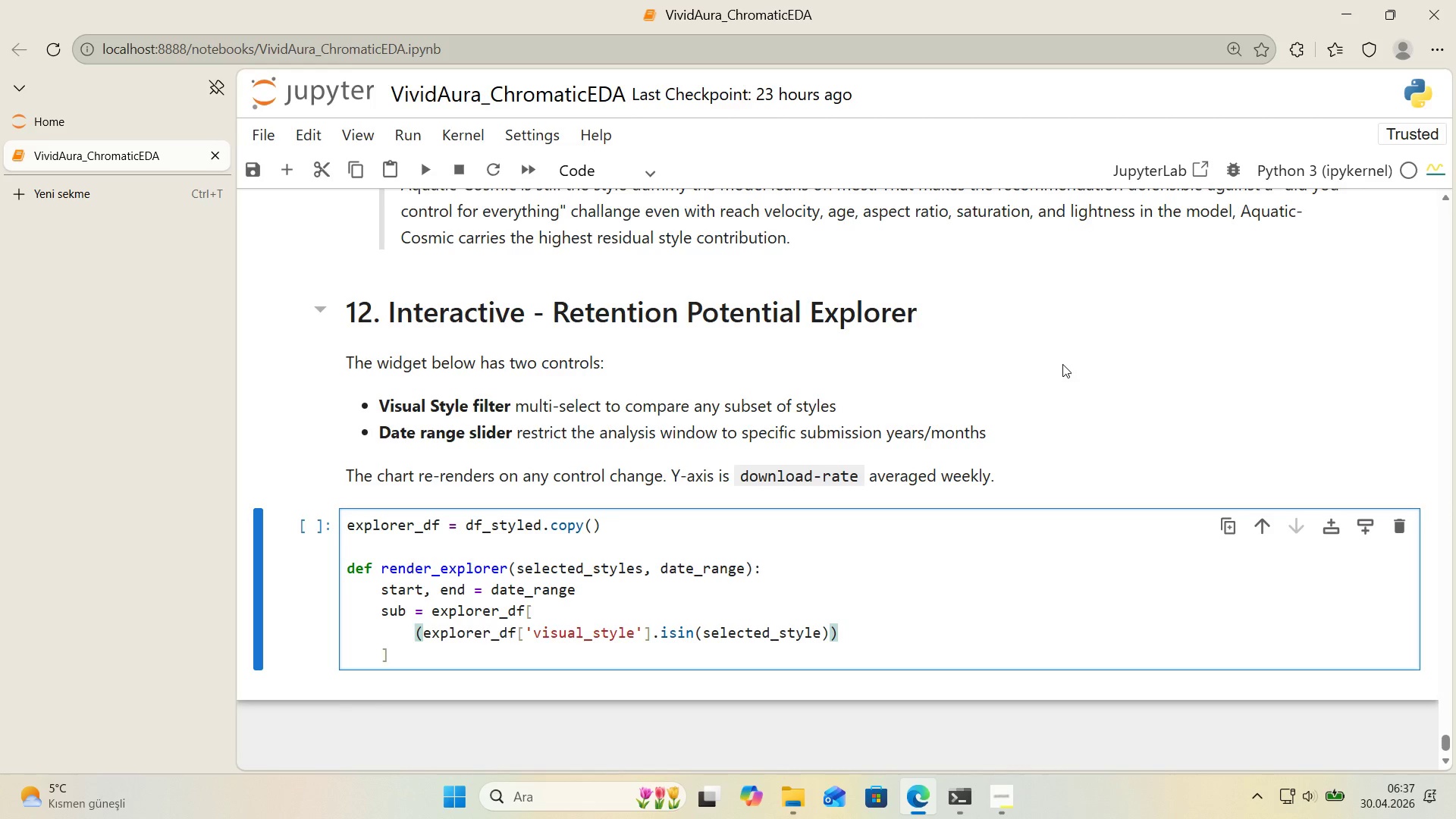 
key(Space)
 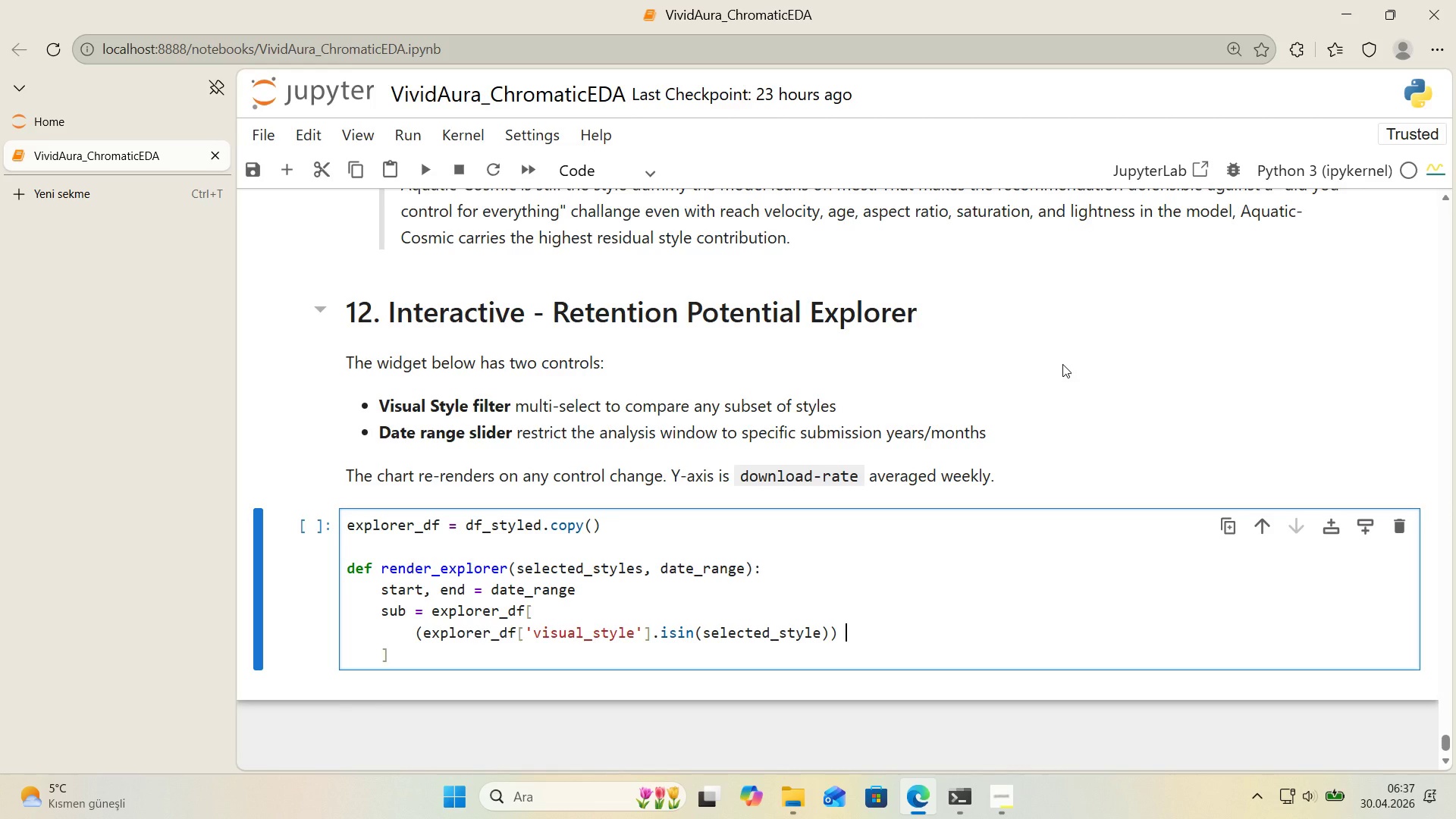 
key(Shift+6)
 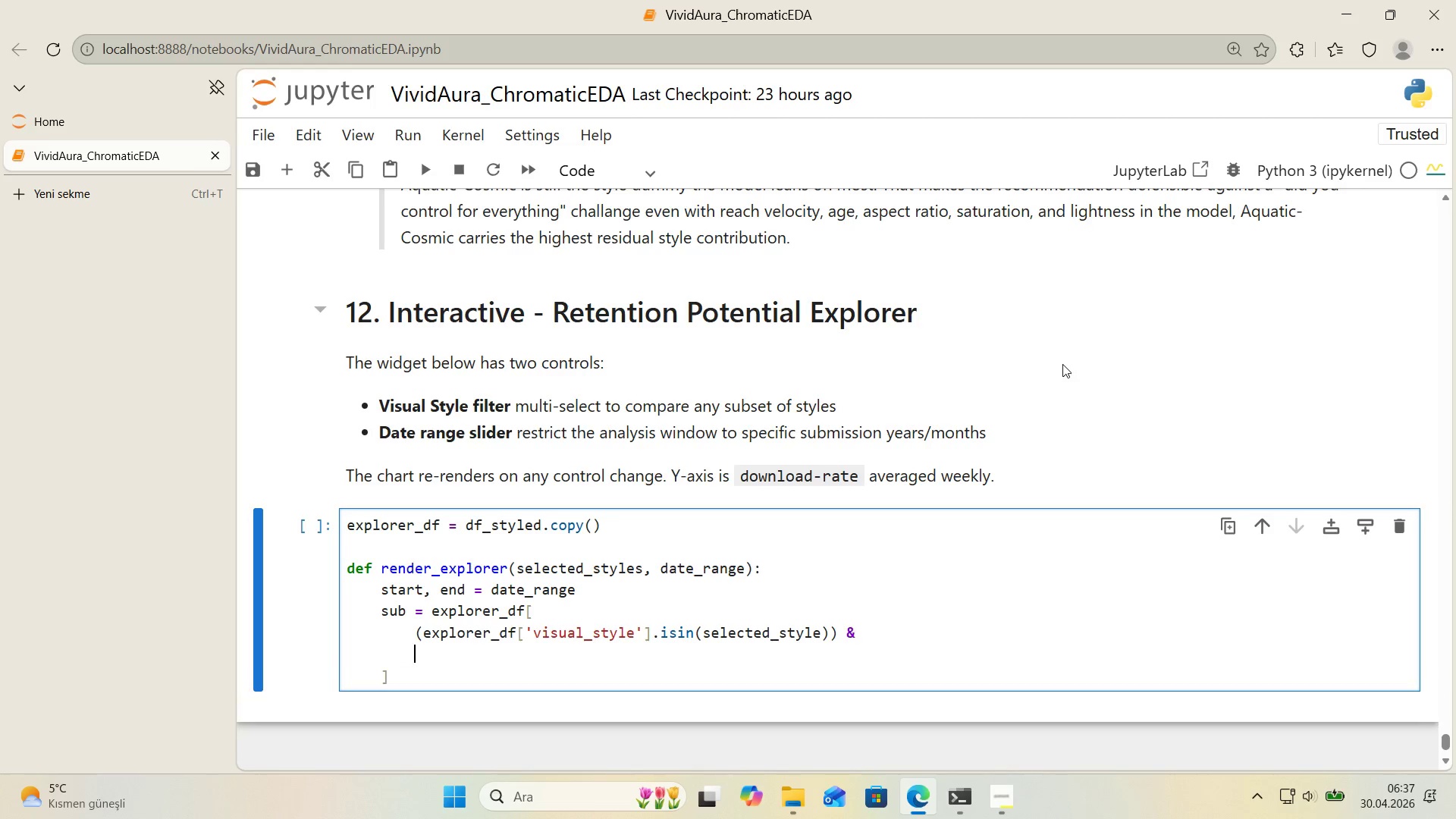 
key(Enter)
 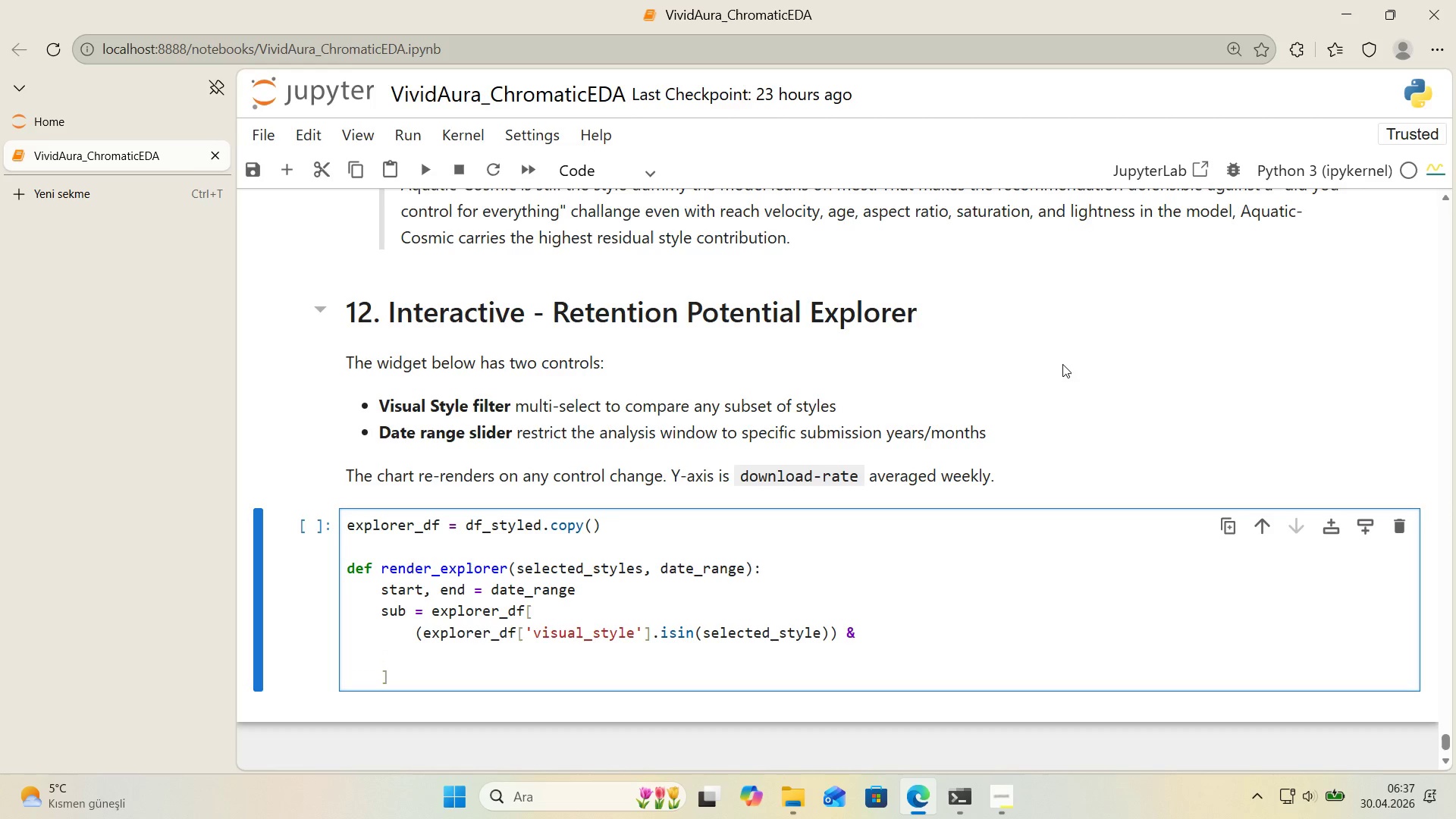 
type(*()
 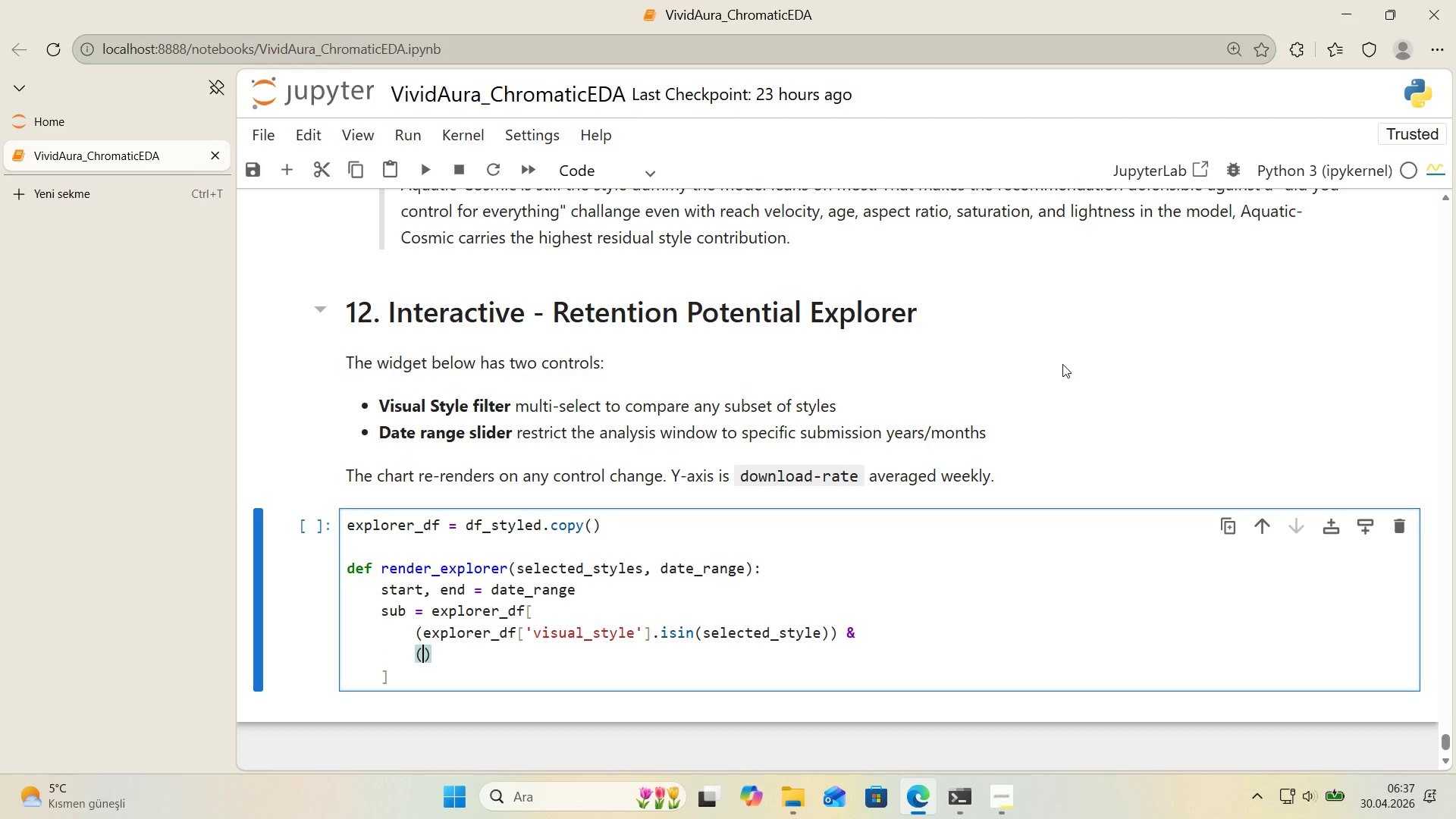 
key(ArrowLeft)
 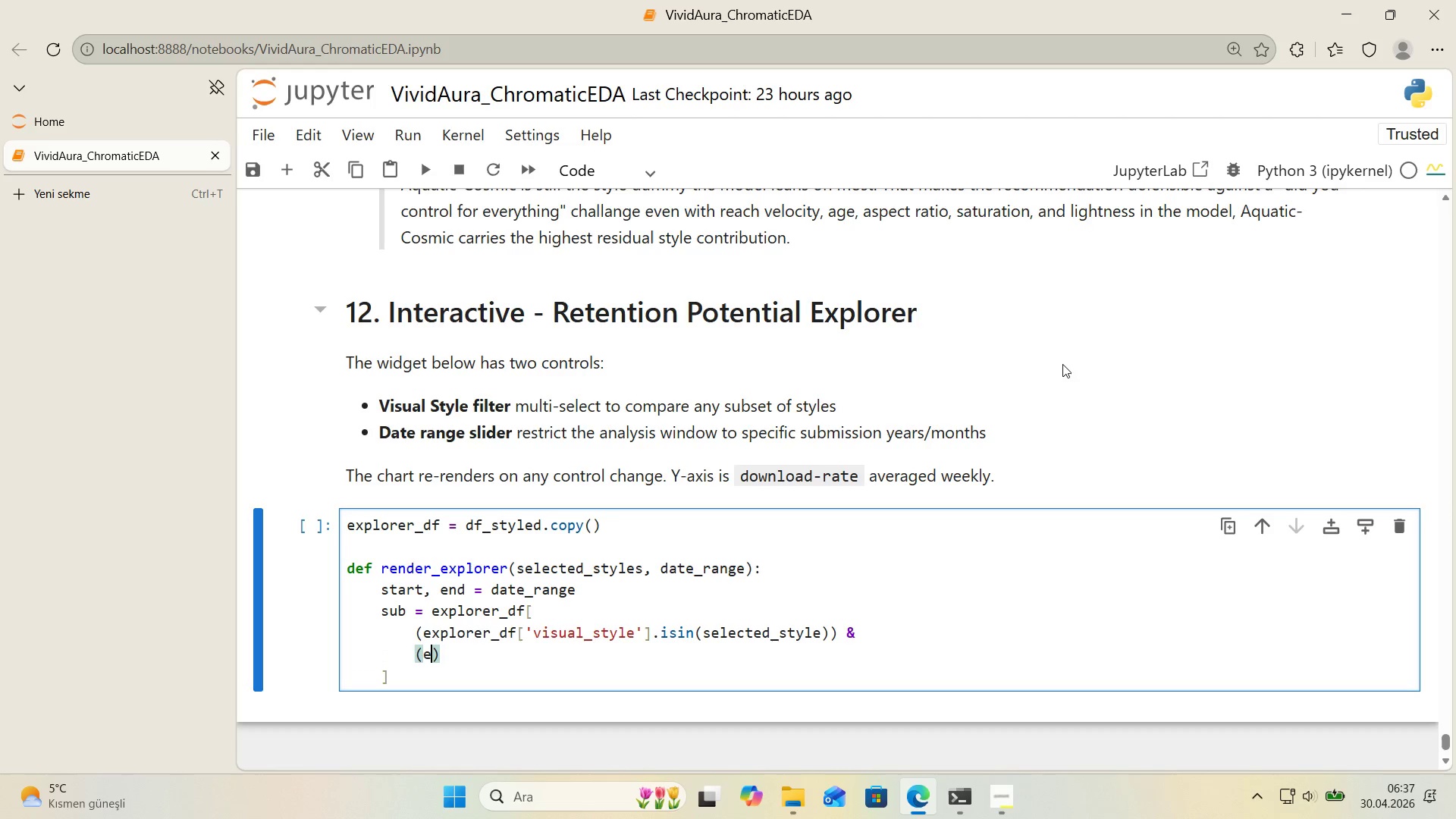 
type(explorer_df)
 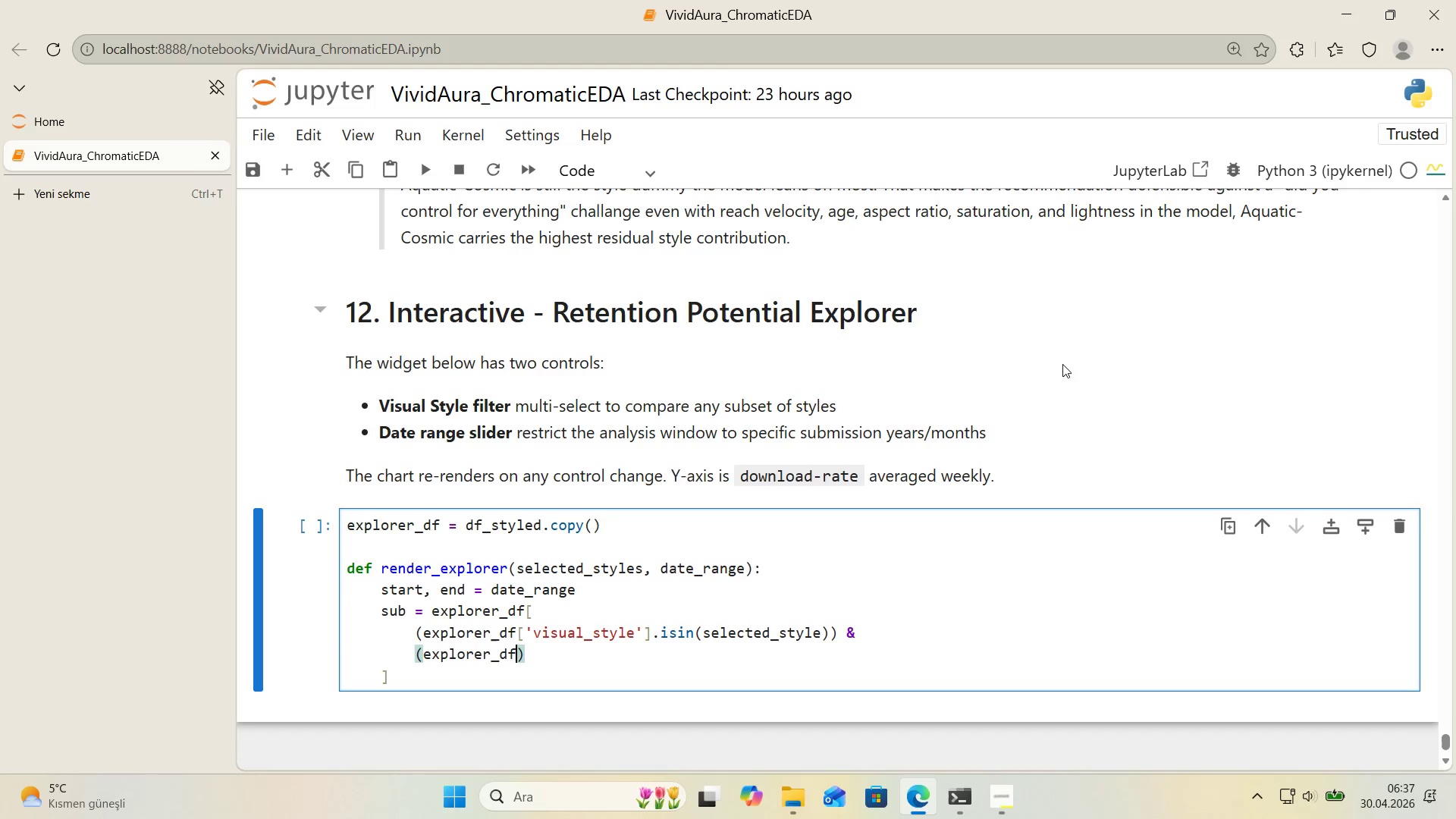 
key(Alt+Control+8)
 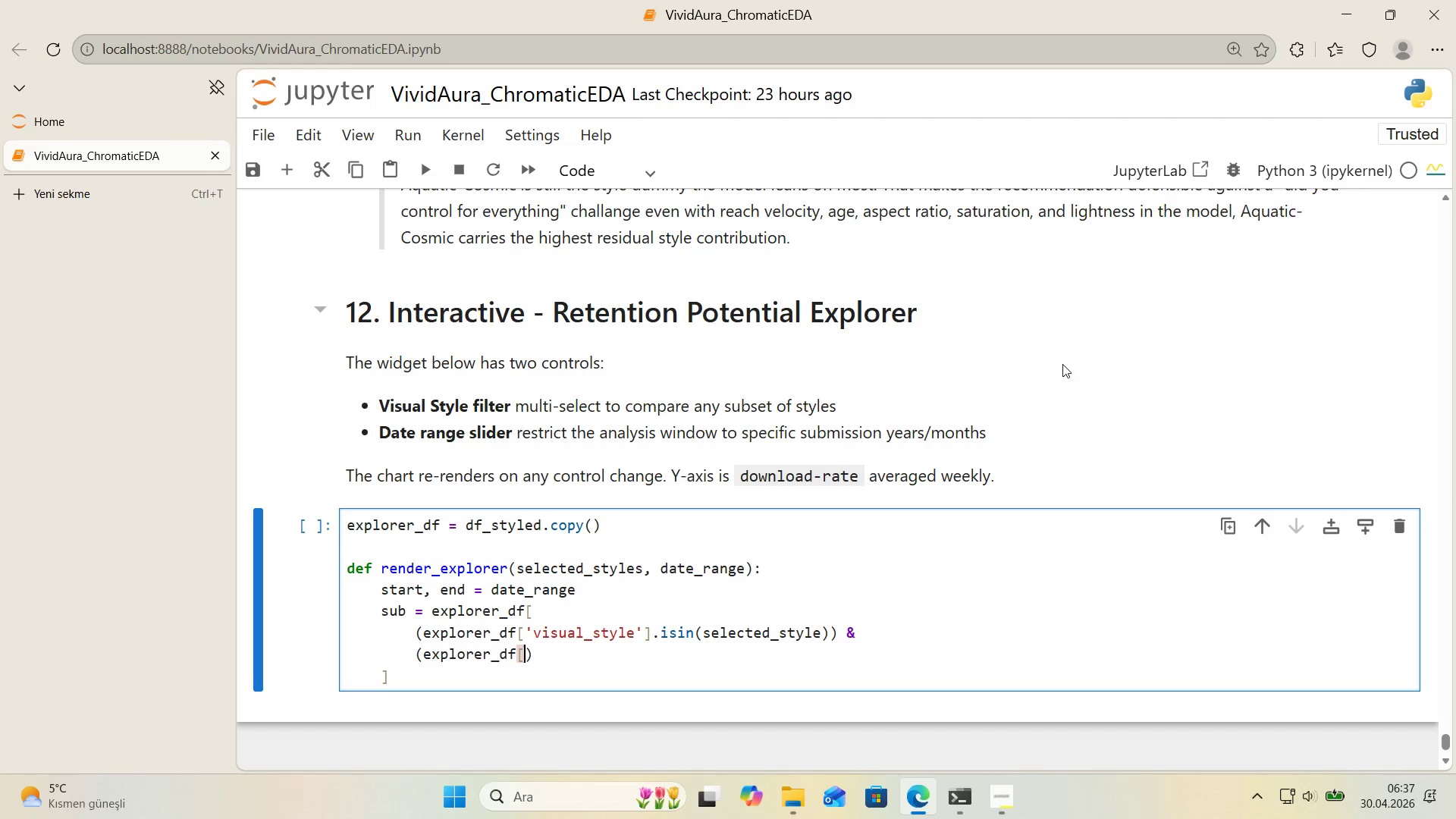 
key(Alt+Control+9)
 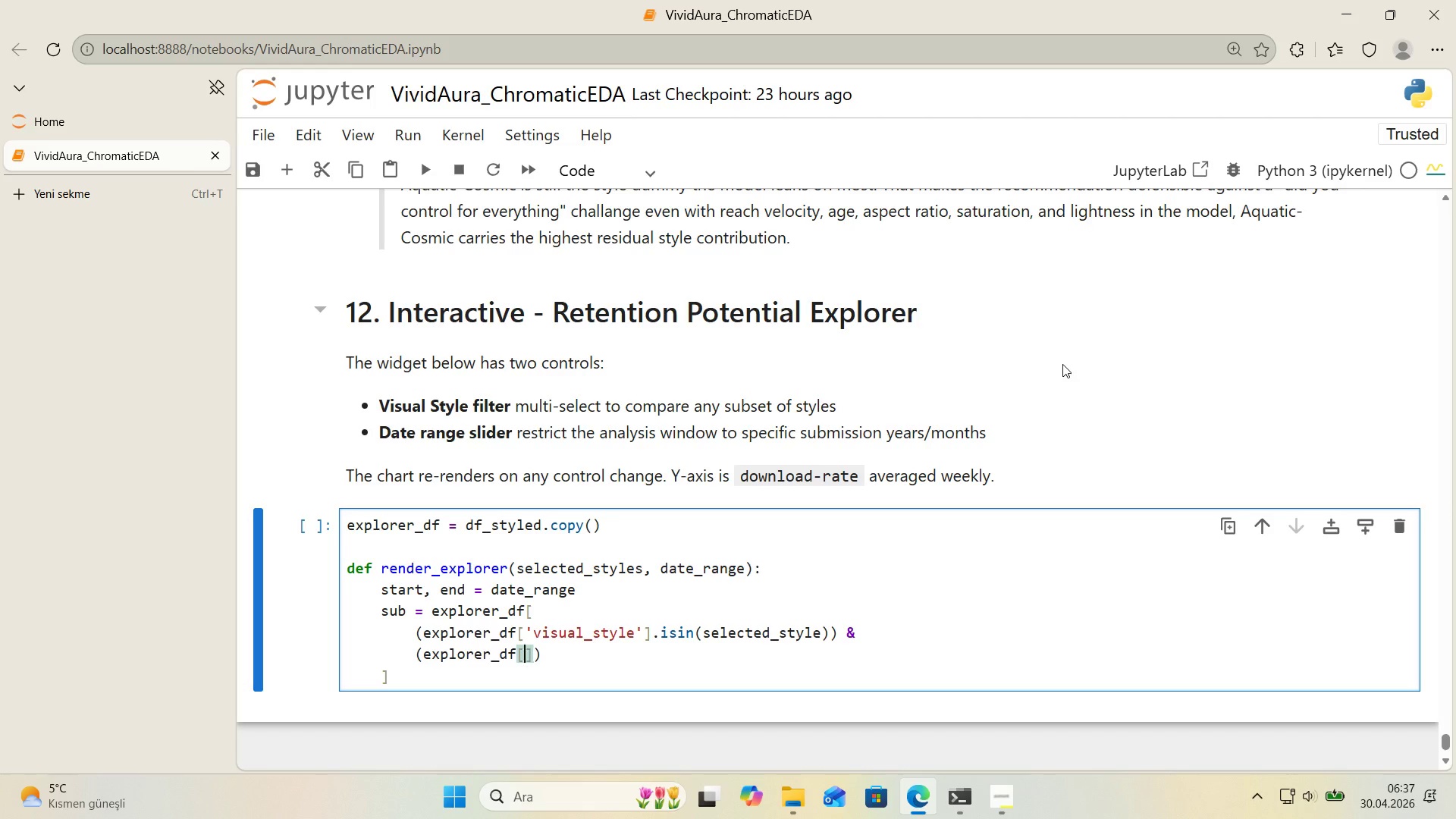 
key(ArrowLeft)
 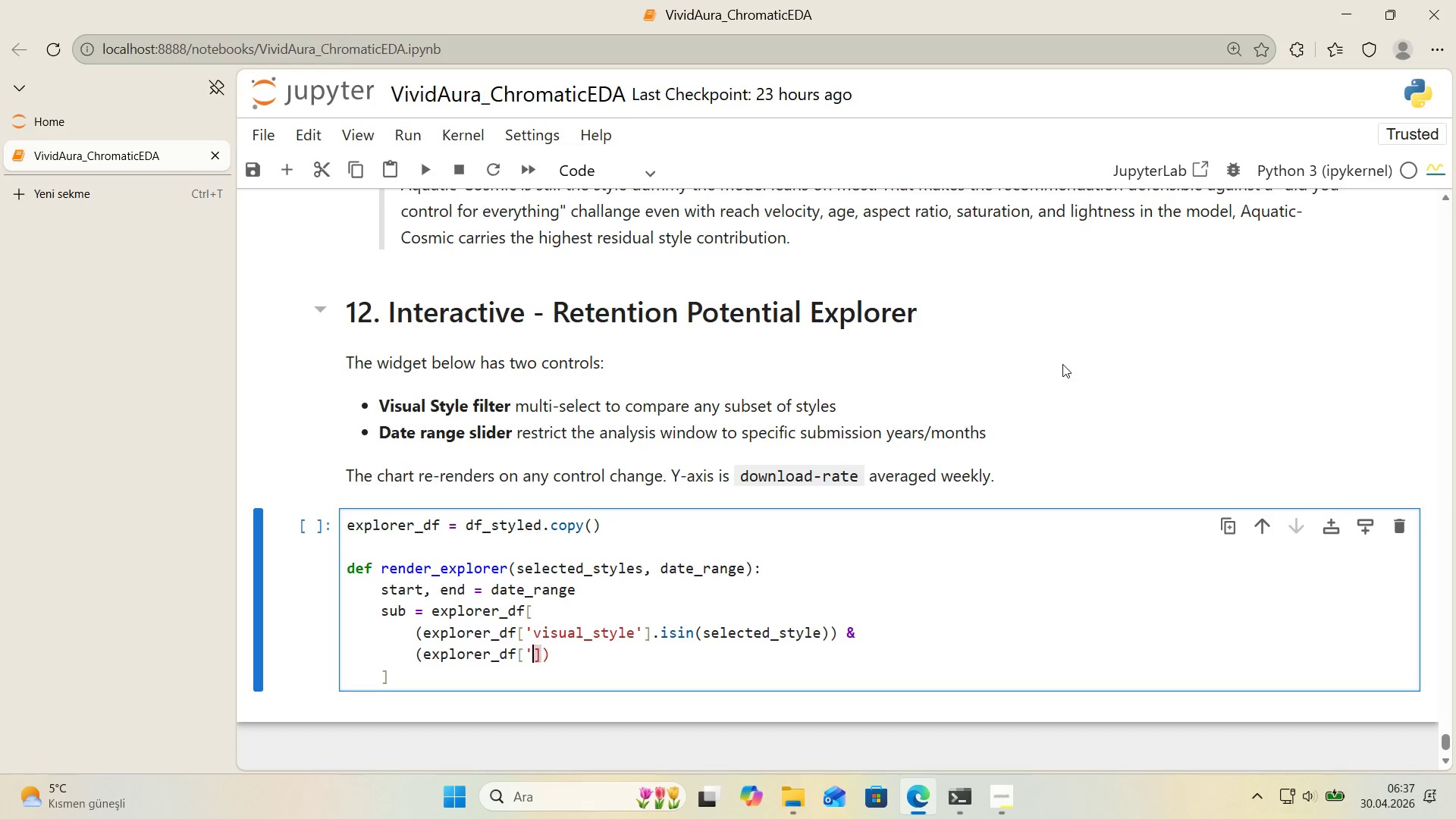 
type(@@)
 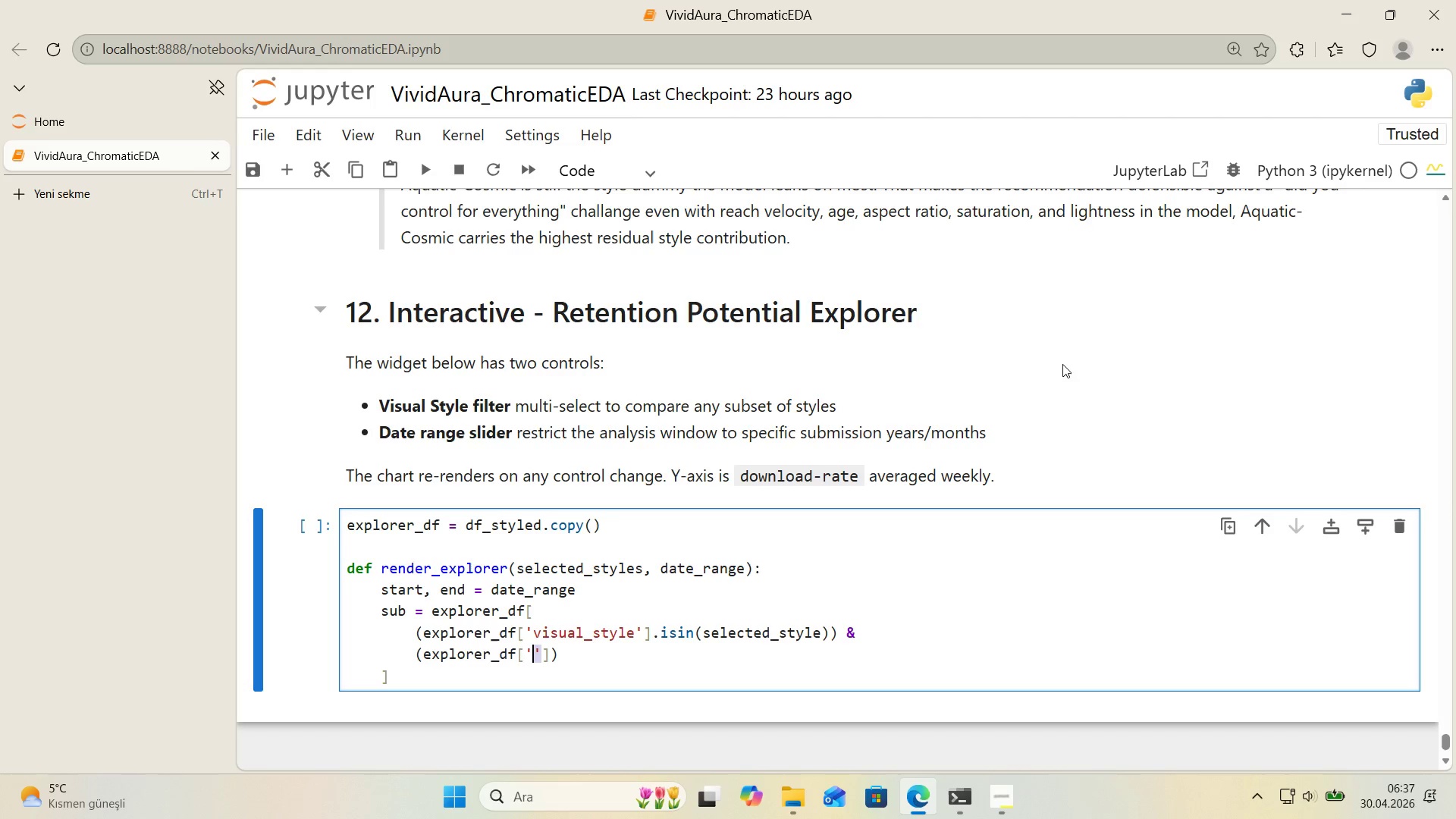 
key(Shift+ArrowLeft)
 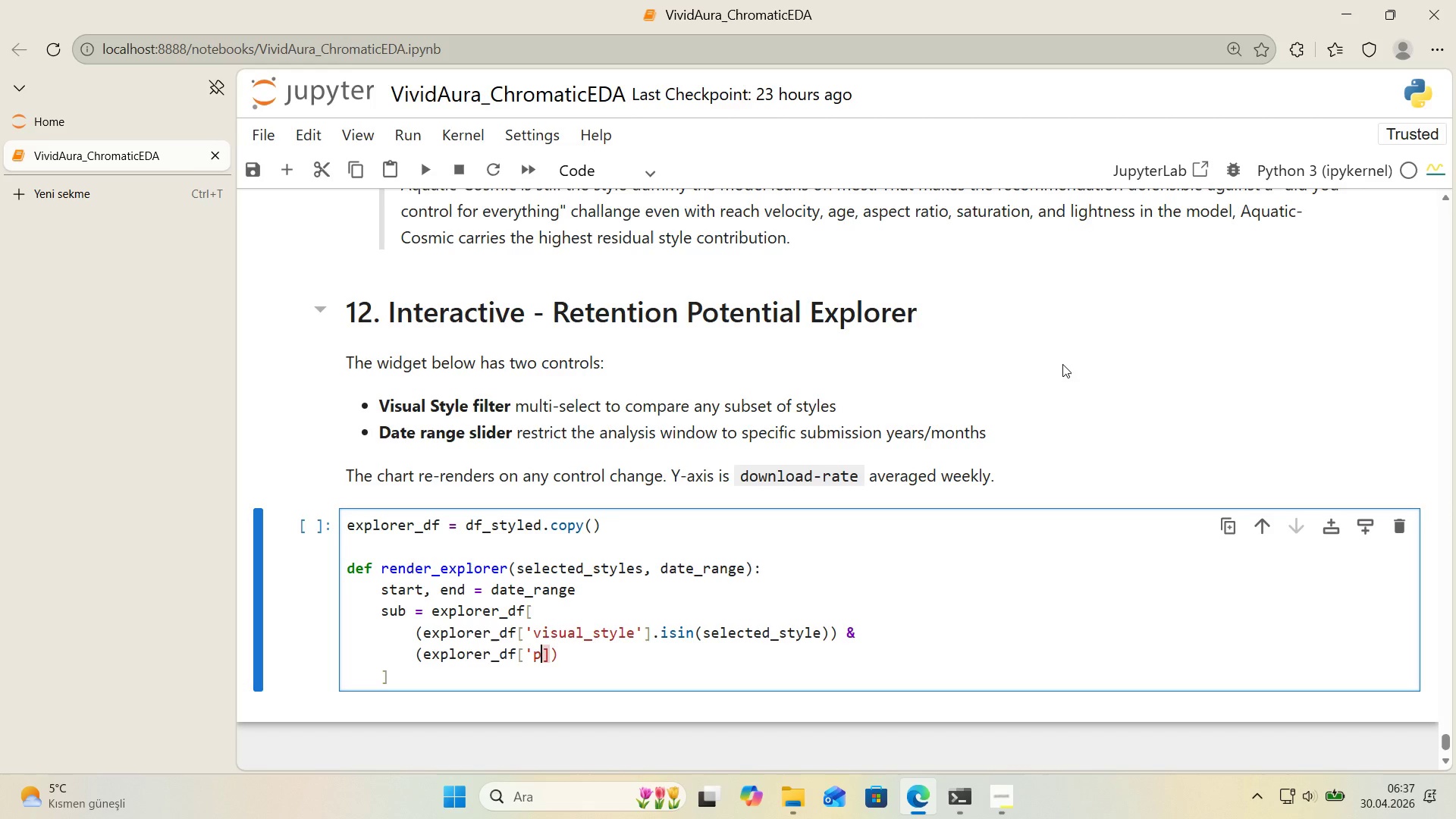 
type(photo_)
 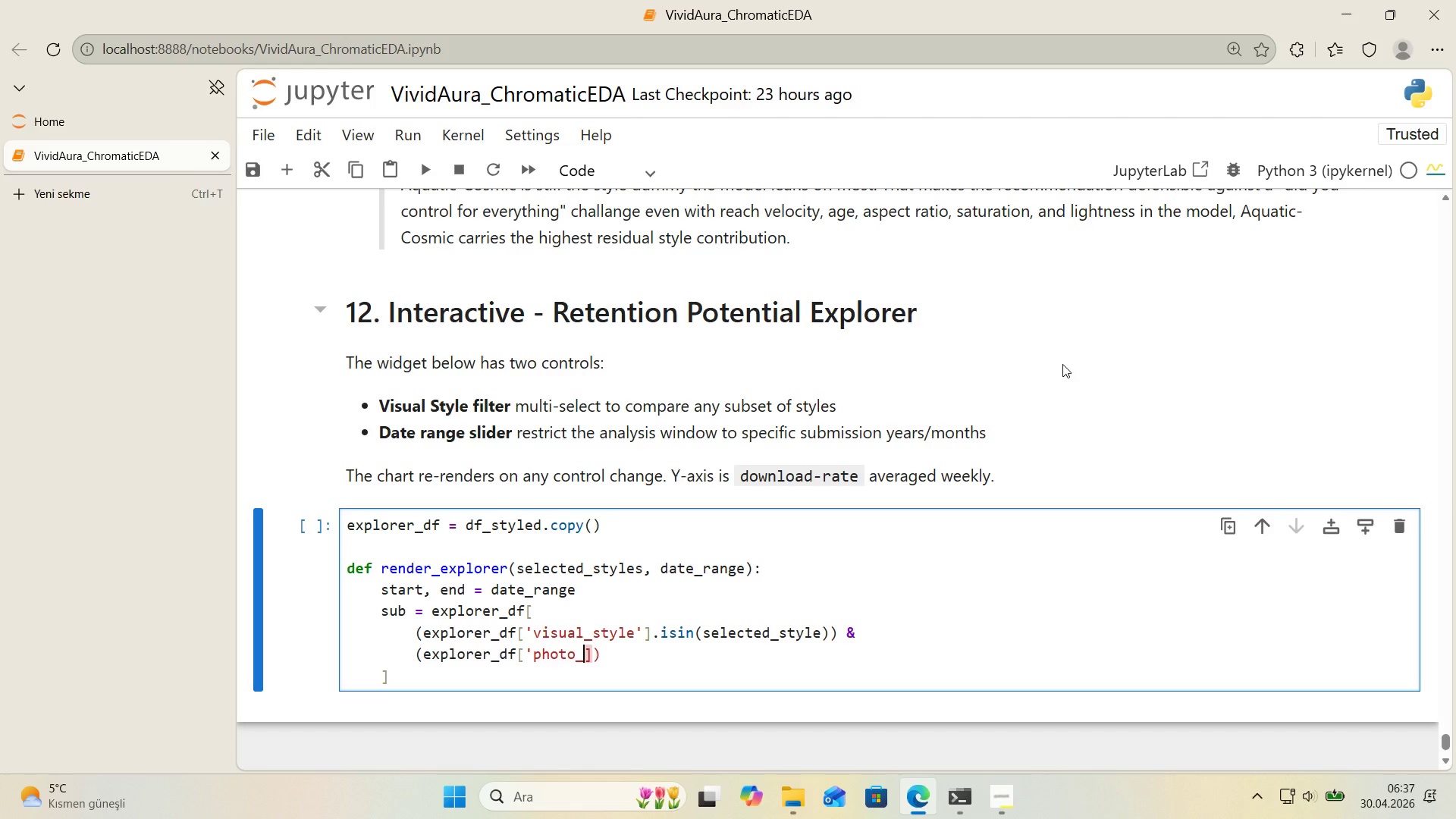 
wait(5.2)
 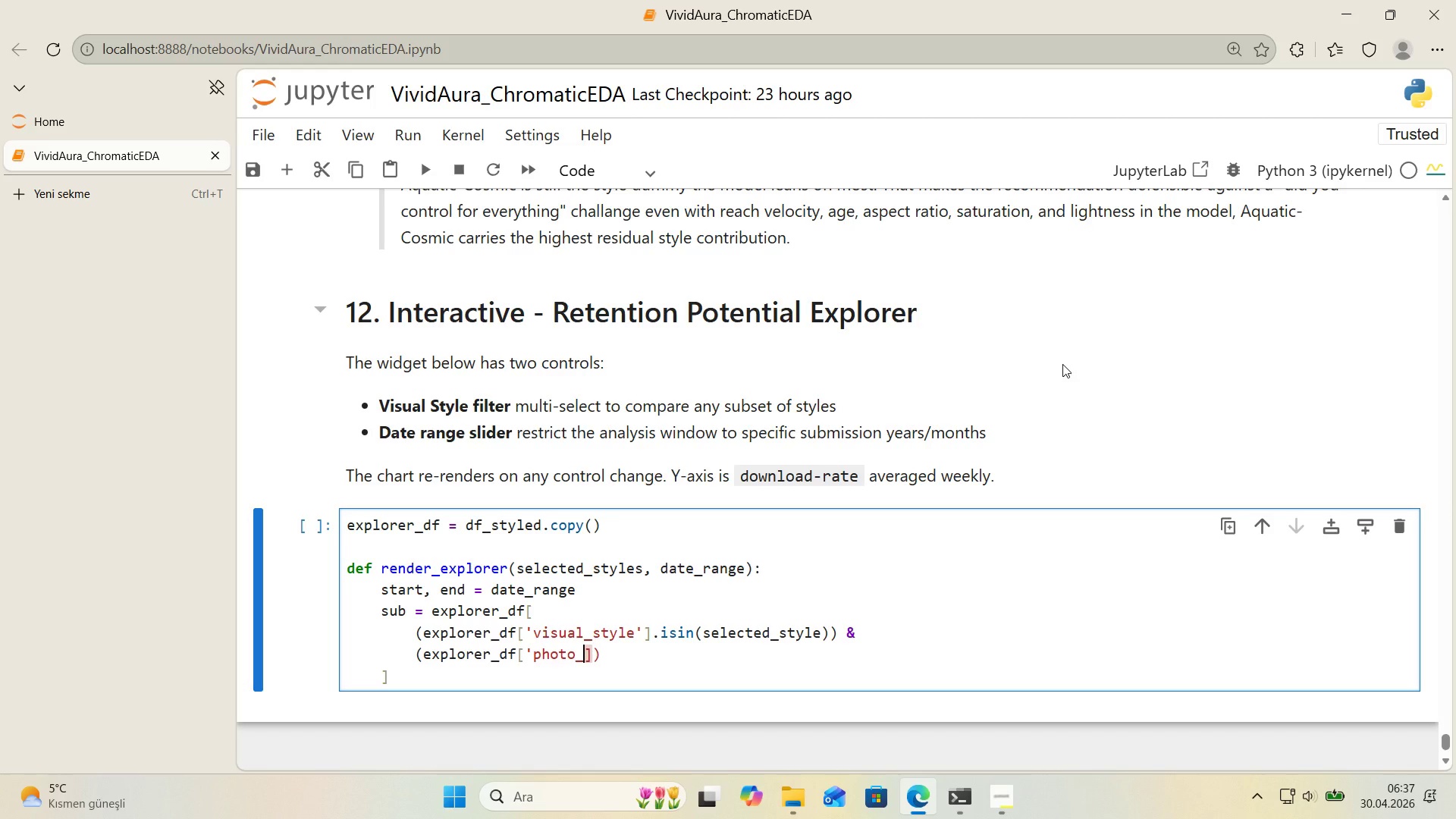 
type(subm'tted_at)
 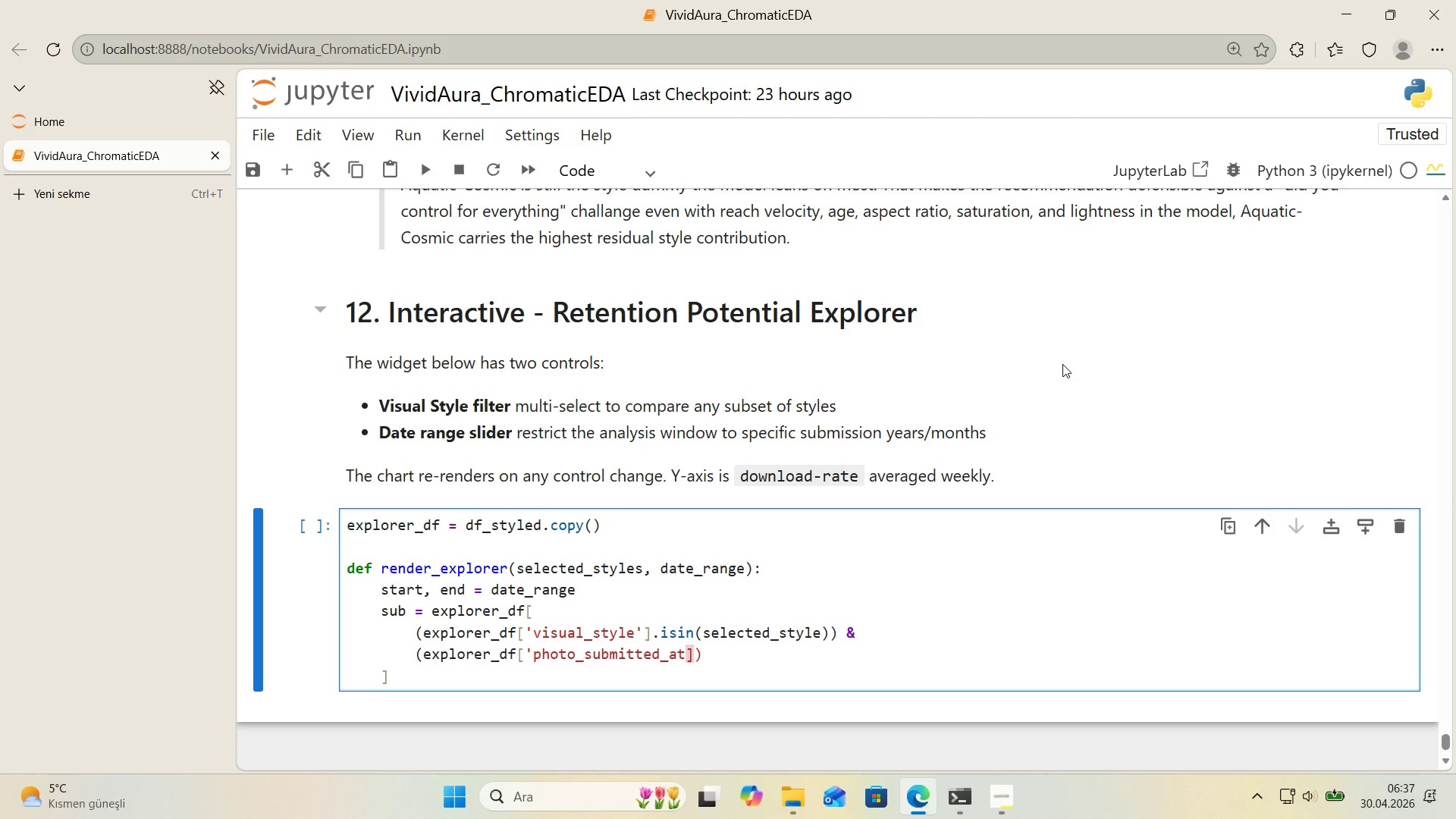 
key(ArrowRight)
 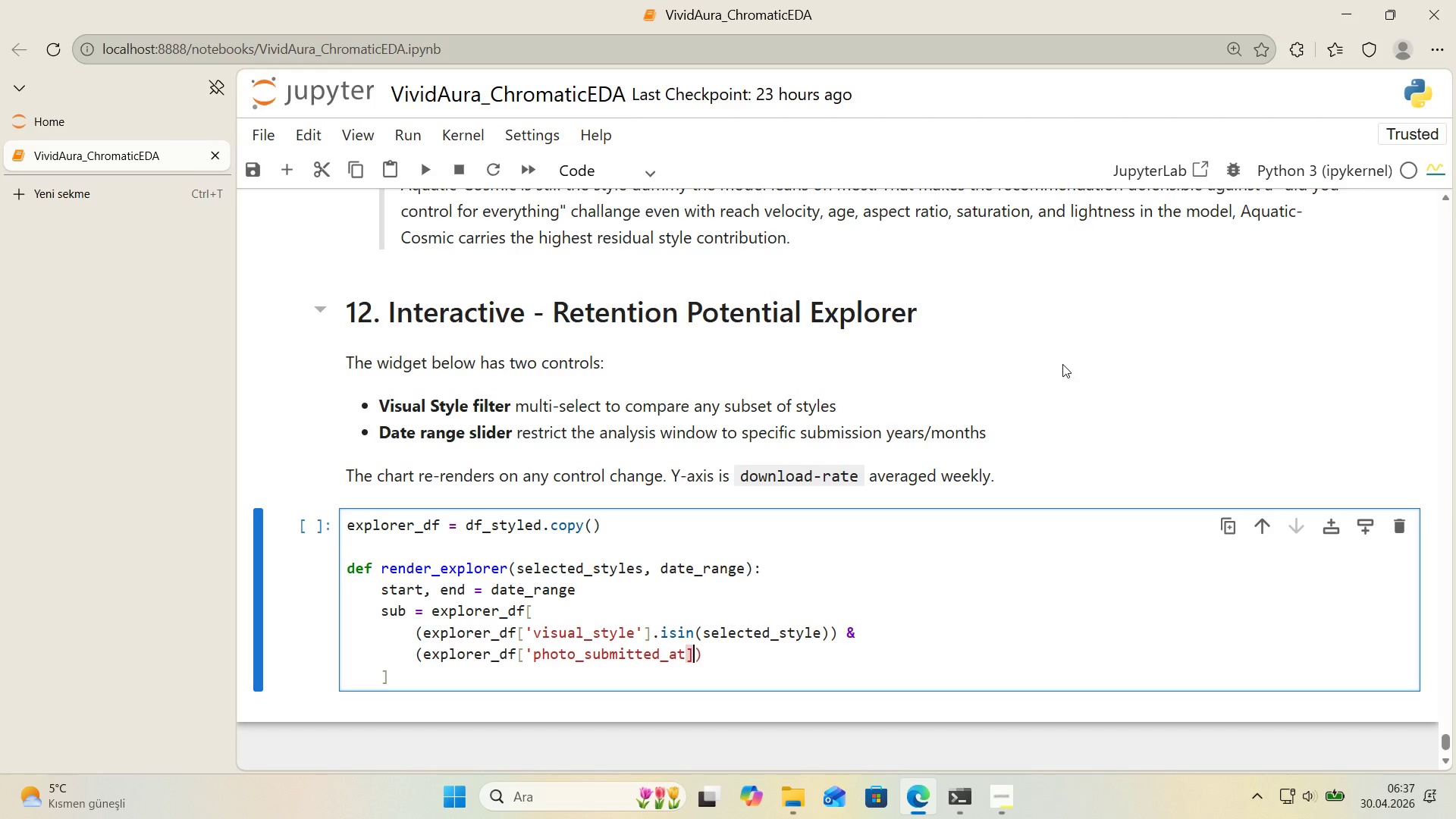 
key(Space)
 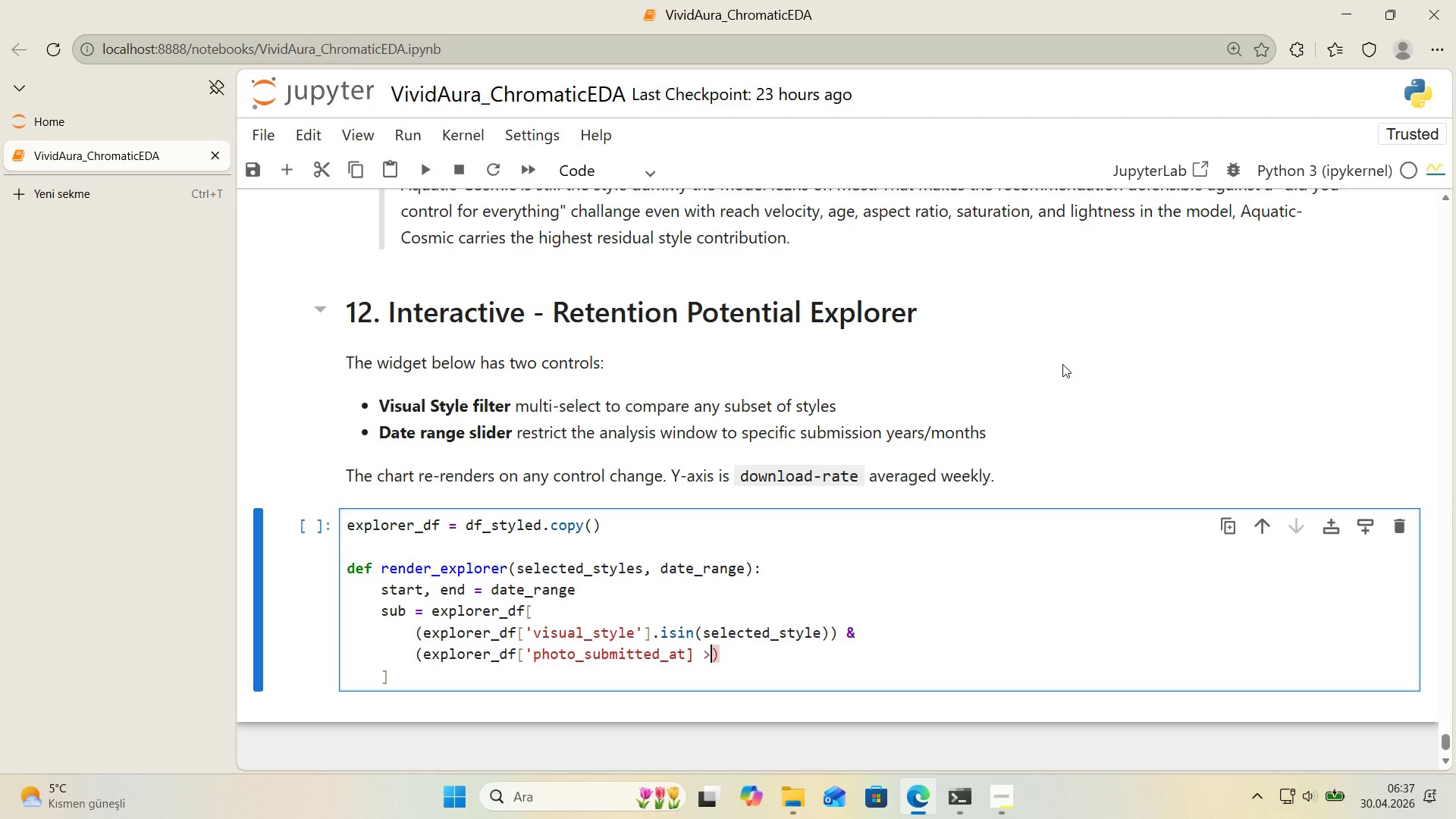 
key(Shift+Break)
 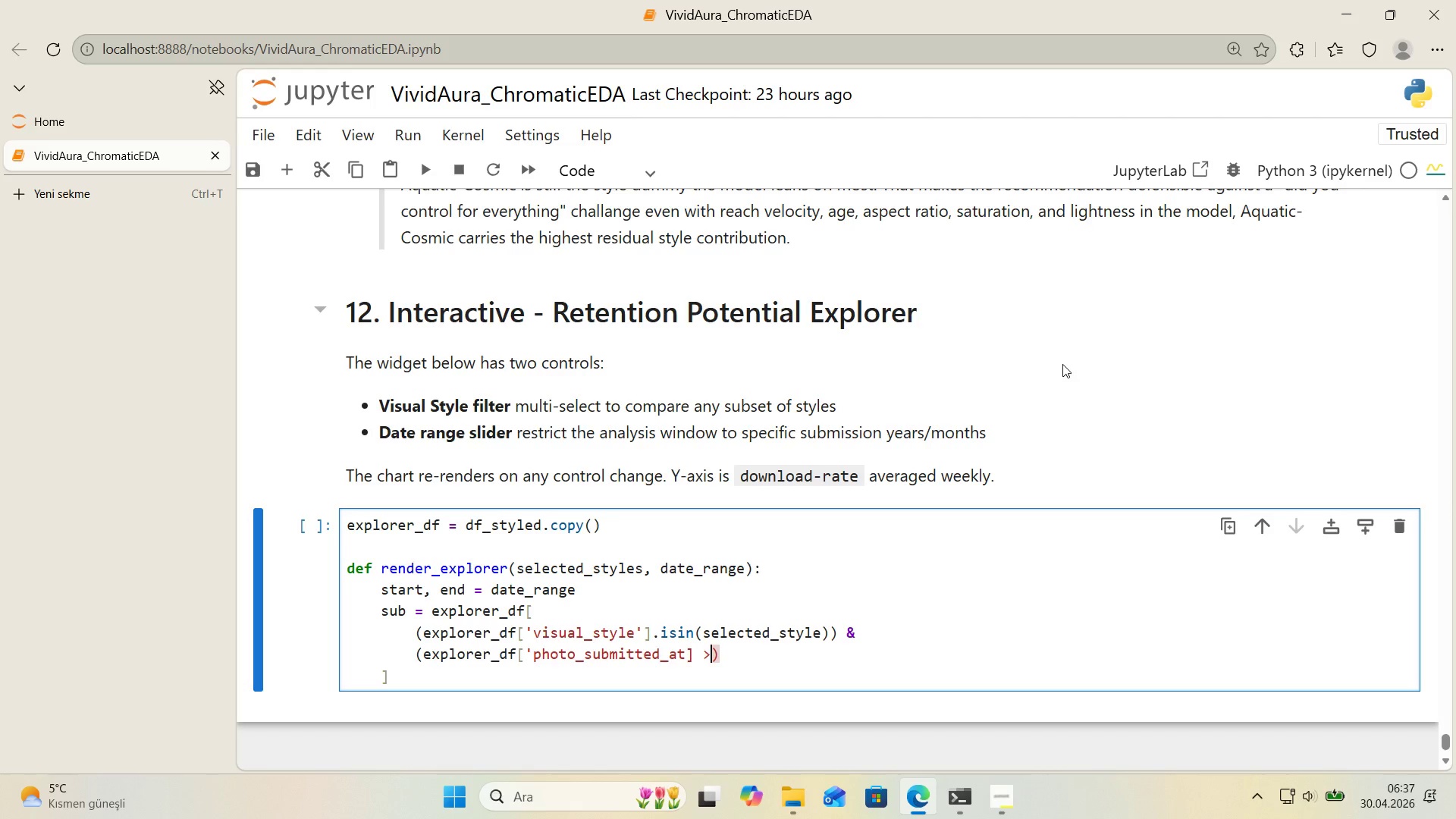 
key(Shift+0)
 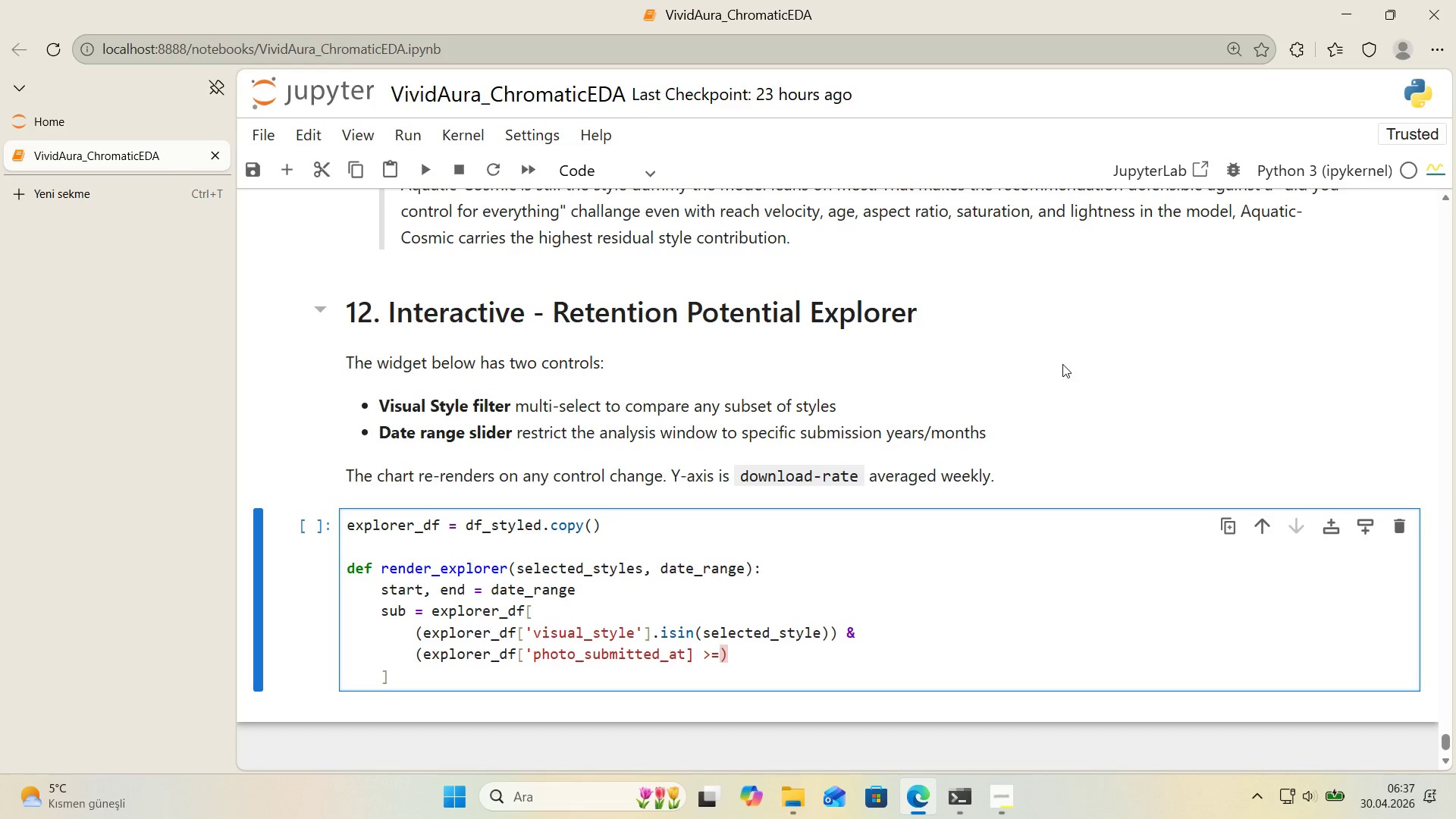 
key(Space)
 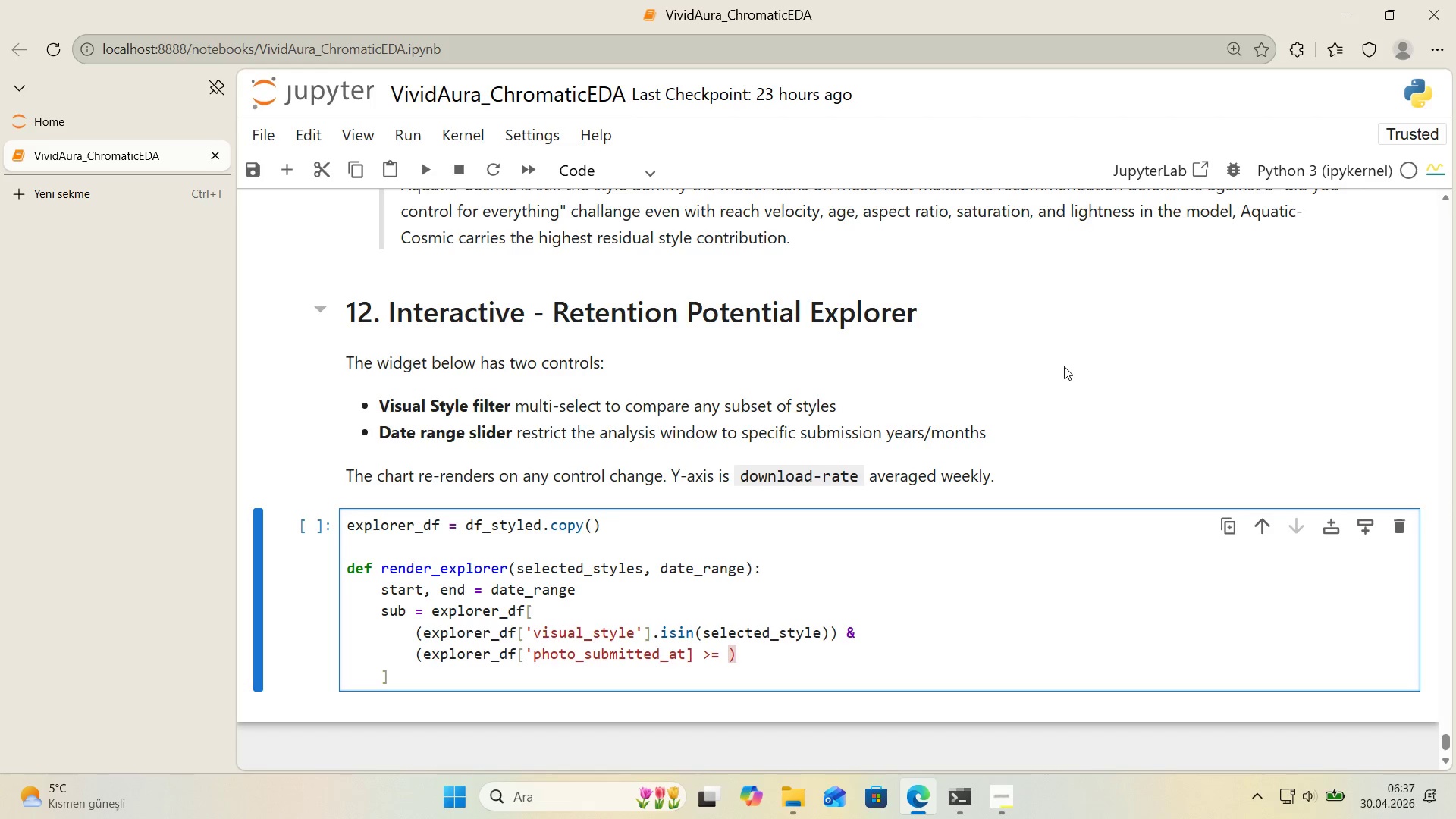 
left_click([689, 652])
 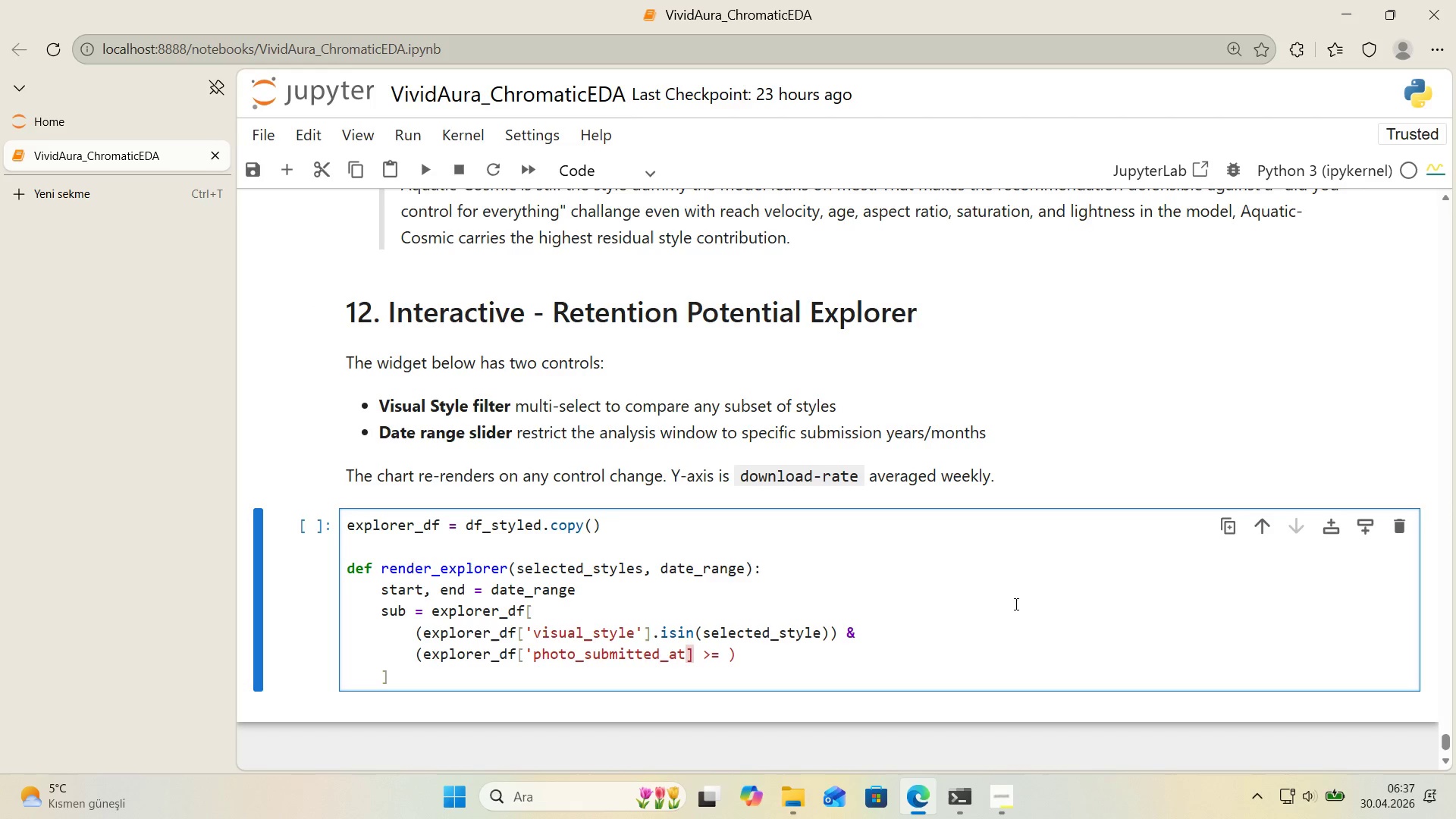 
key(Shift+ShiftRight)
 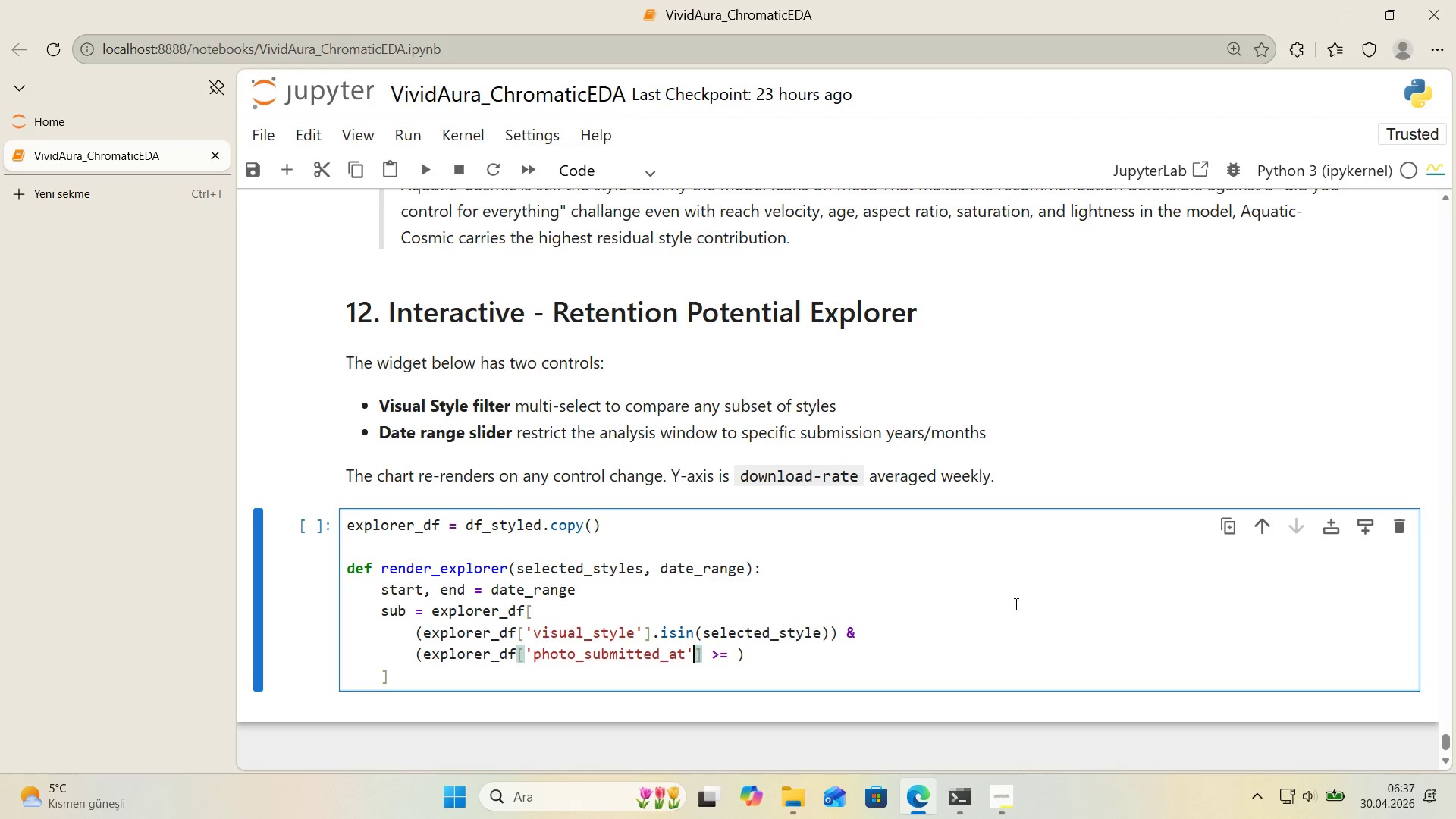 
key(Shift+2)
 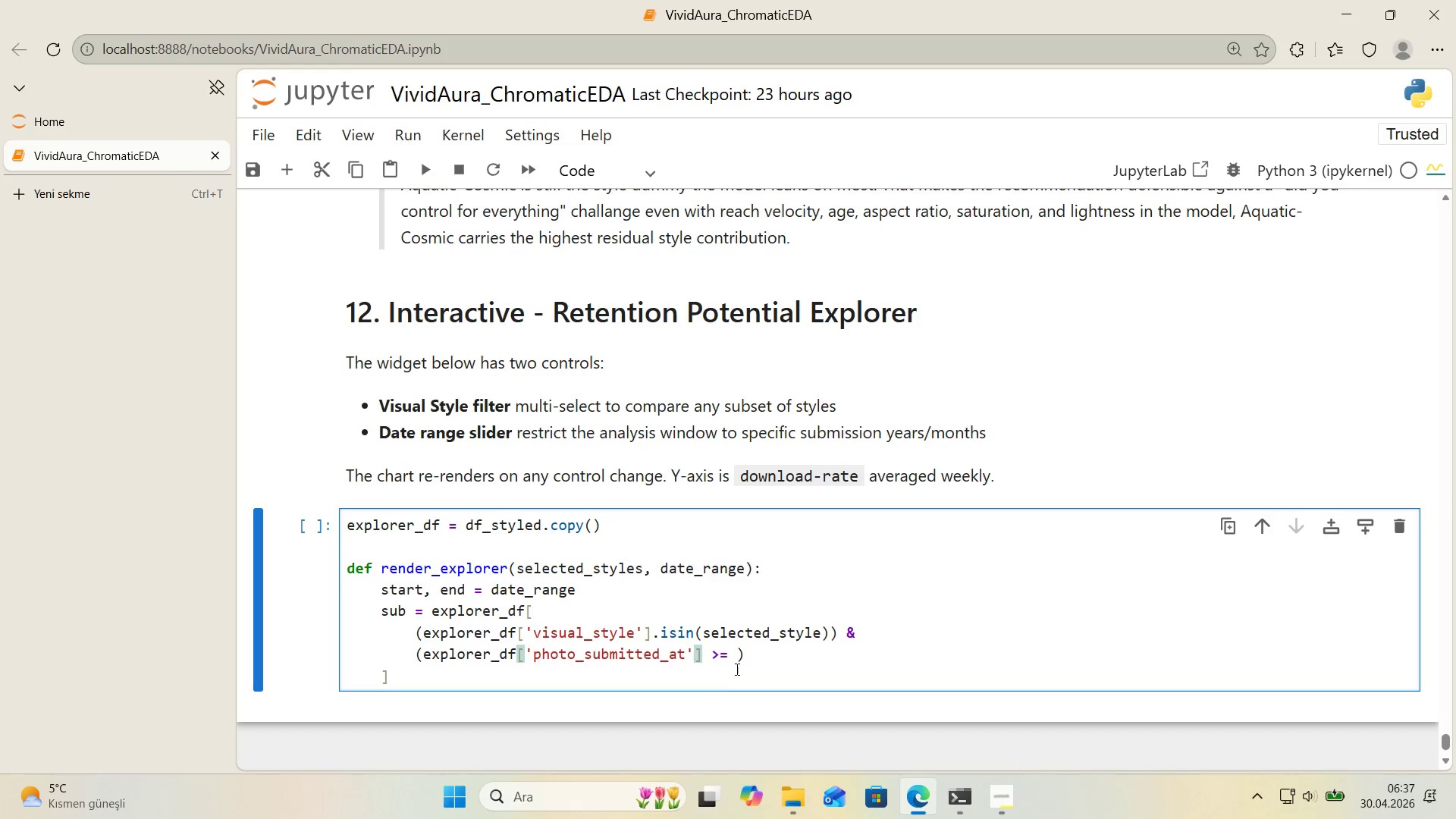 
left_click([737, 661])
 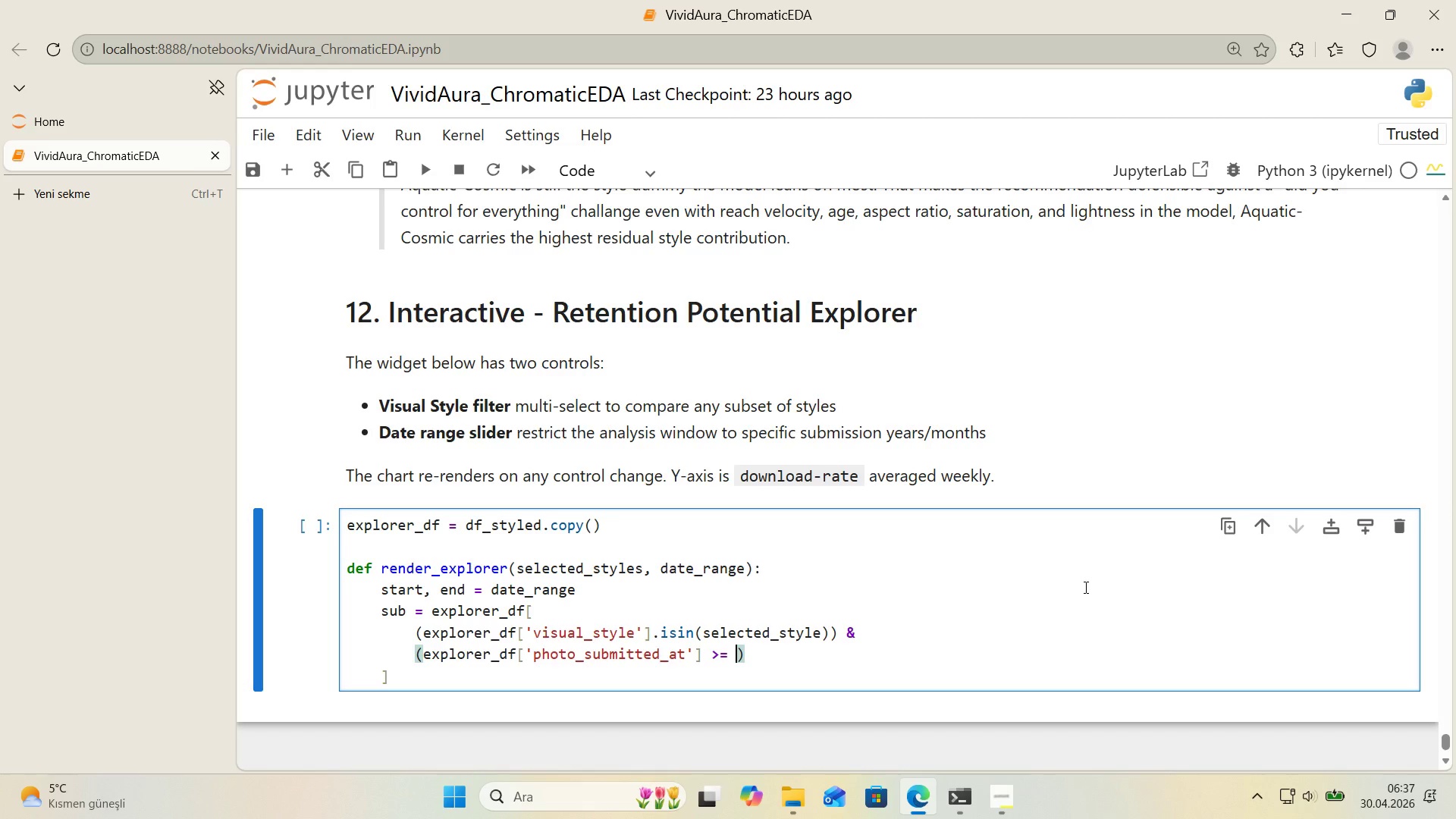 
type(pd.T'mestamp*()
 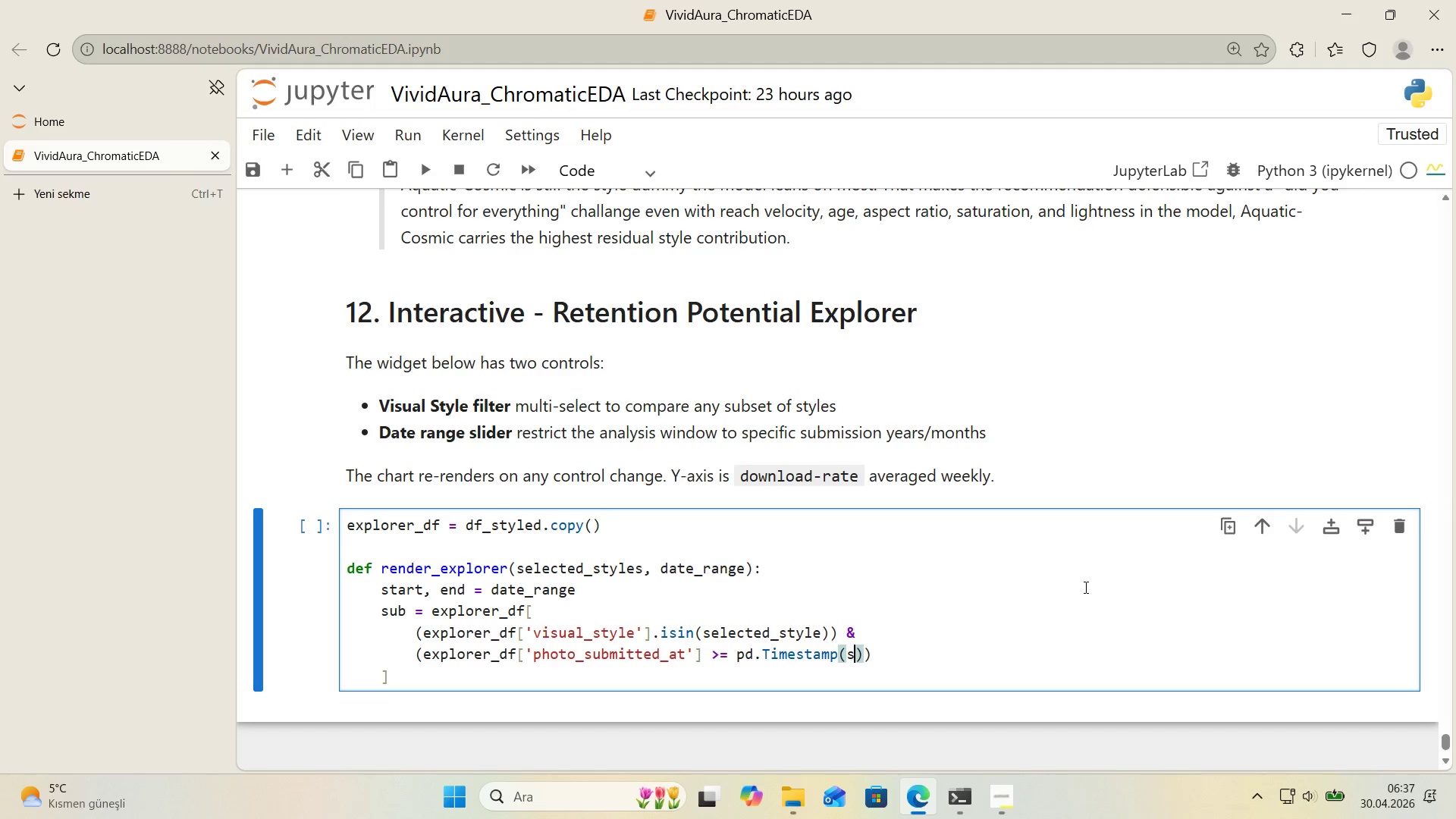 
 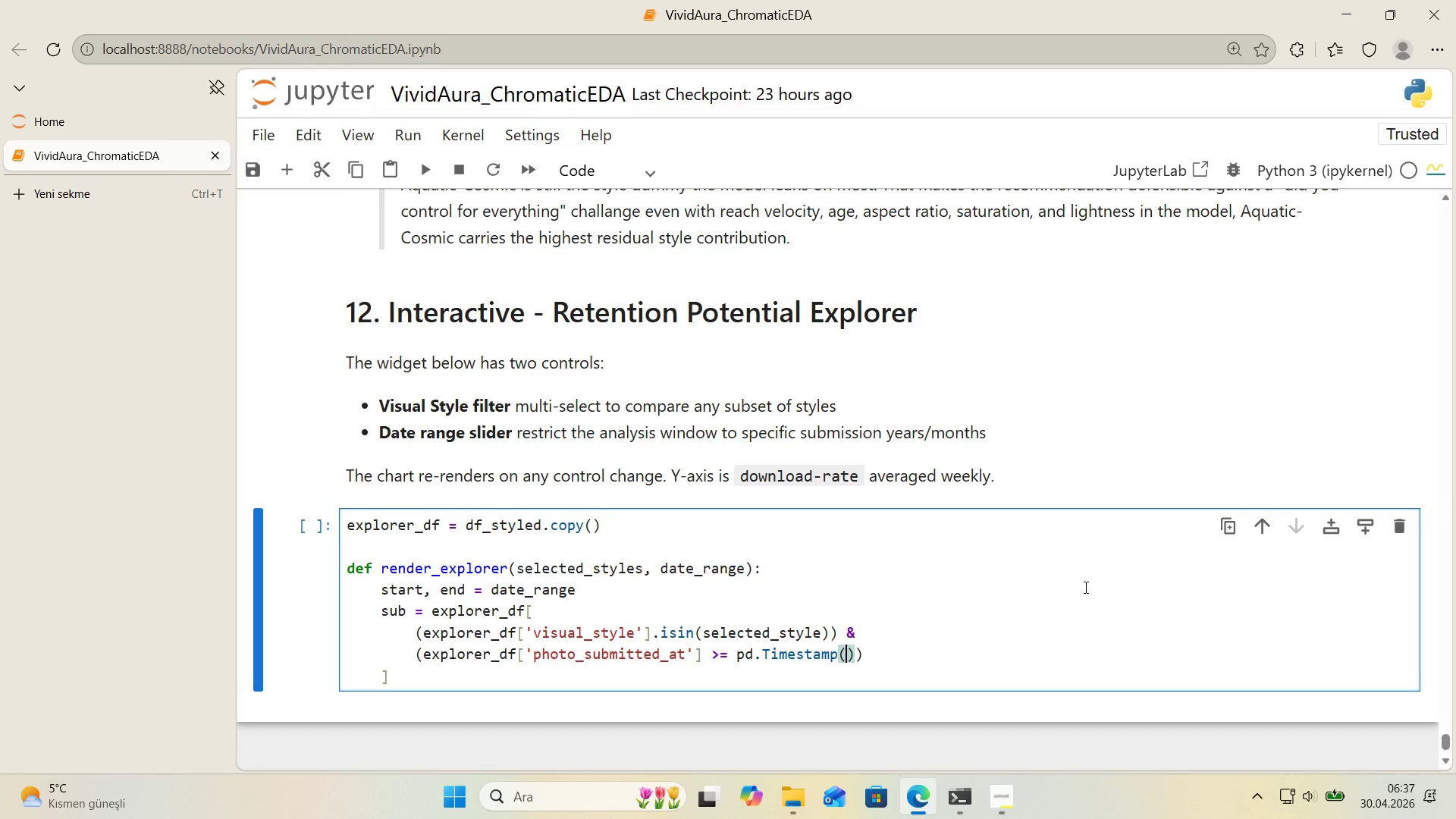 
key(ArrowLeft)
 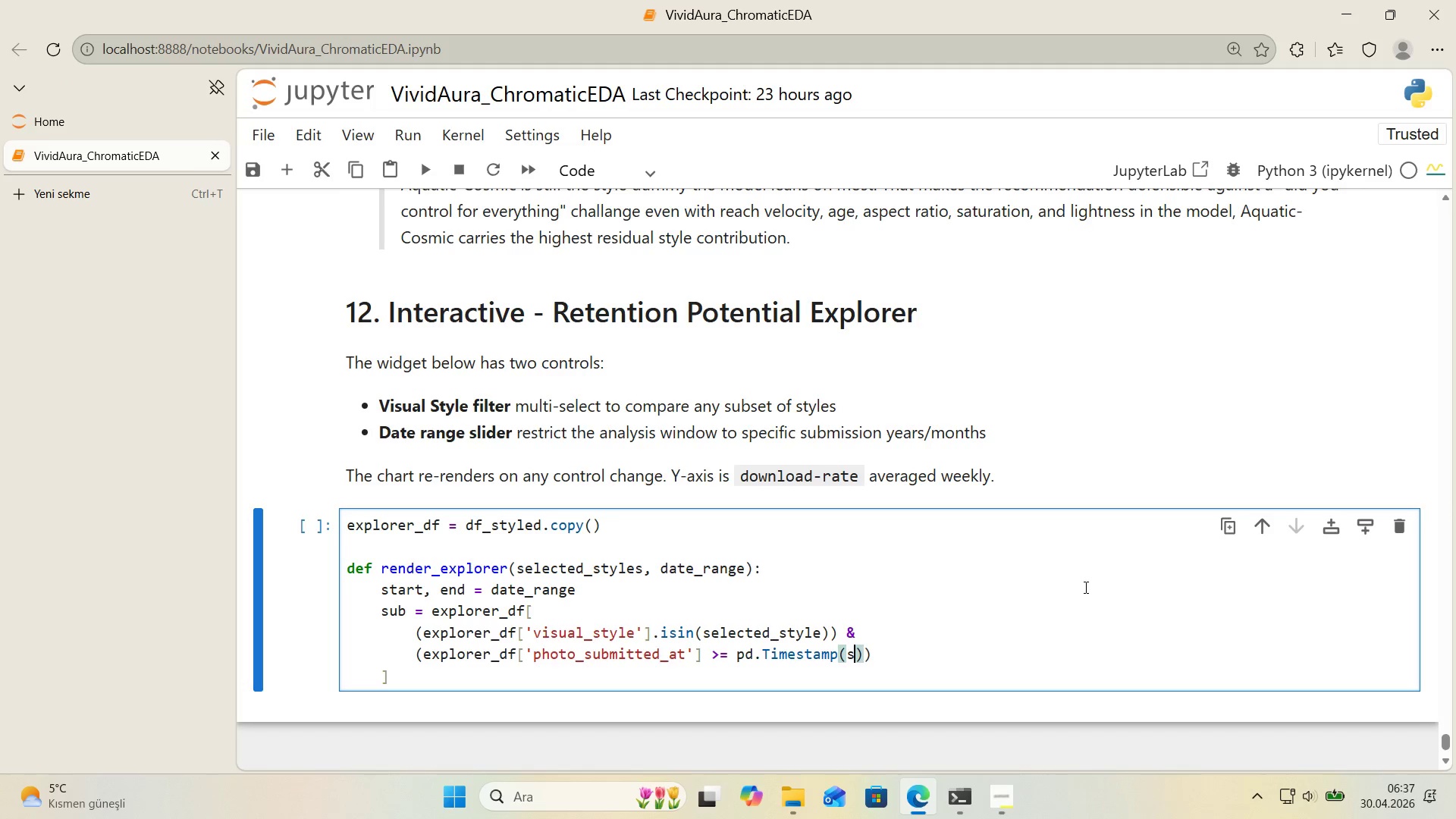 
type(start)
 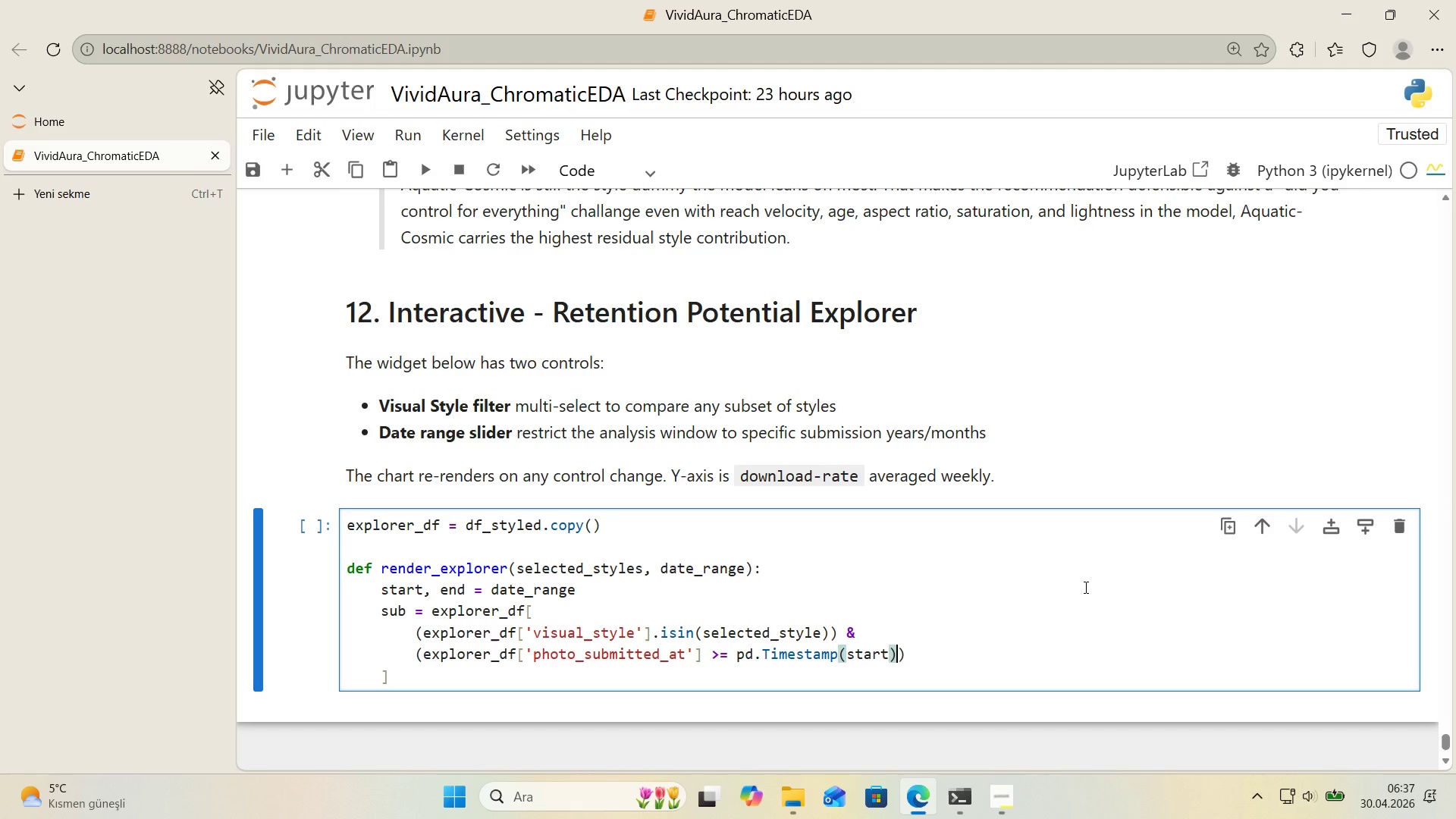 
key(ArrowRight)
 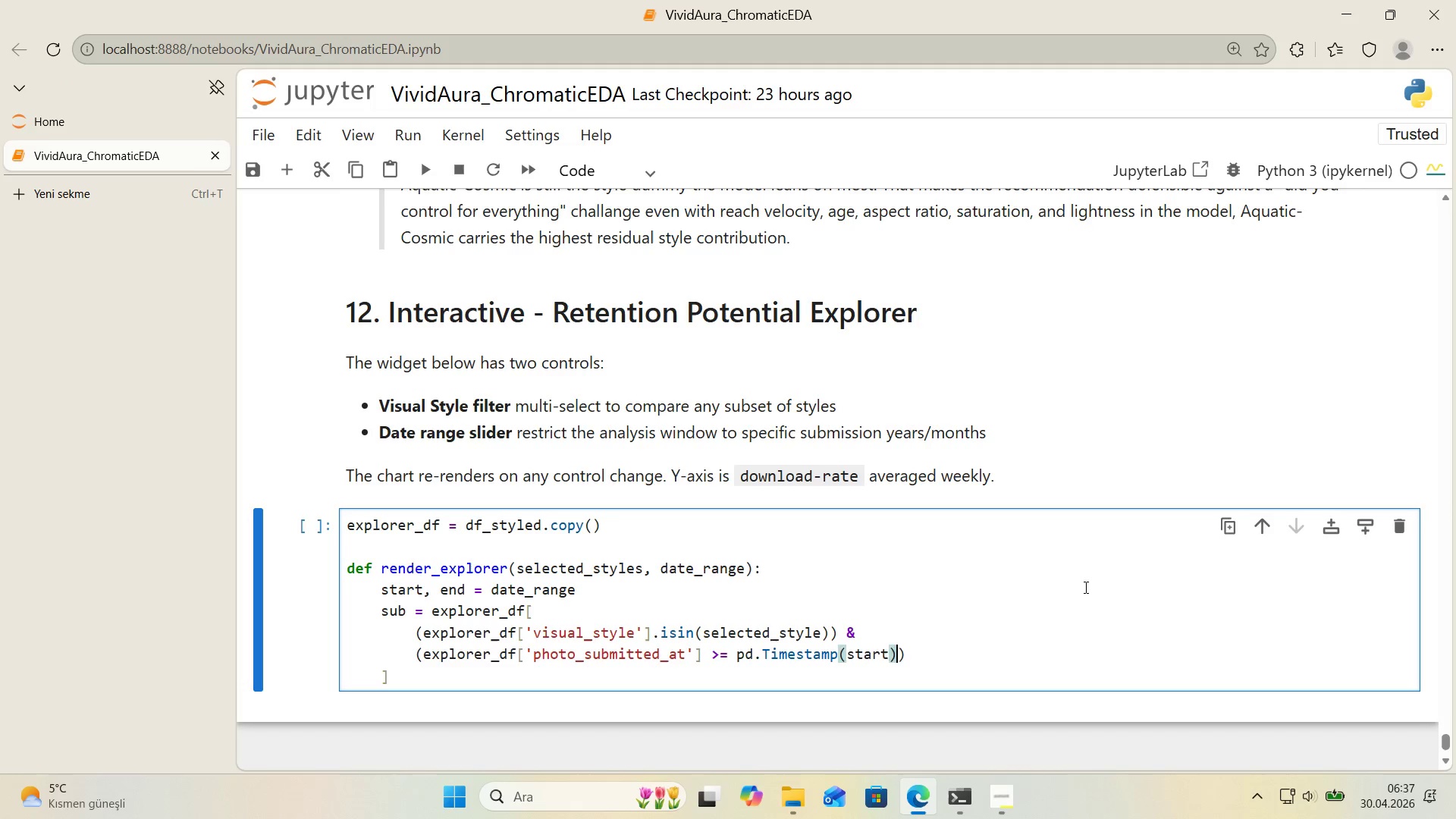 
key(ArrowRight)
 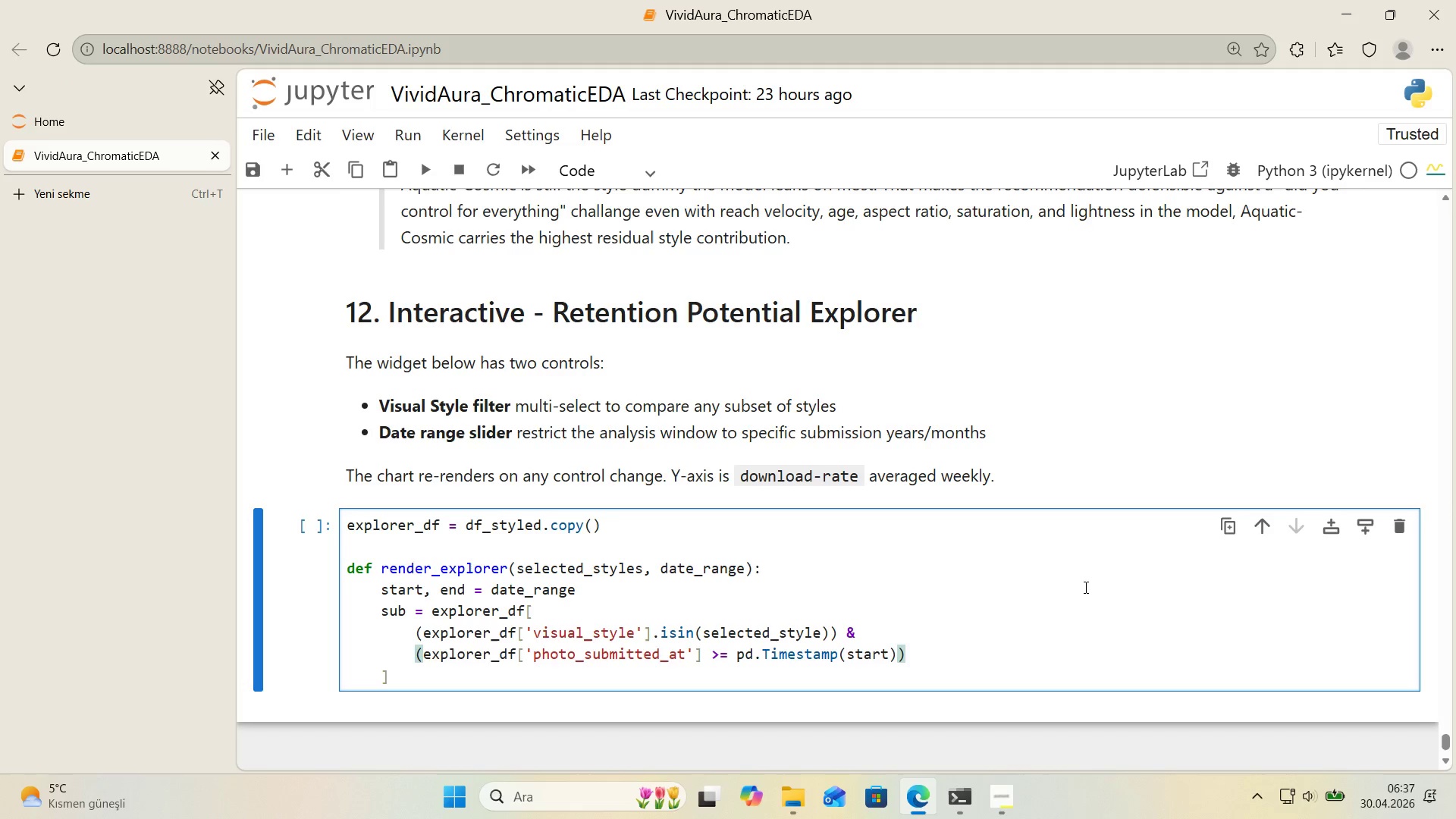 
type( %)
key(Backspace)
type(^^)
key(Backspace)
 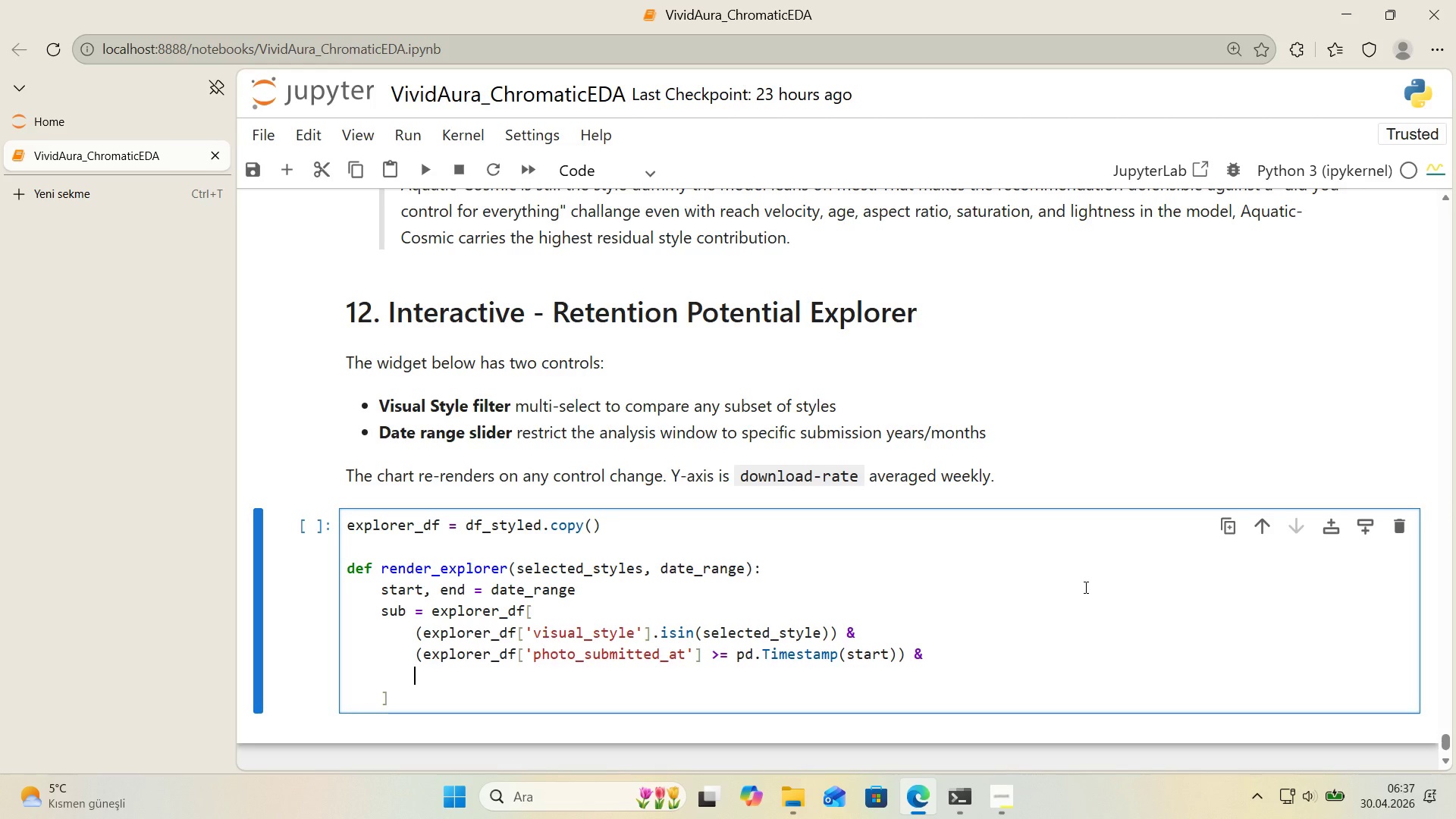 
 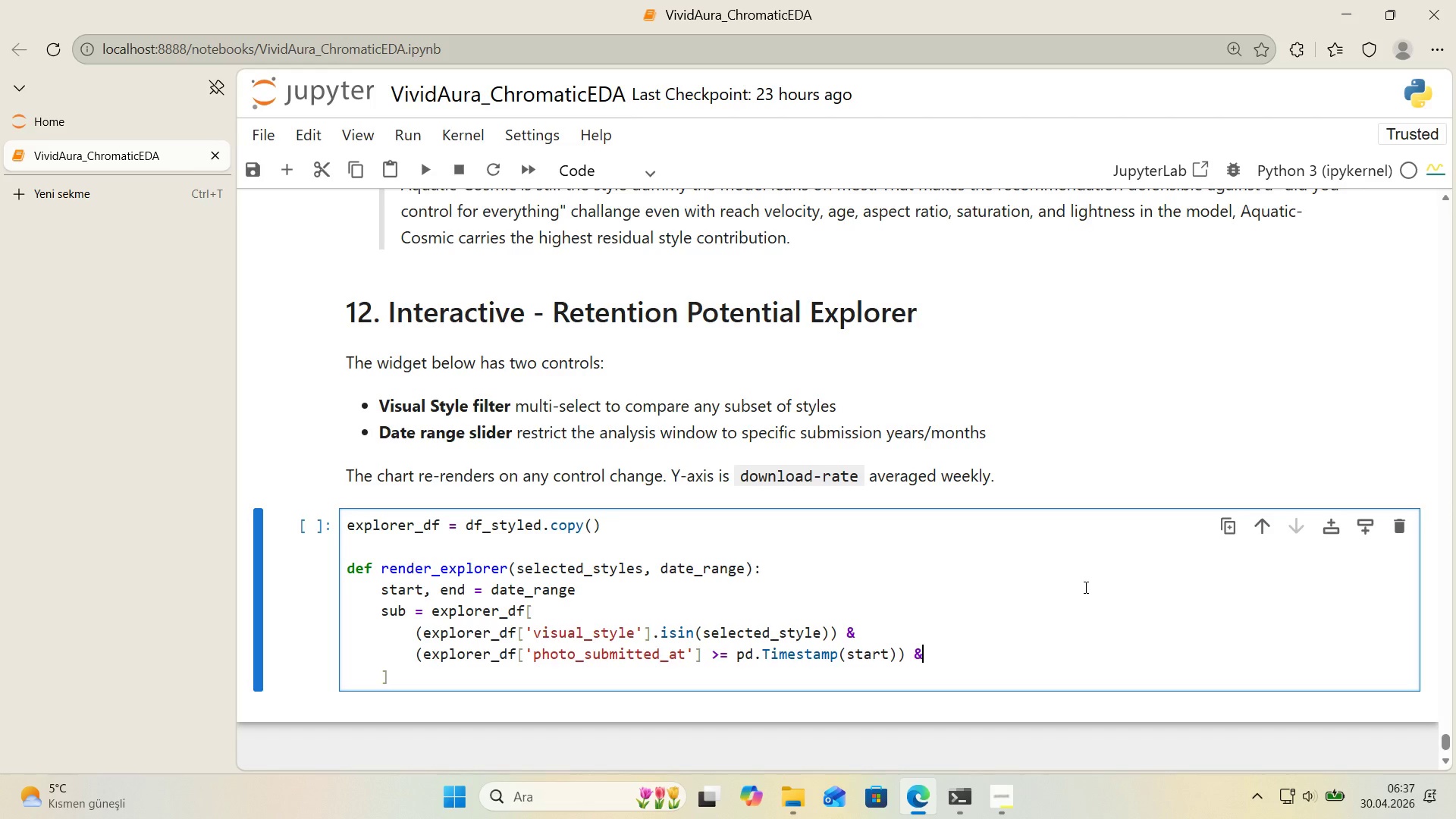 
key(Enter)
 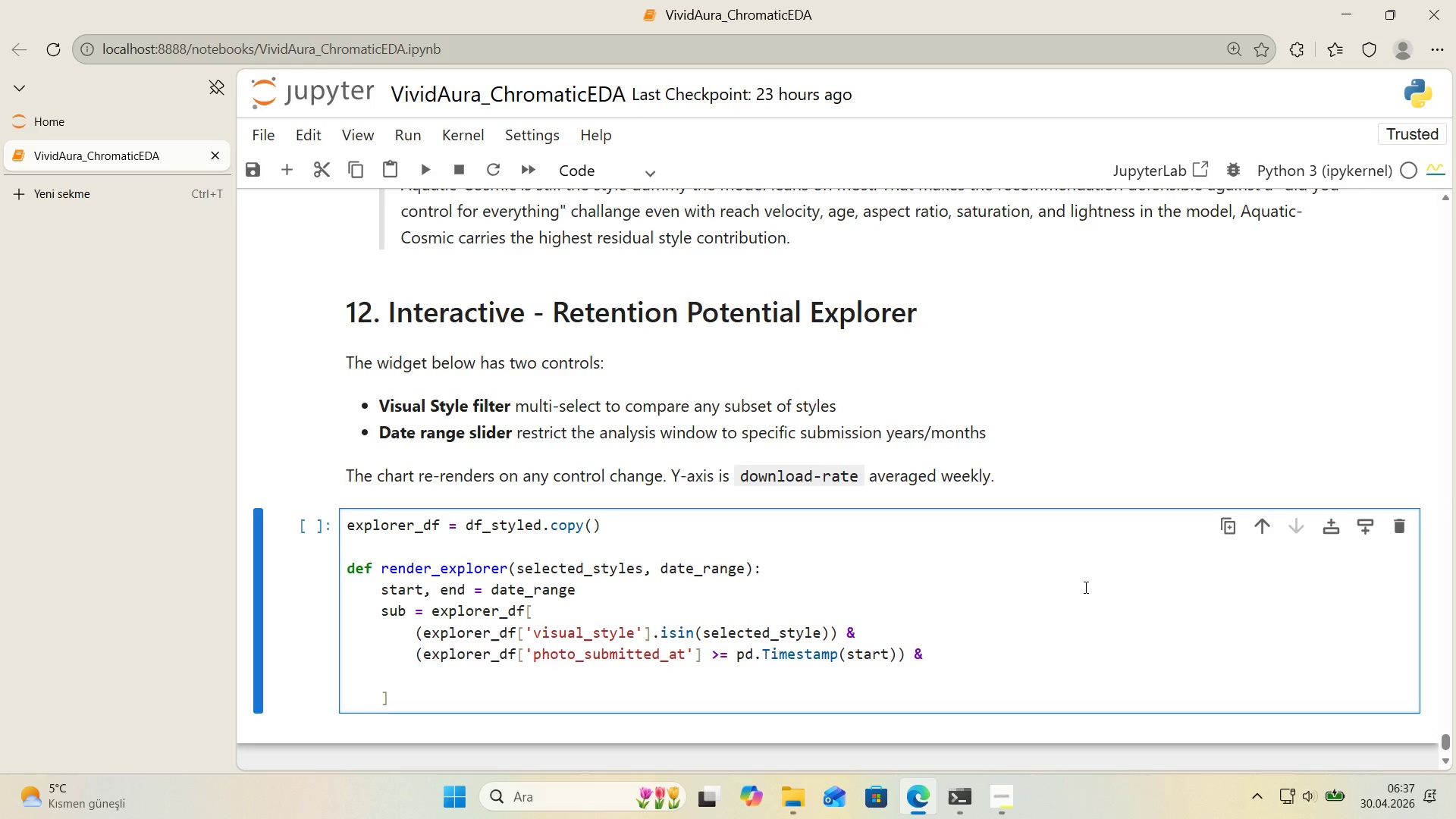 
type(()
key(Backspace)
type(*()
 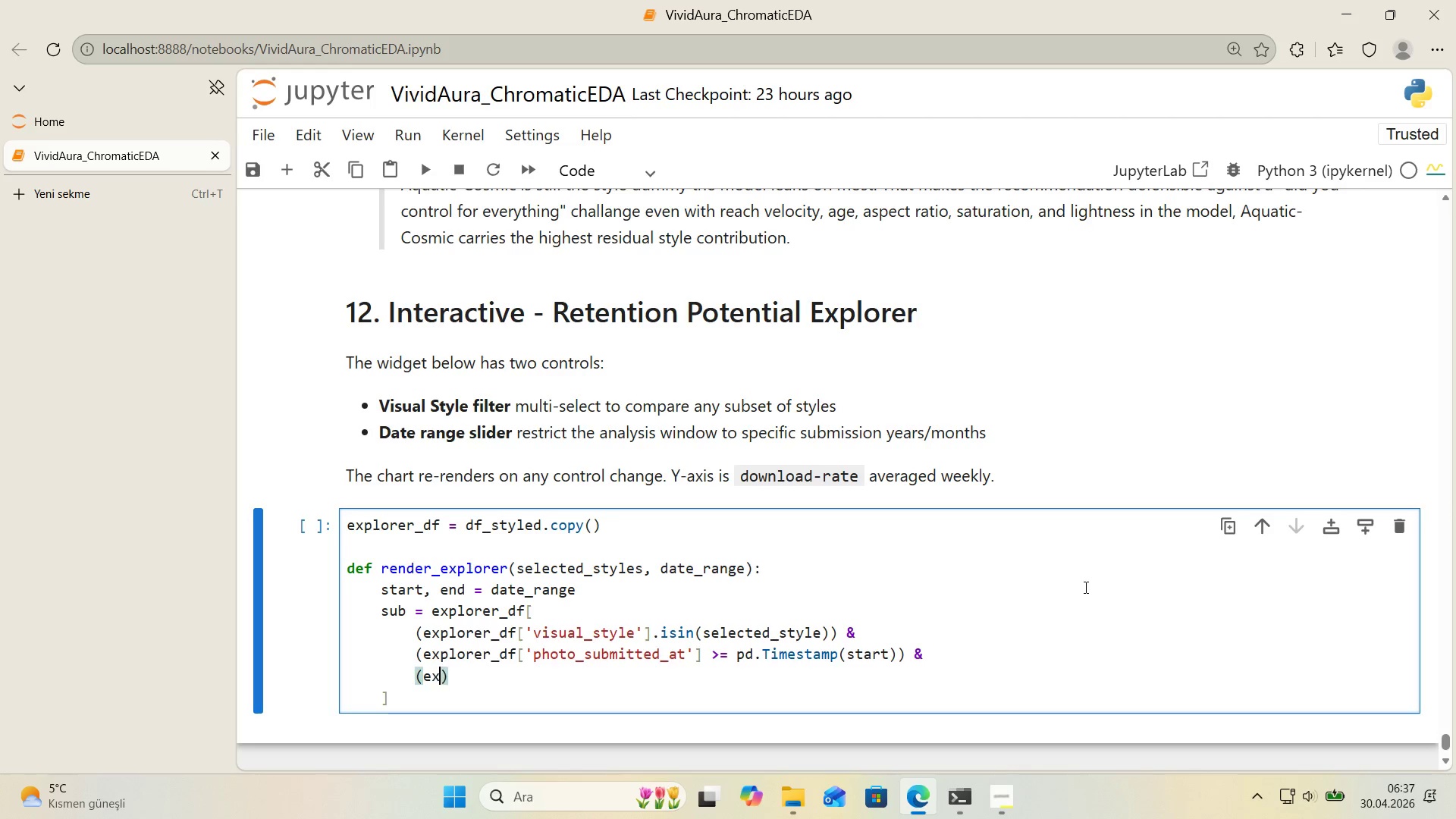 
 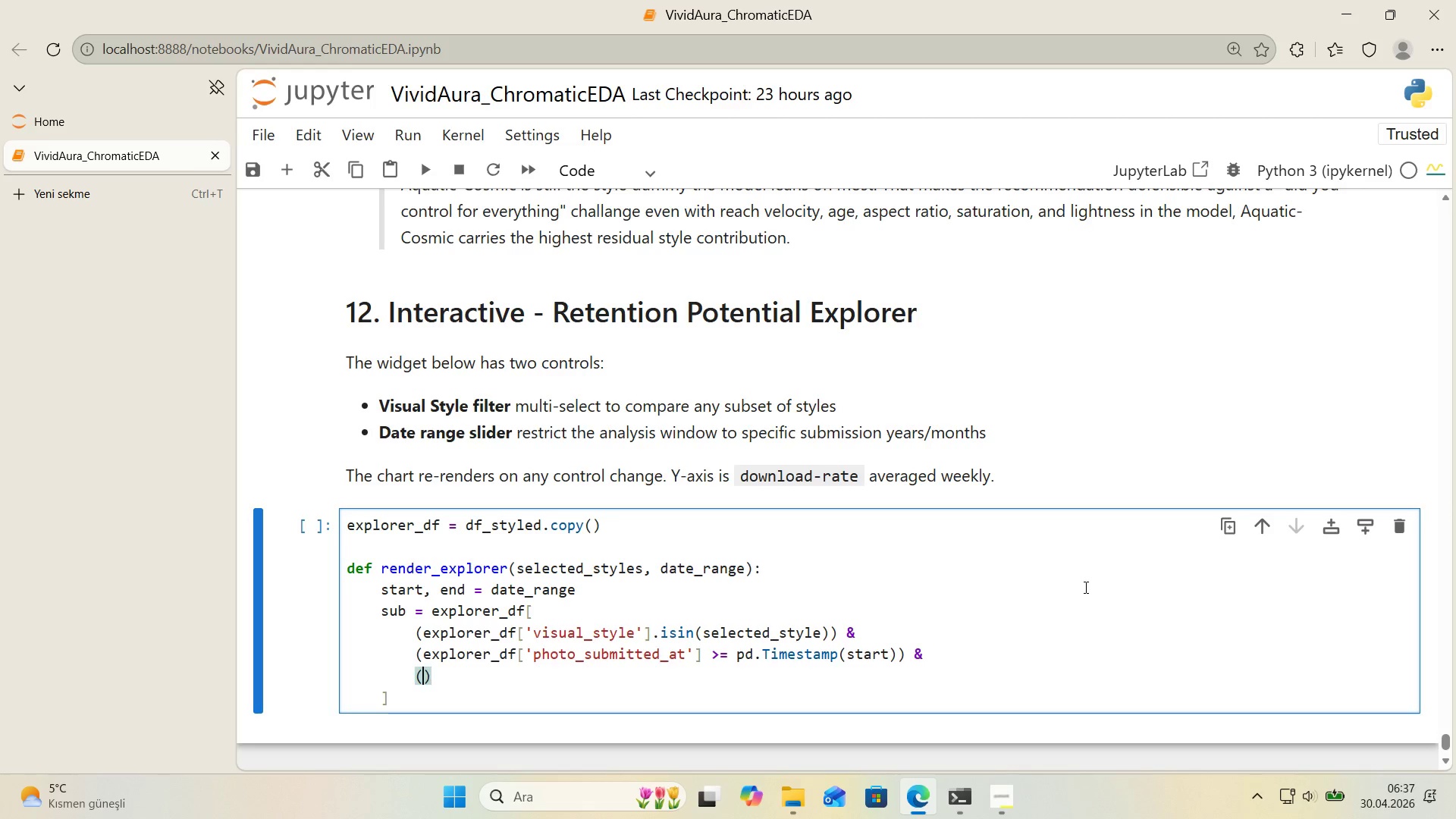 
key(ArrowLeft)
 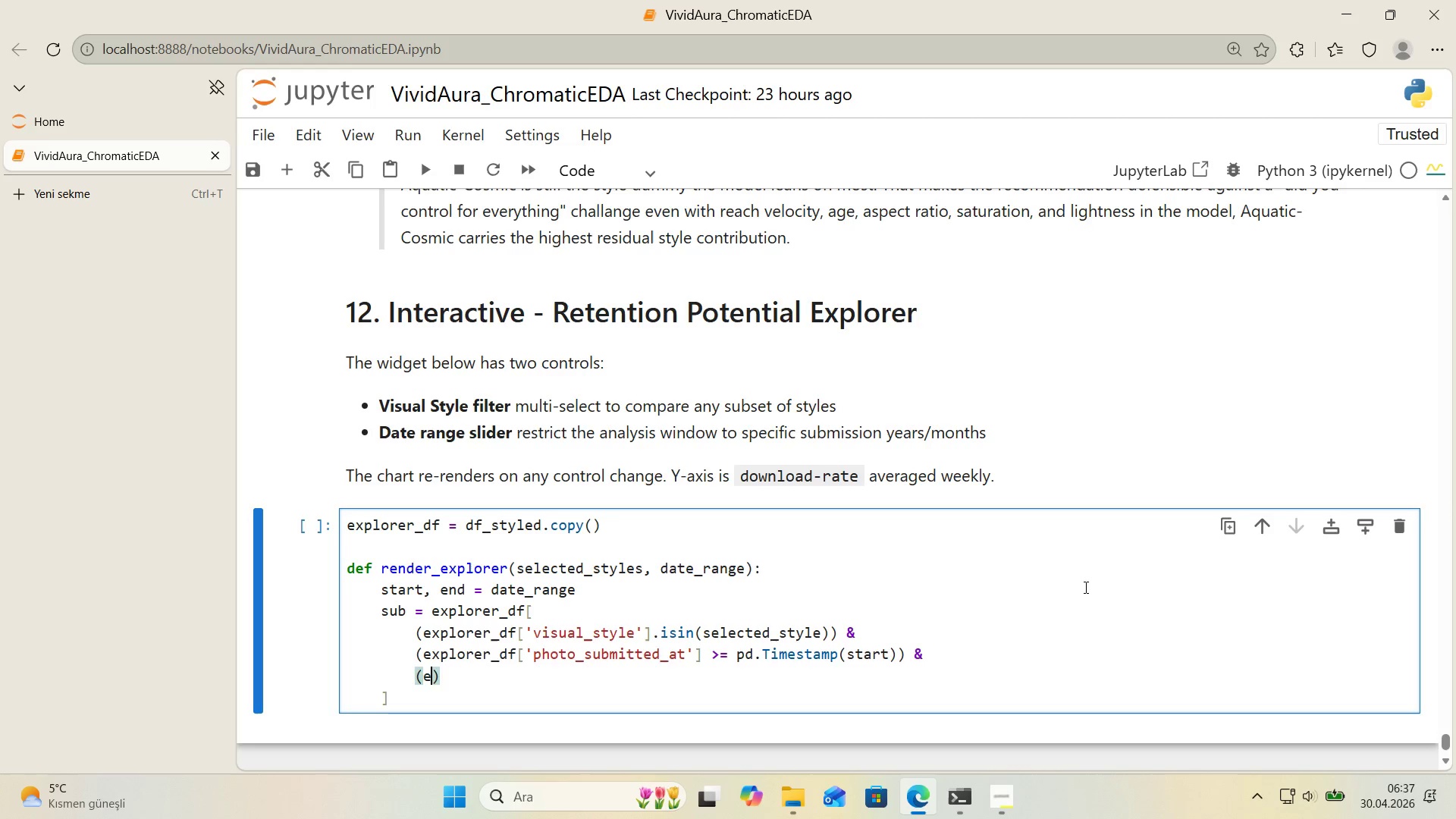 
type(explorer_df)
 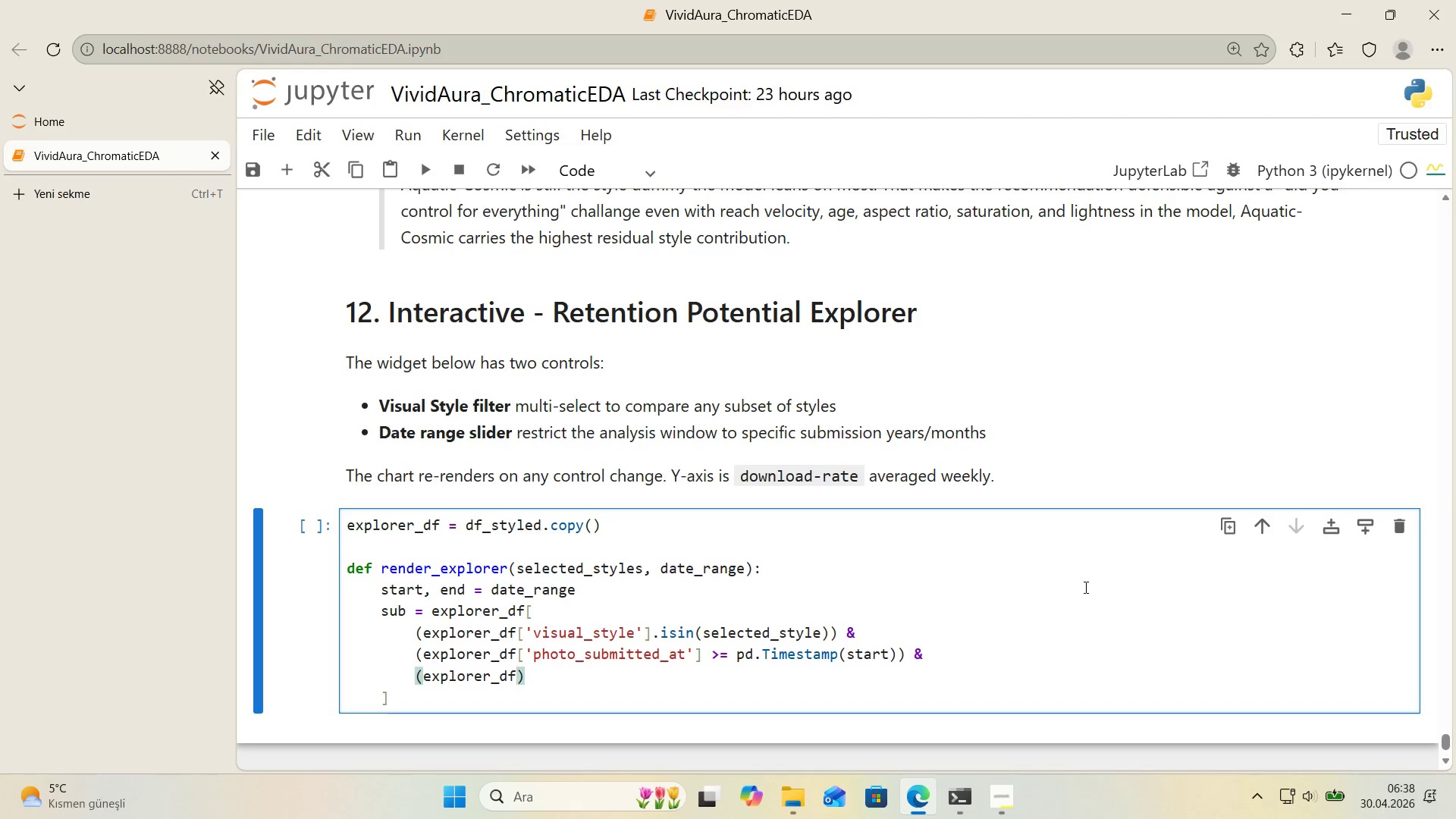 
key(Alt+Control+8)
 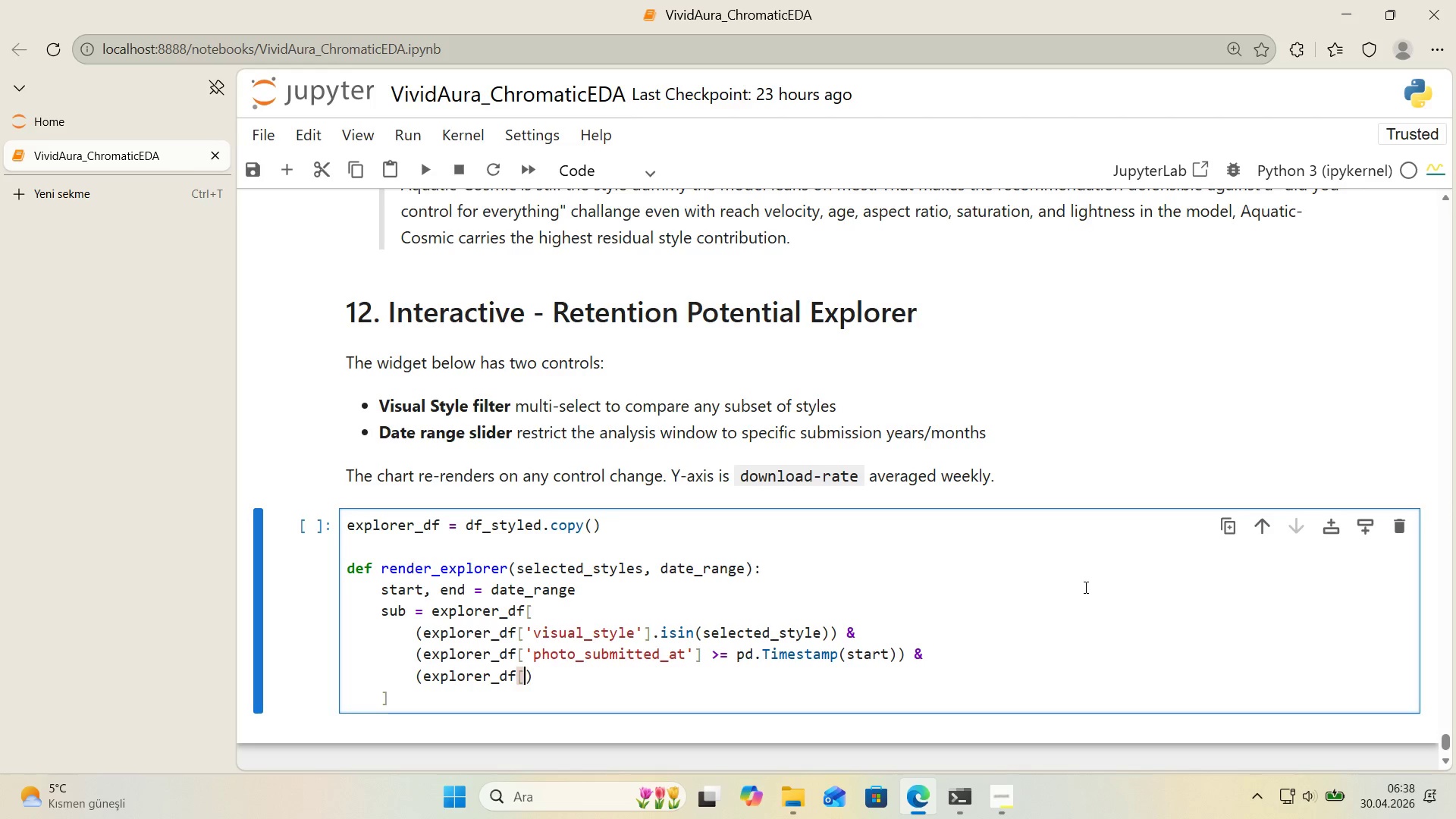 
key(Alt+Control+9)
 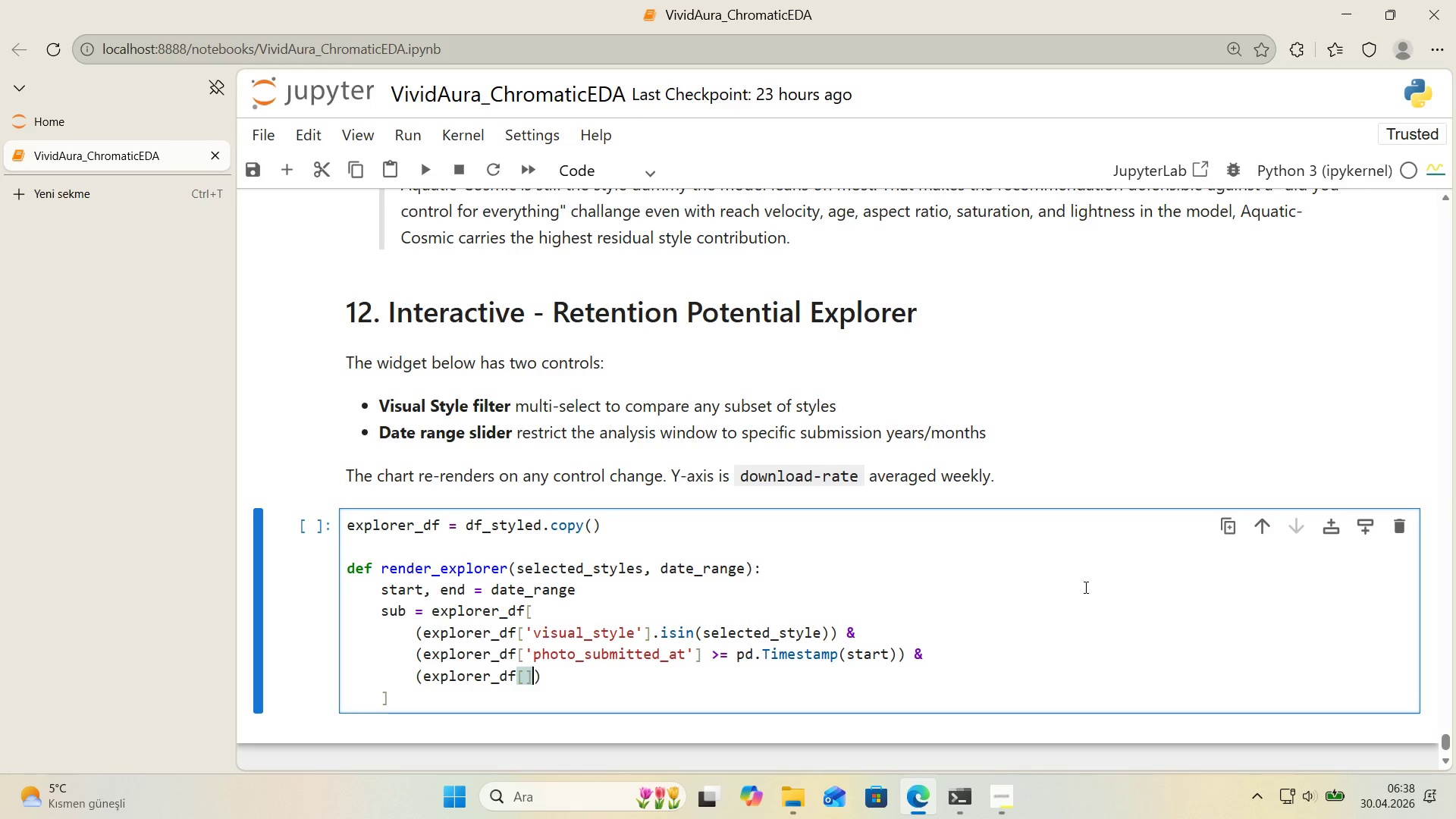 
key(ArrowLeft)
 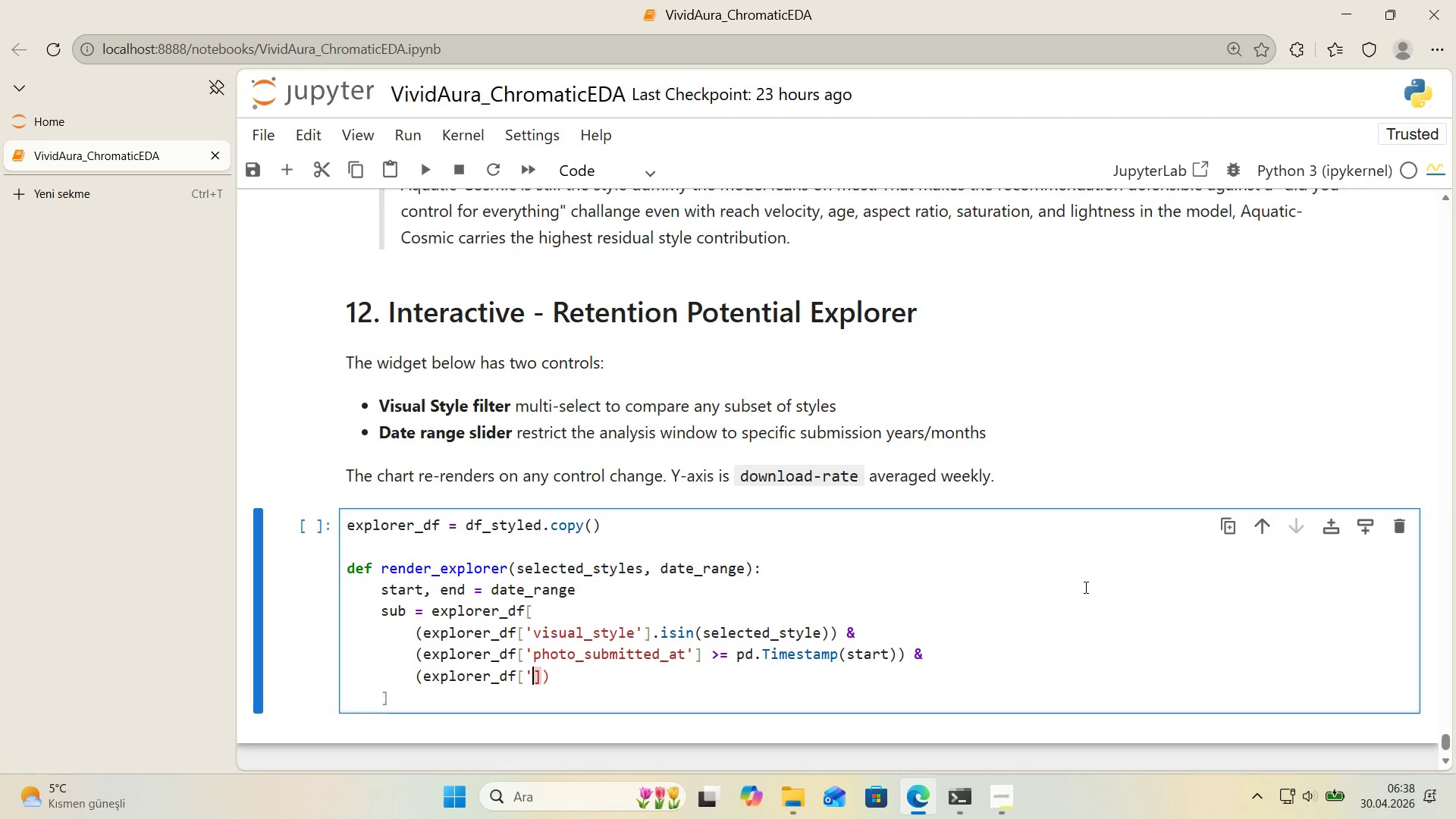 
type(@@)
 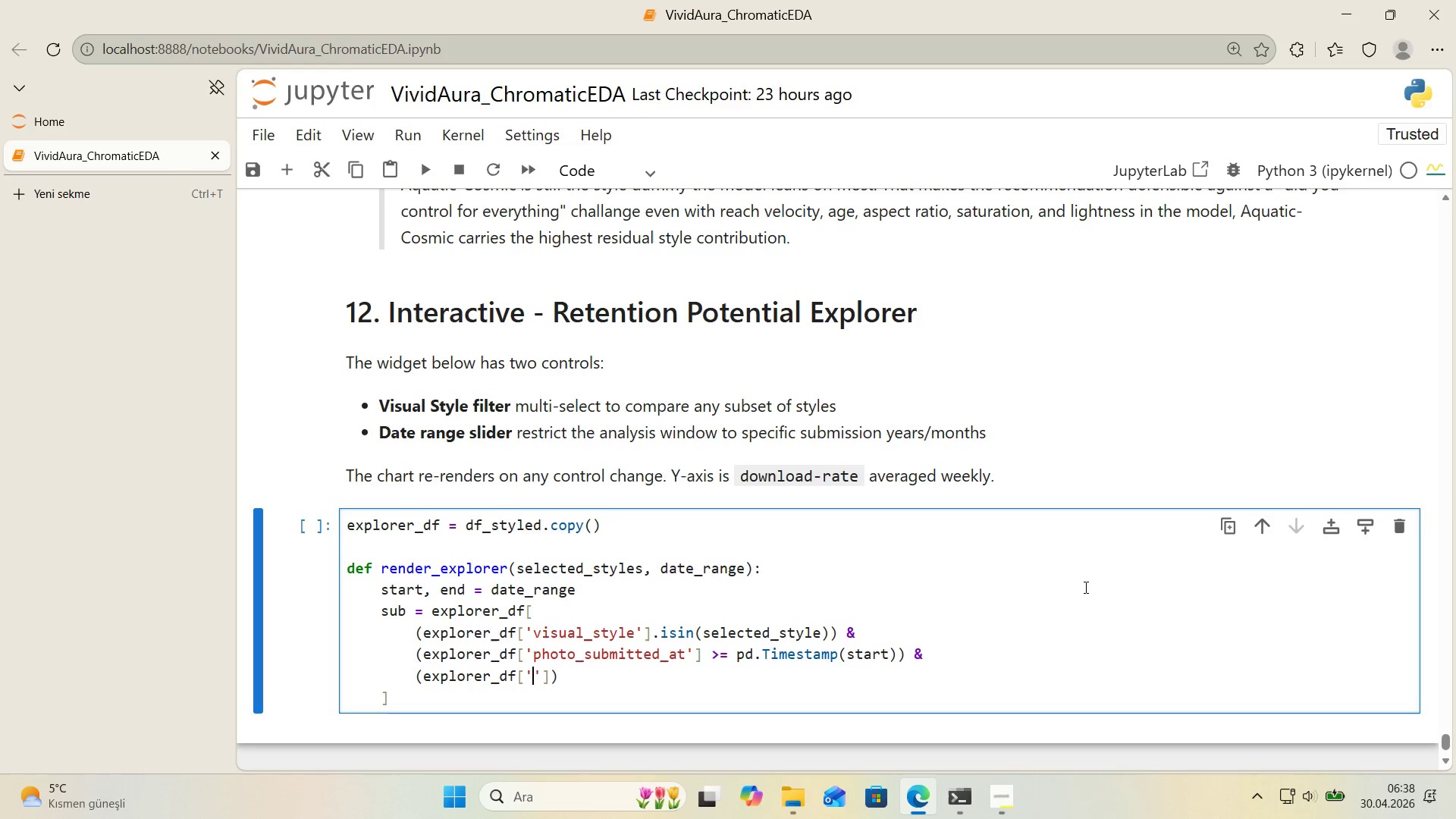 
key(ArrowLeft)
 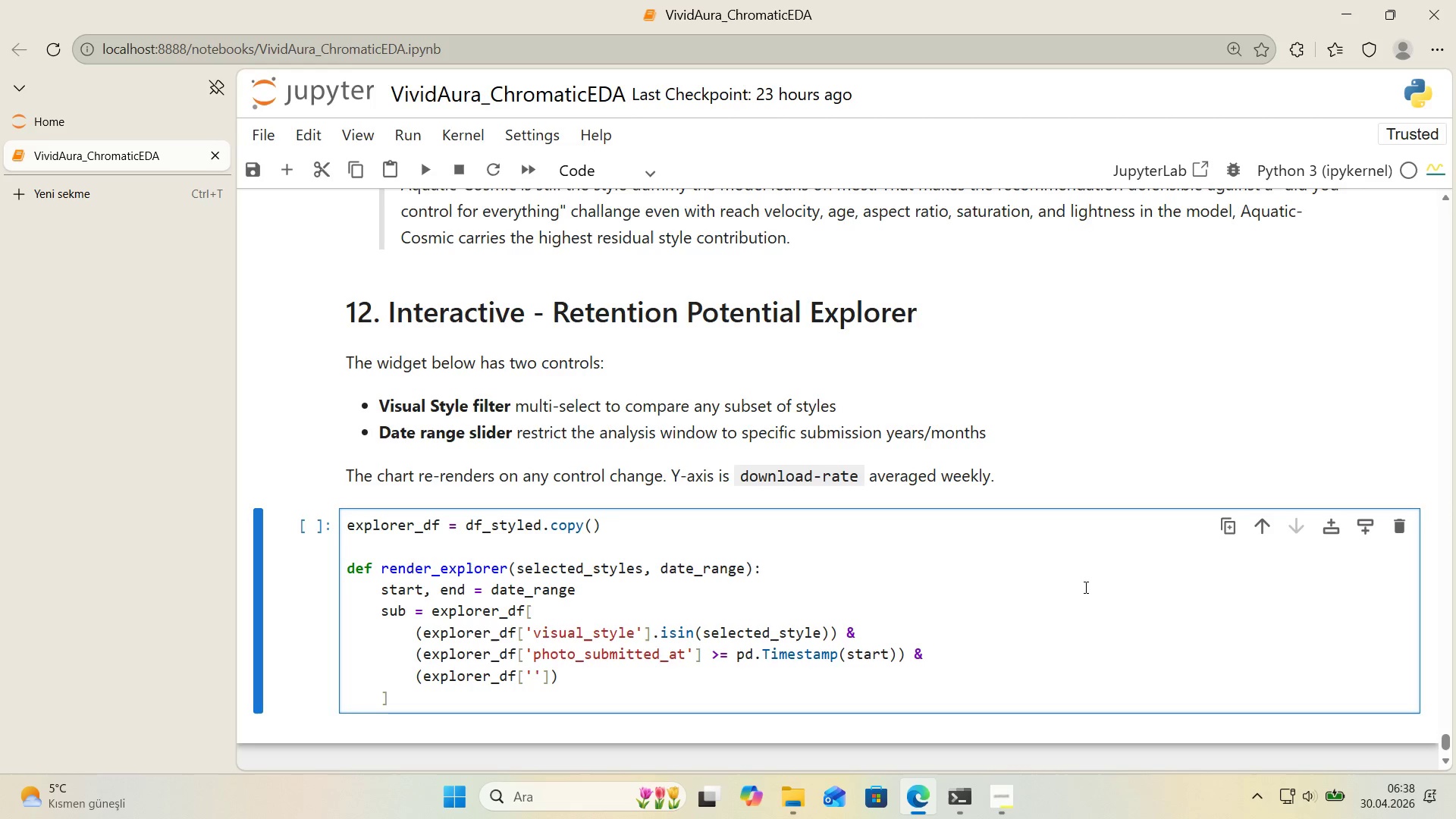 
type(photo_subm'tted_at)
 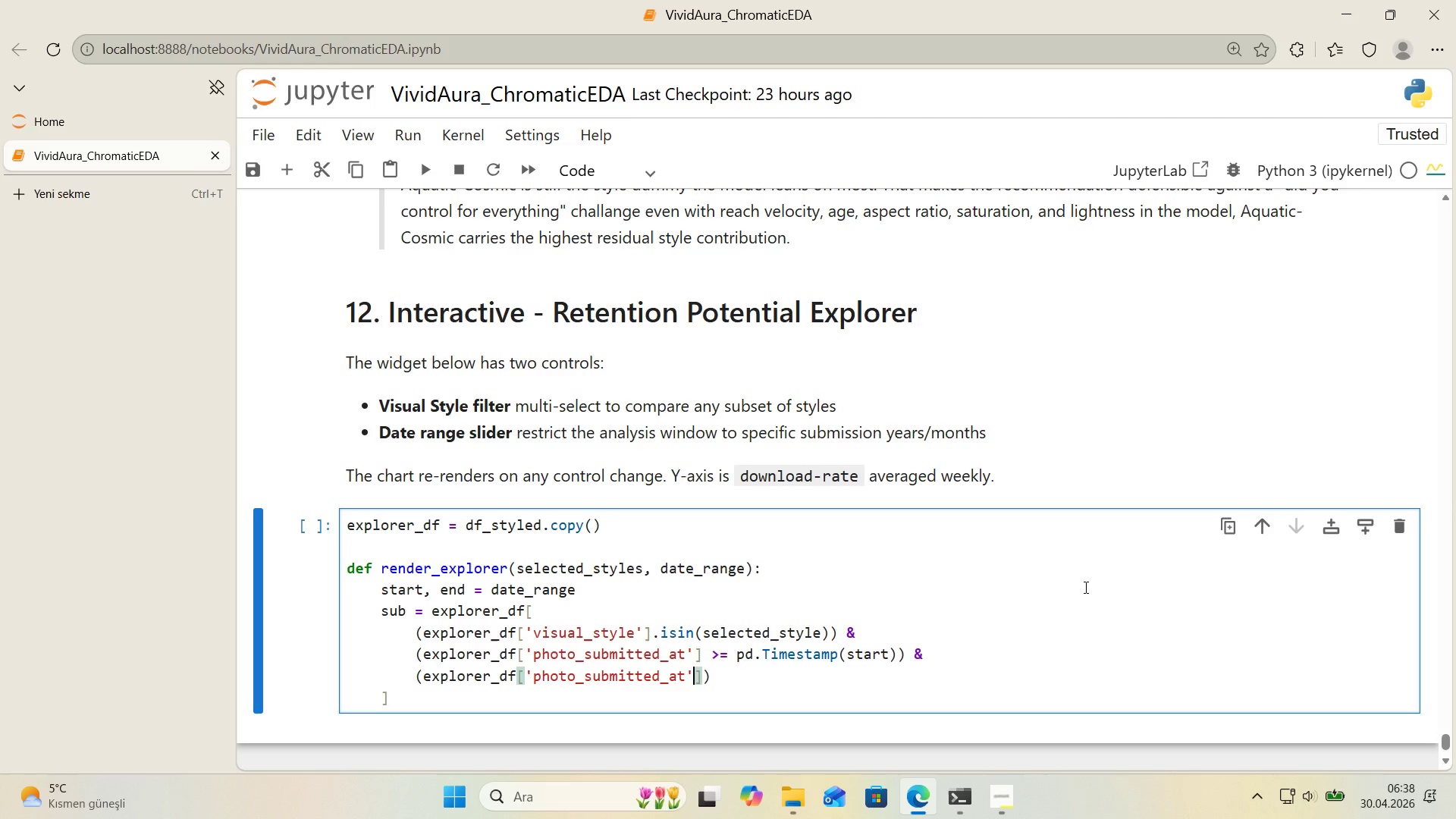 
key(ArrowRight)
 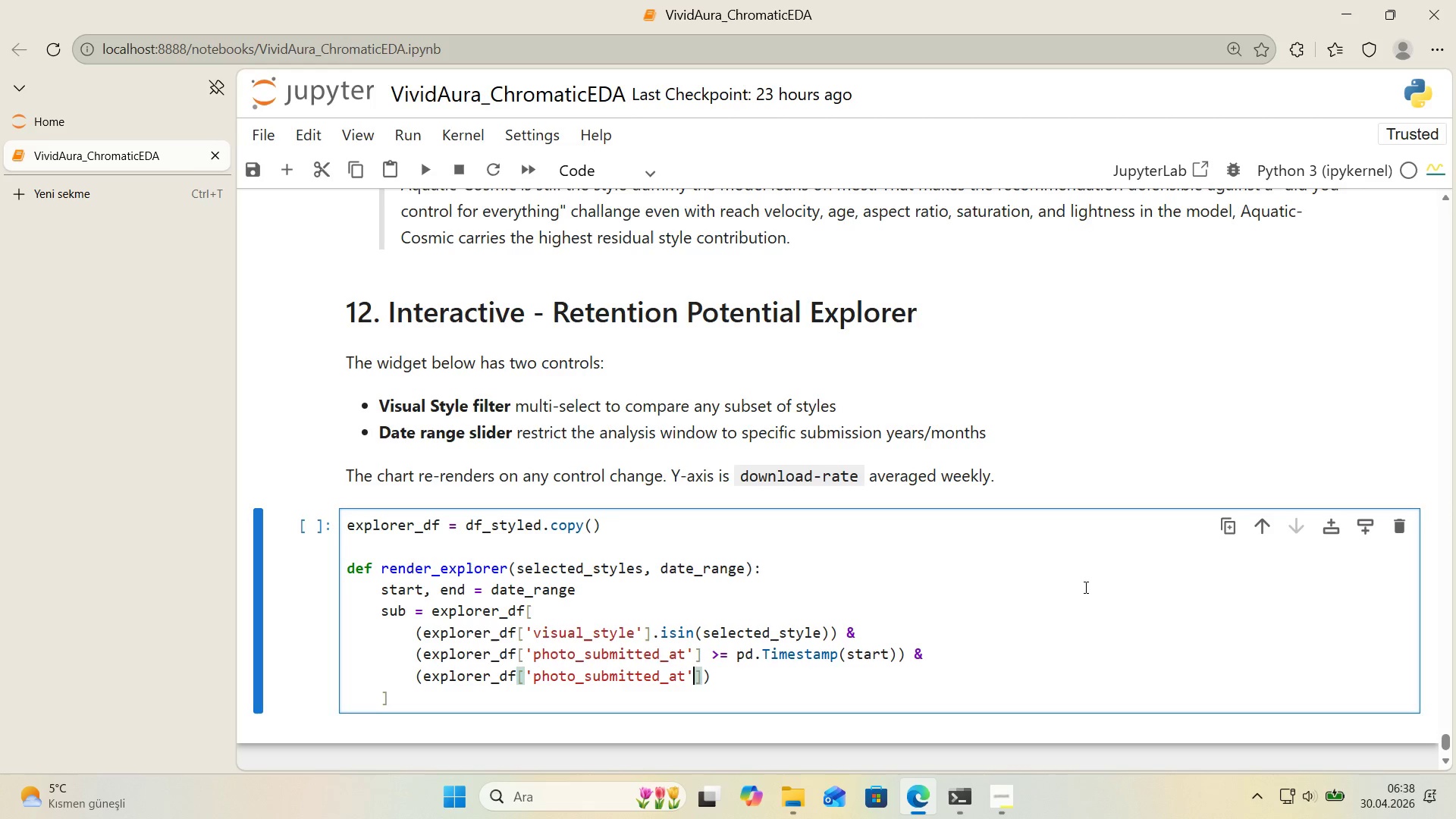 
key(ArrowRight)
 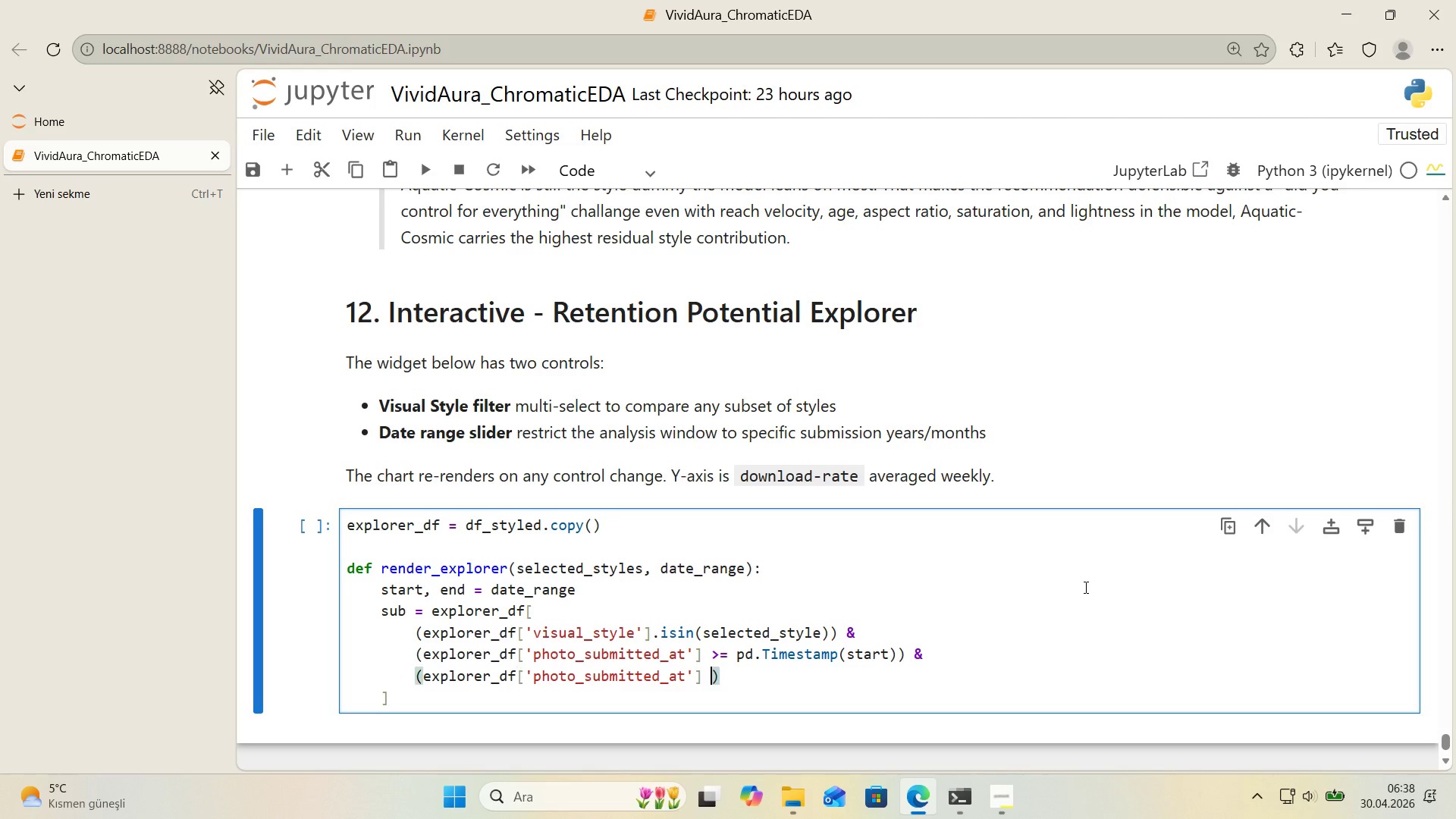 
type( [Break]) pd.T'mestamp()
key(Backspace)
type(*()
 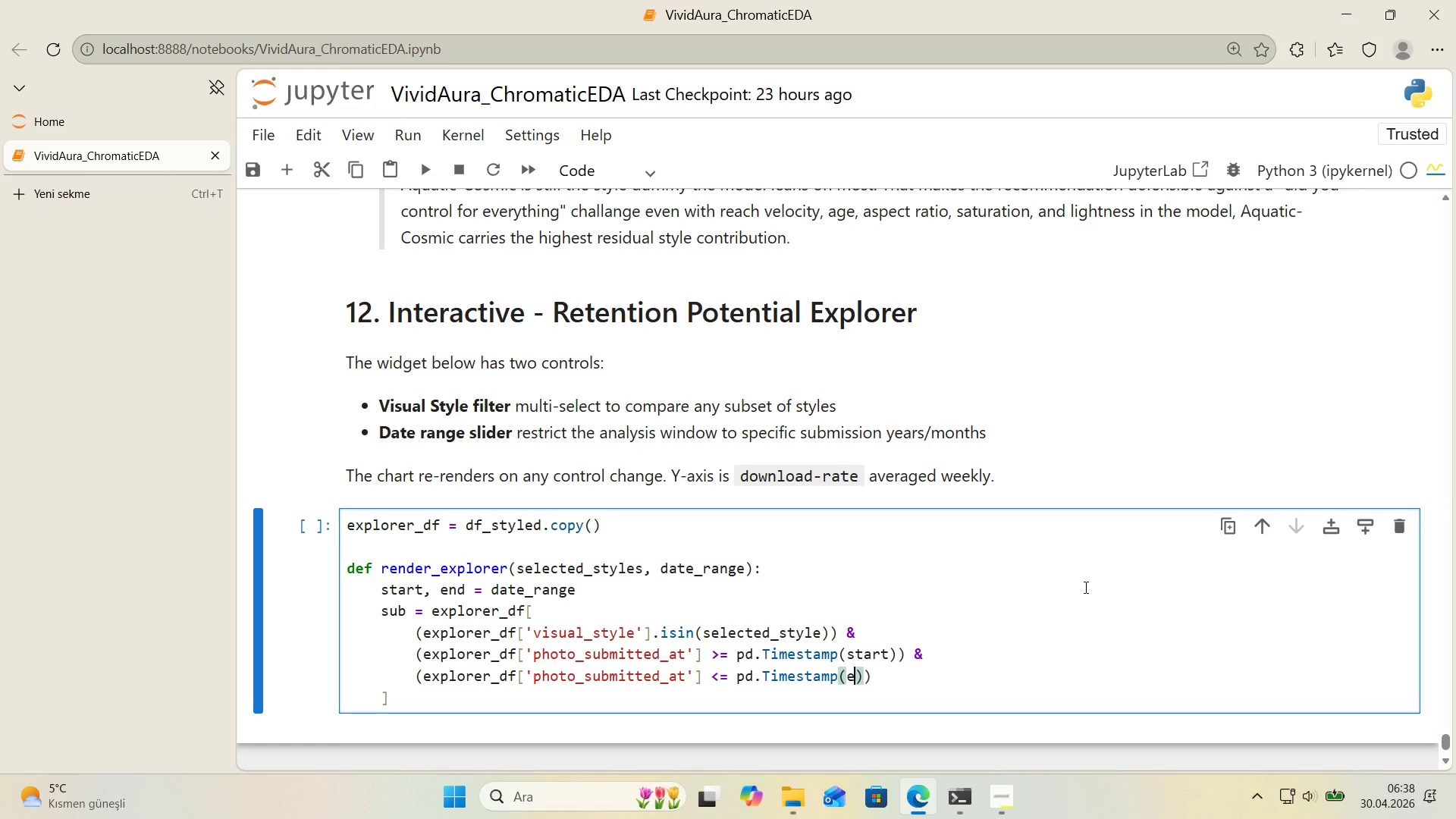 
 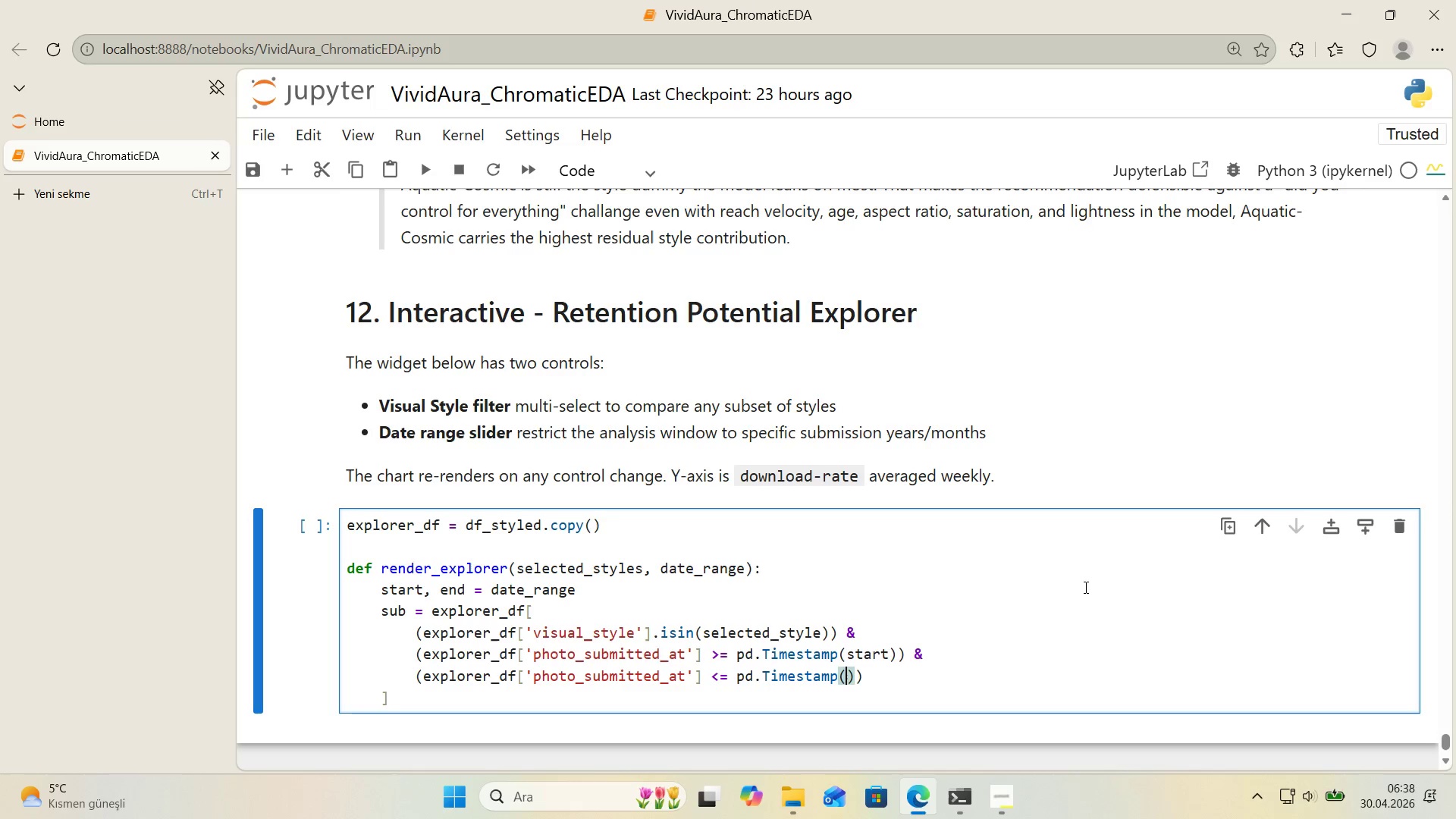 
key(ArrowLeft)
 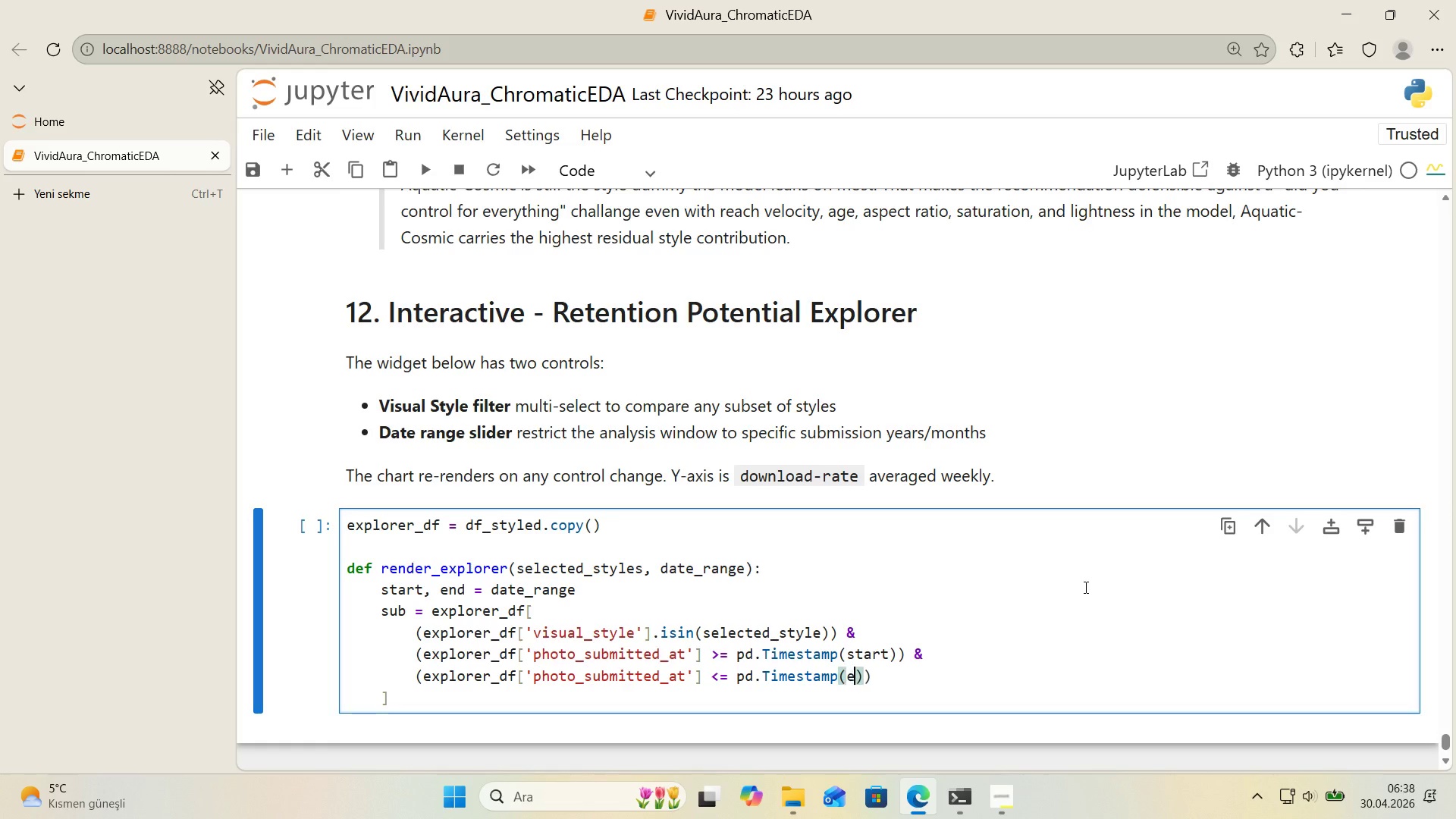 
type(end)
 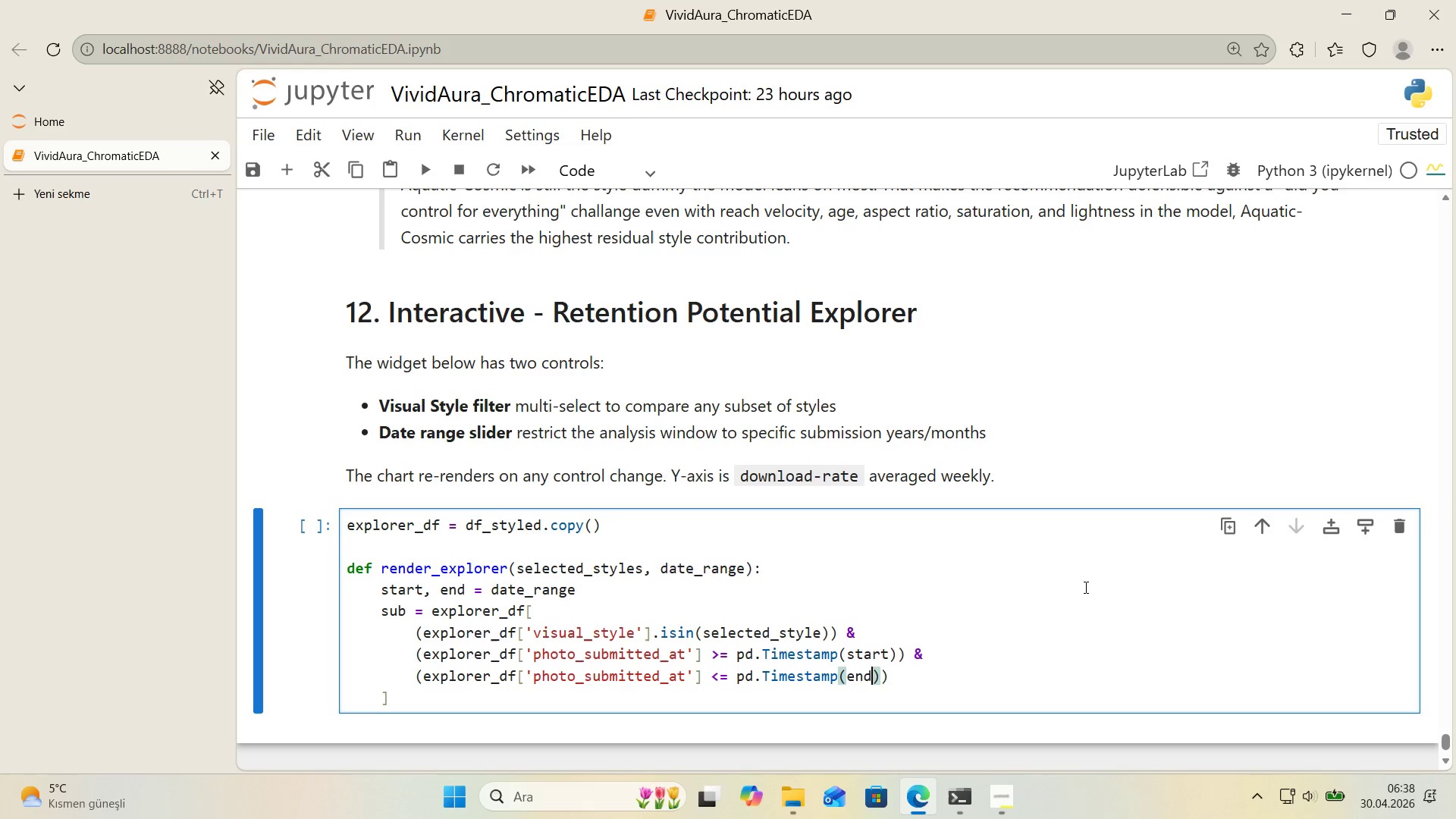 
key(ArrowRight)
 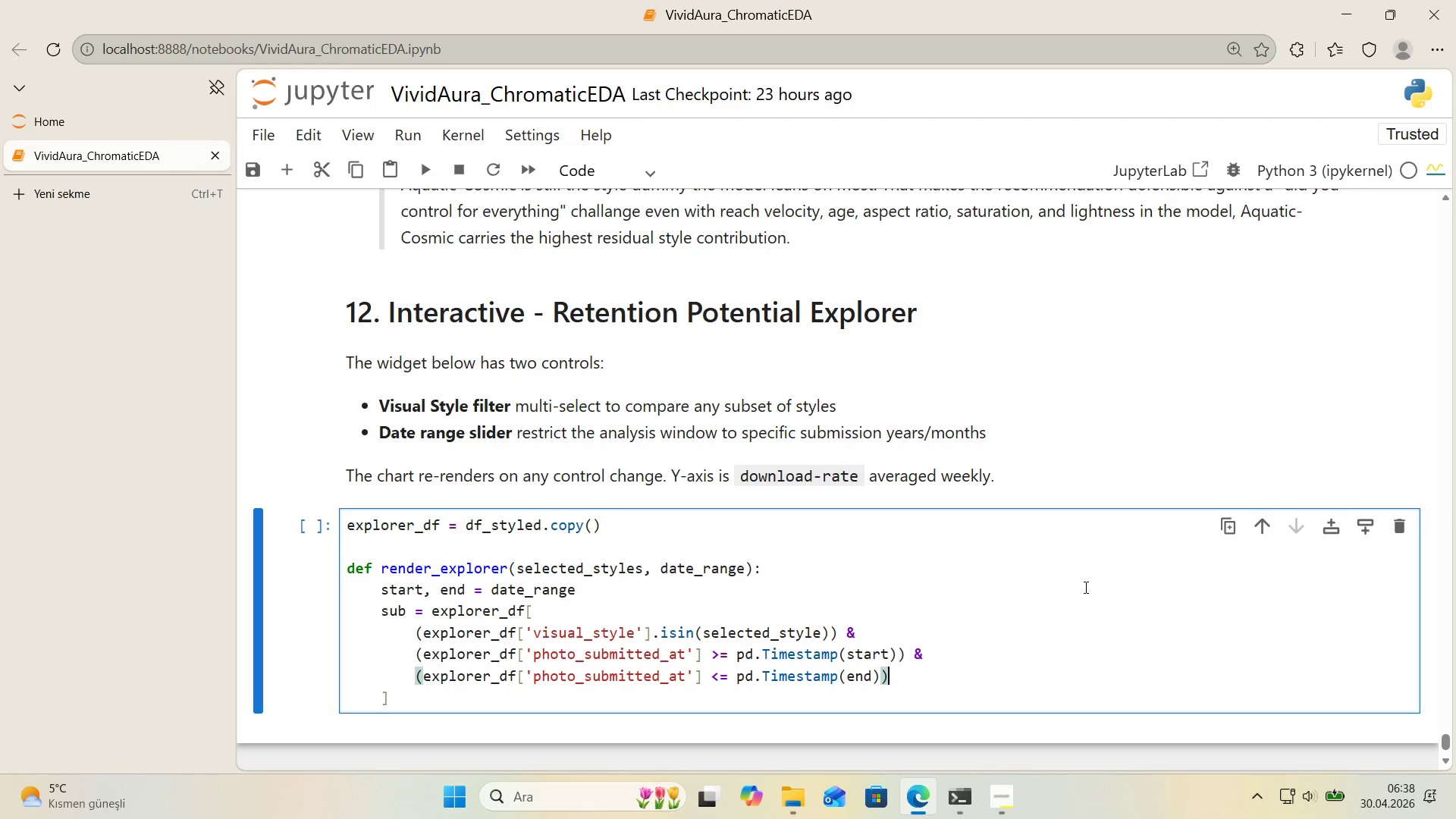 
key(ArrowRight)
 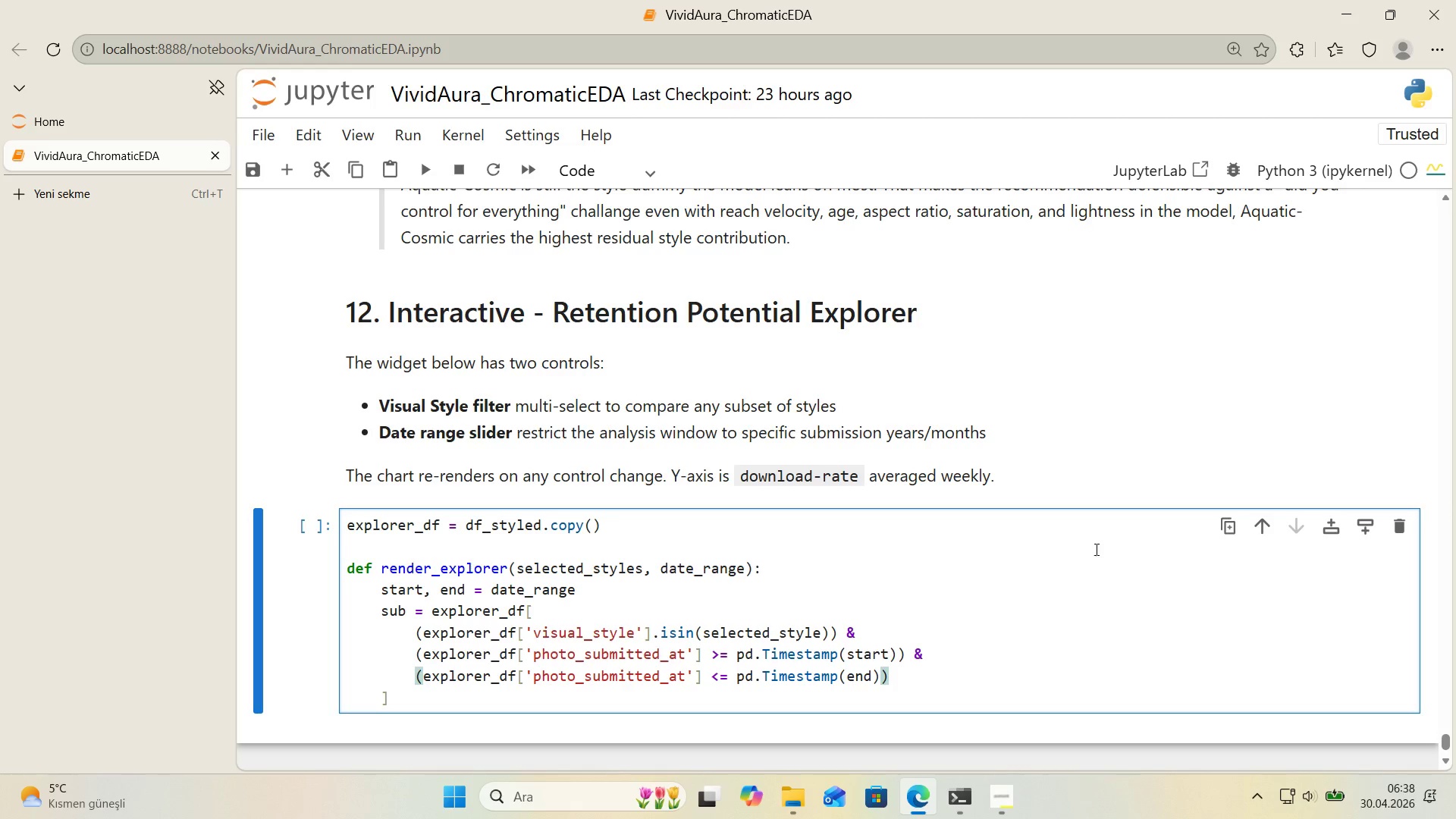 
scroll: coordinate [1095, 547], scroll_direction: down, amount: 1.0
 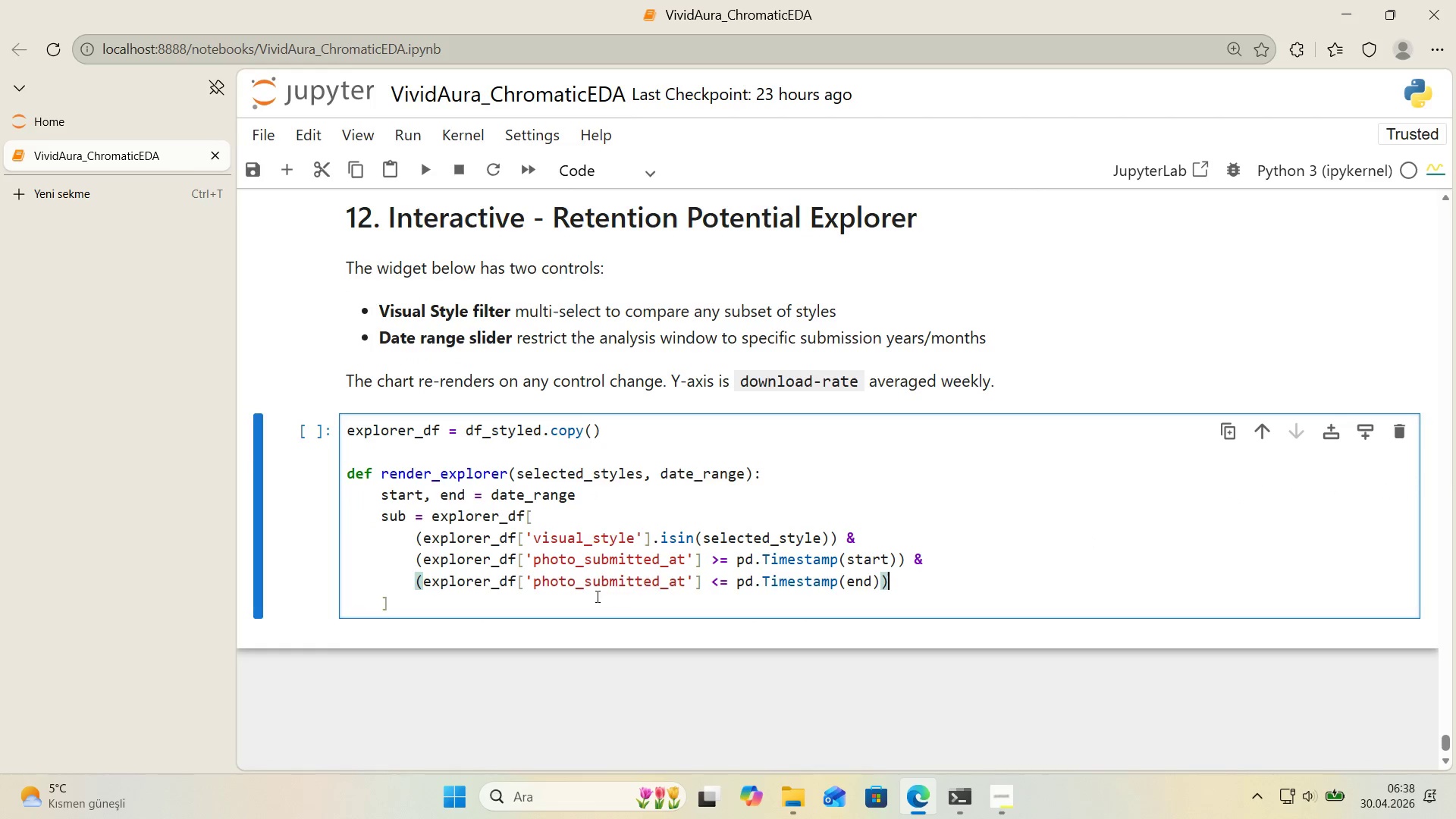 
left_click([586, 598])
 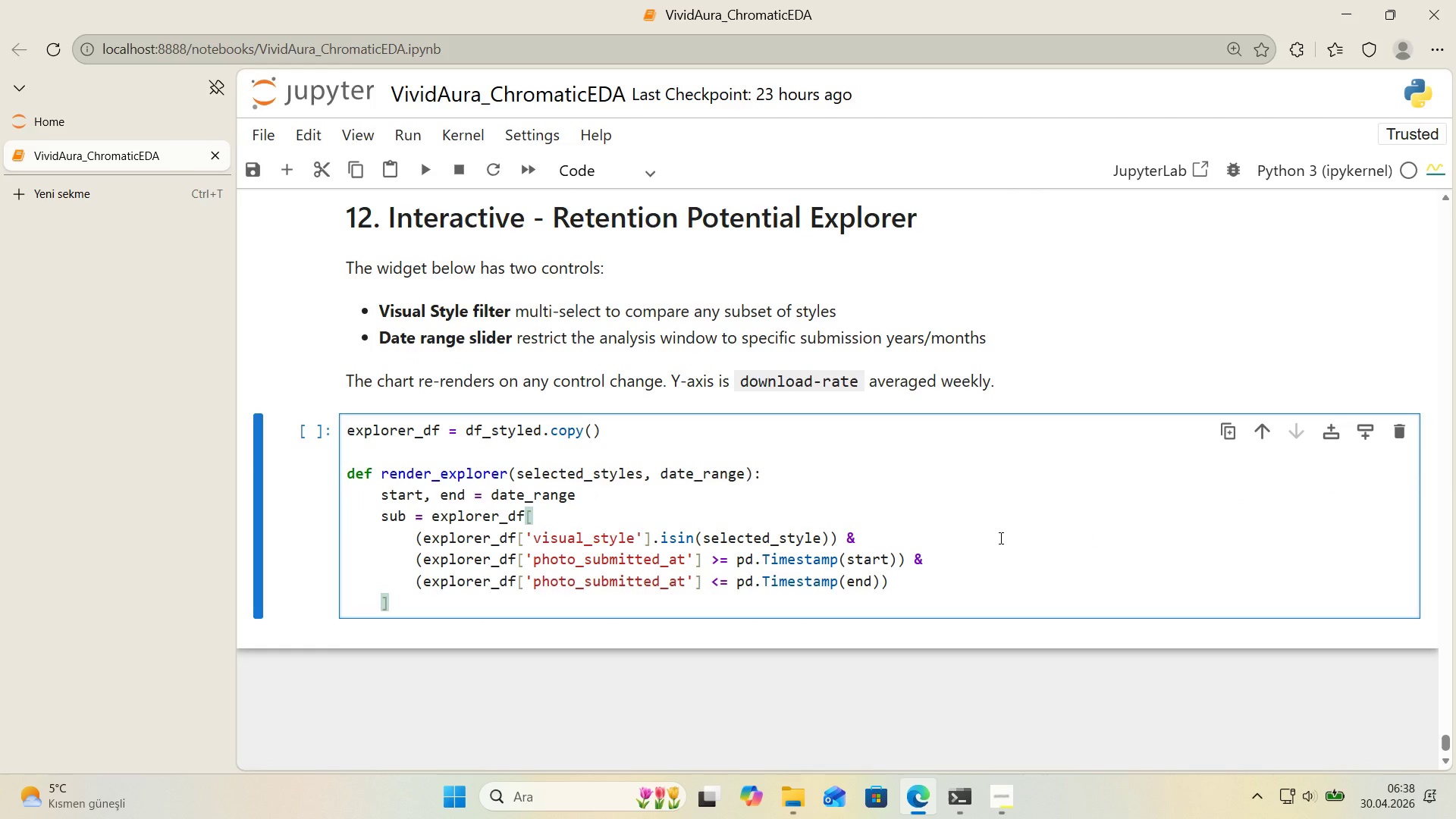 
key(Enter)
 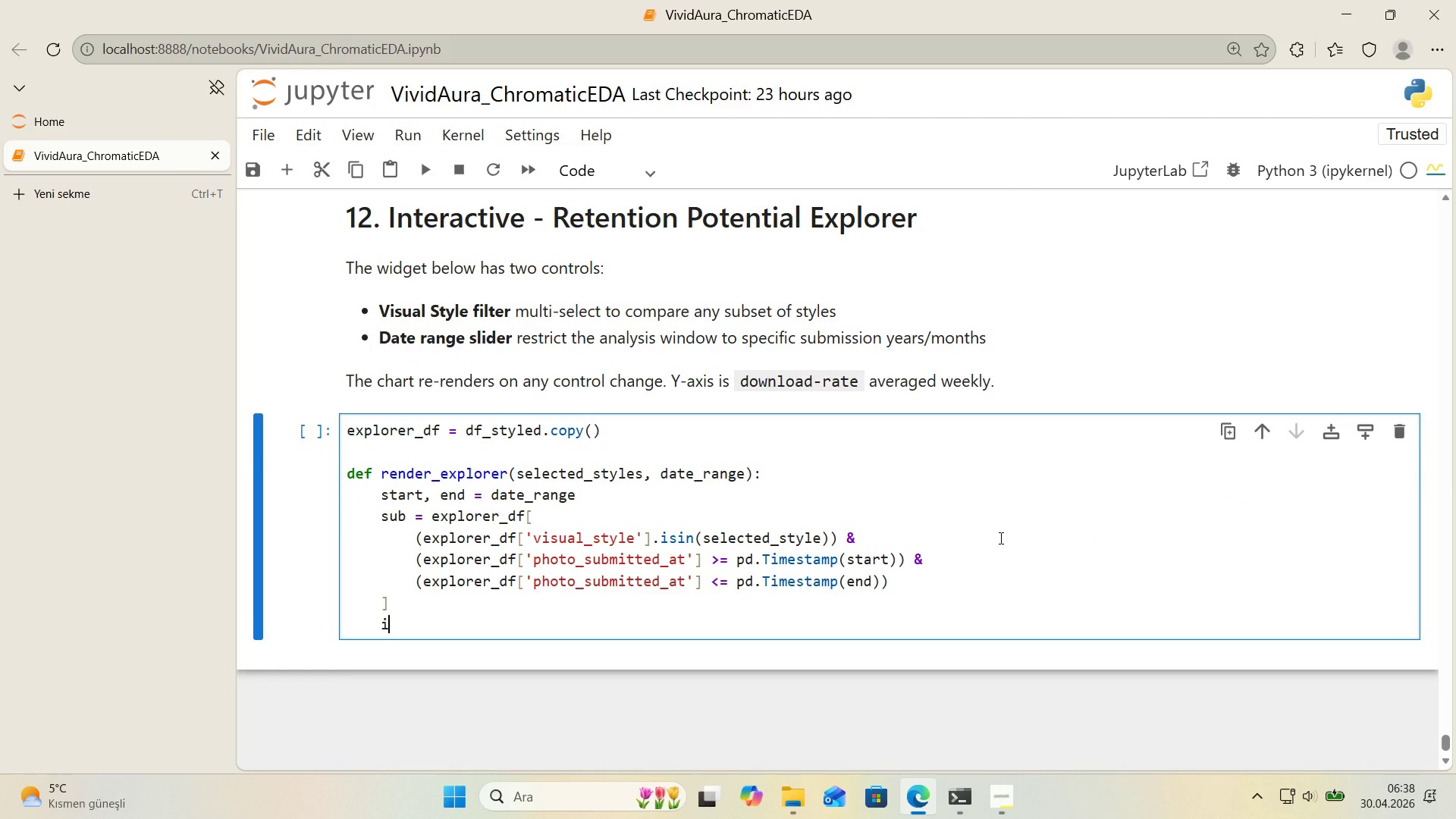 
type('f len*()
 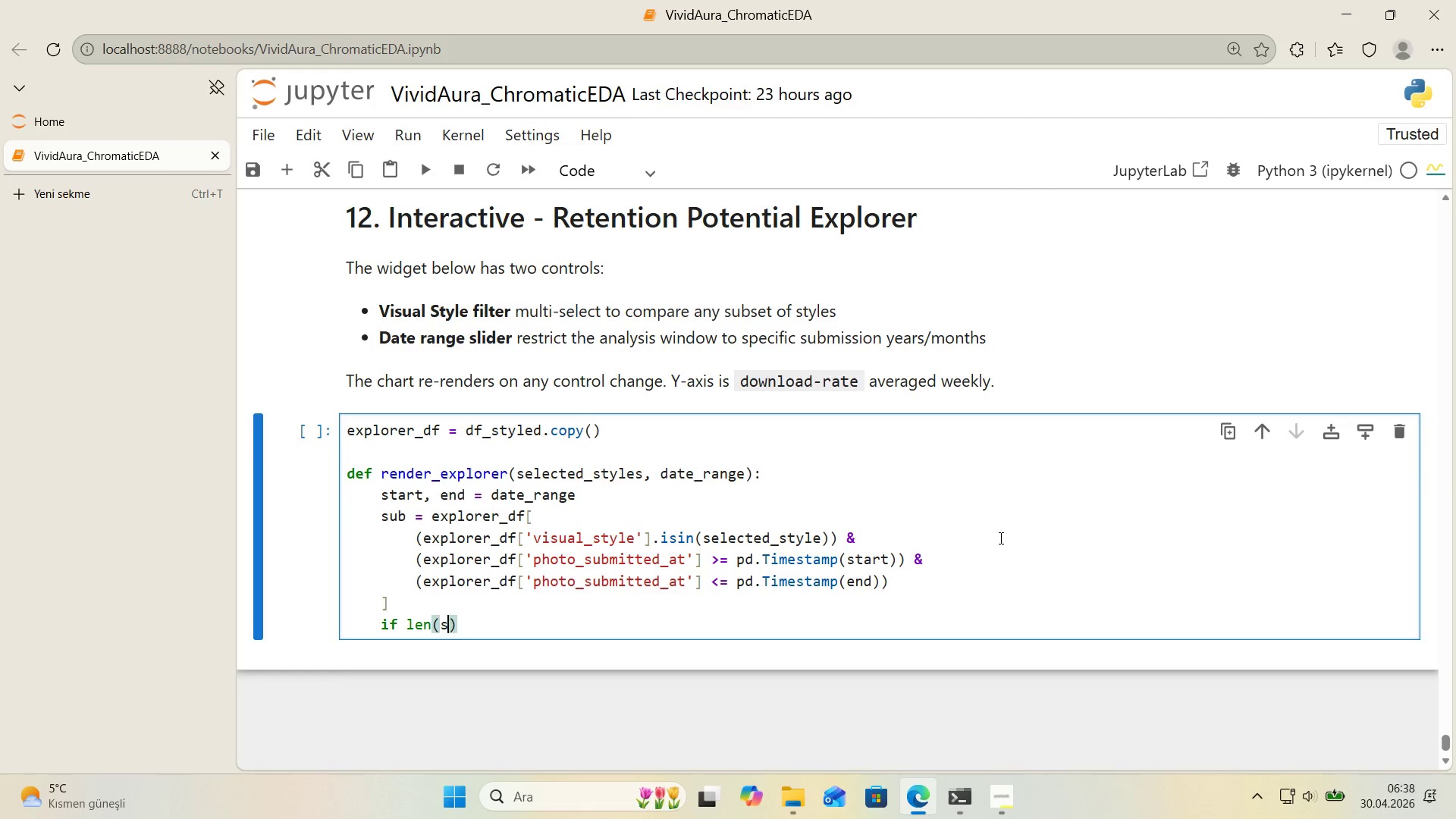 
 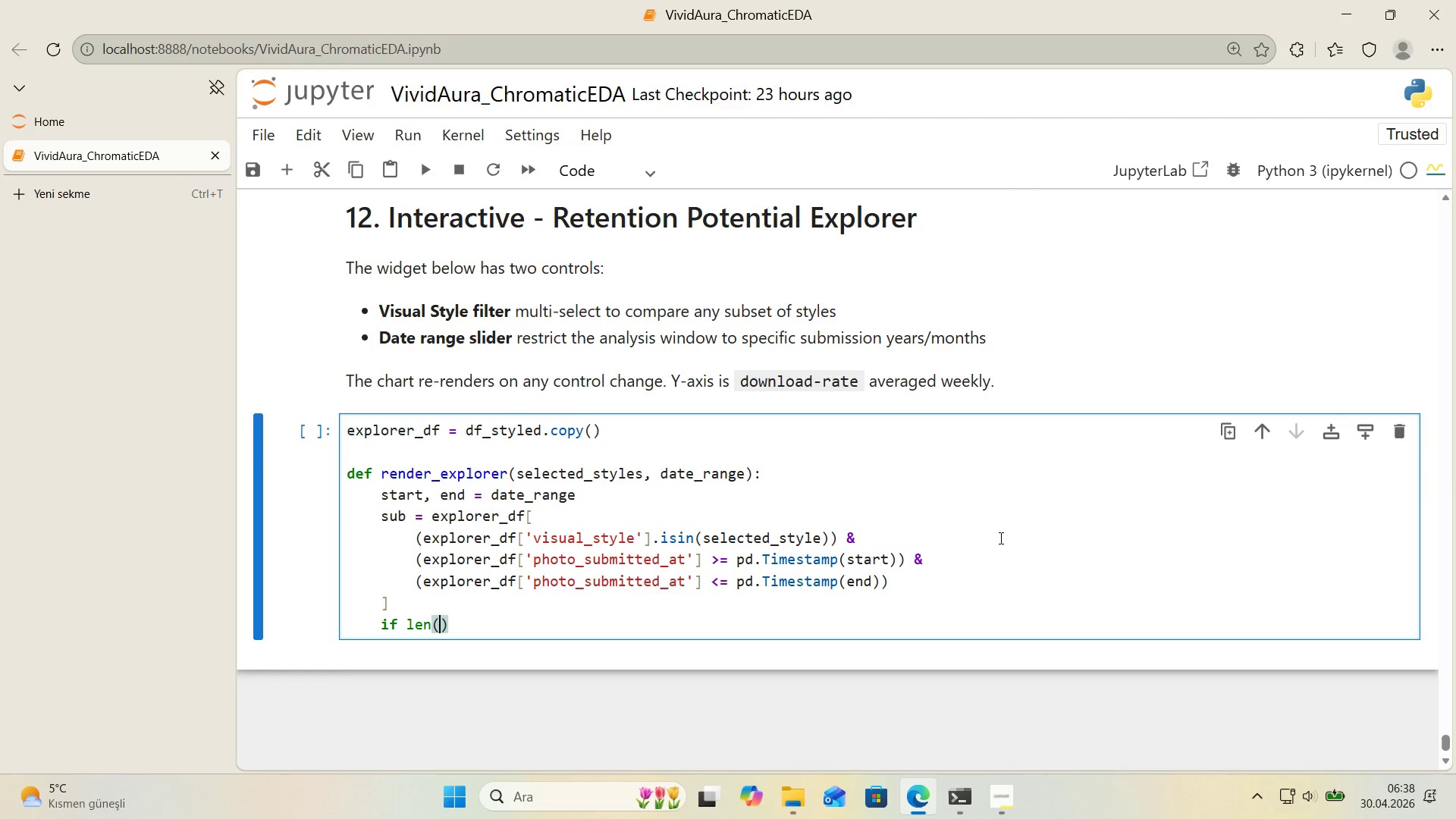 
key(ArrowLeft)
 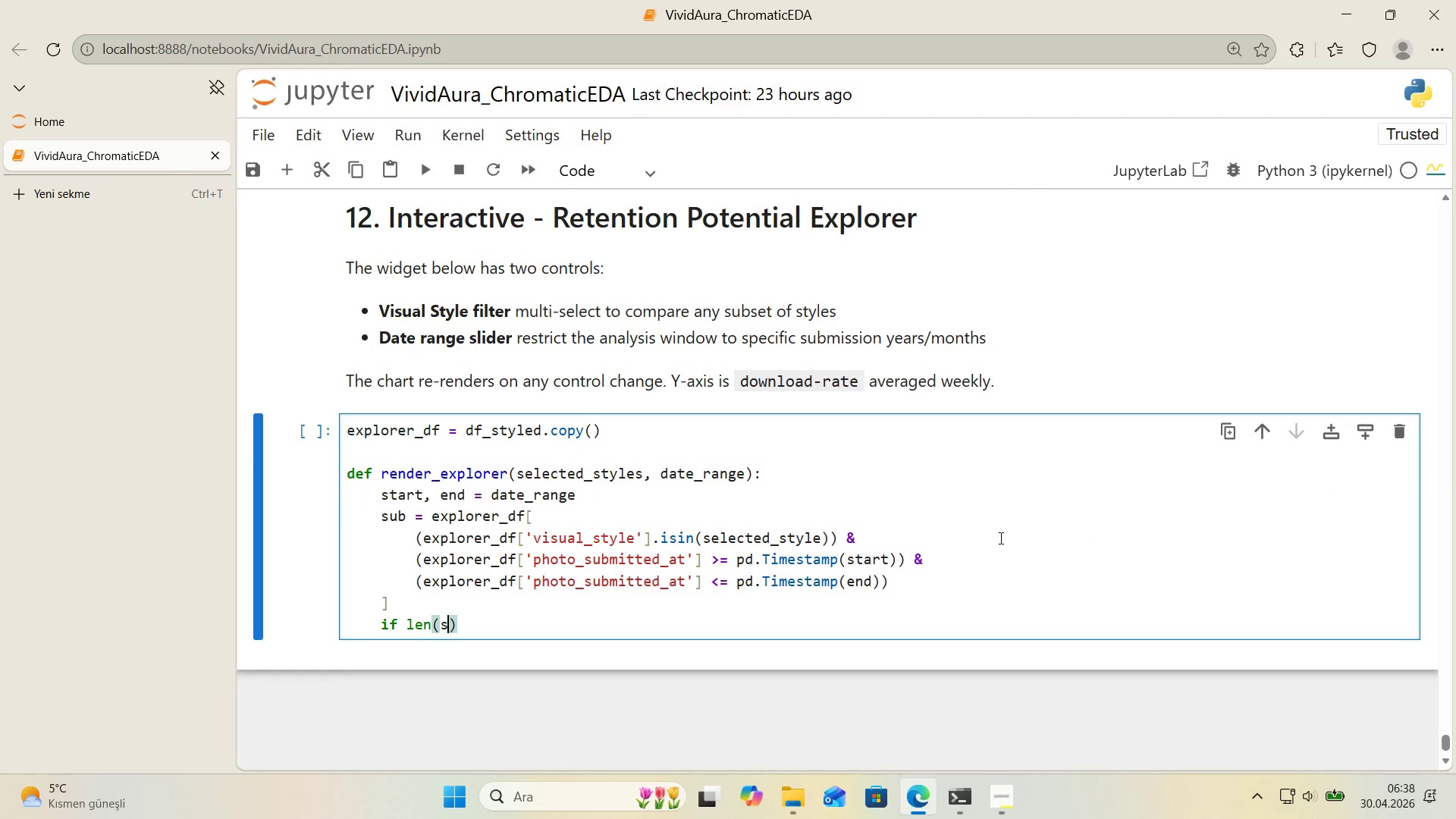 
type(sub)
 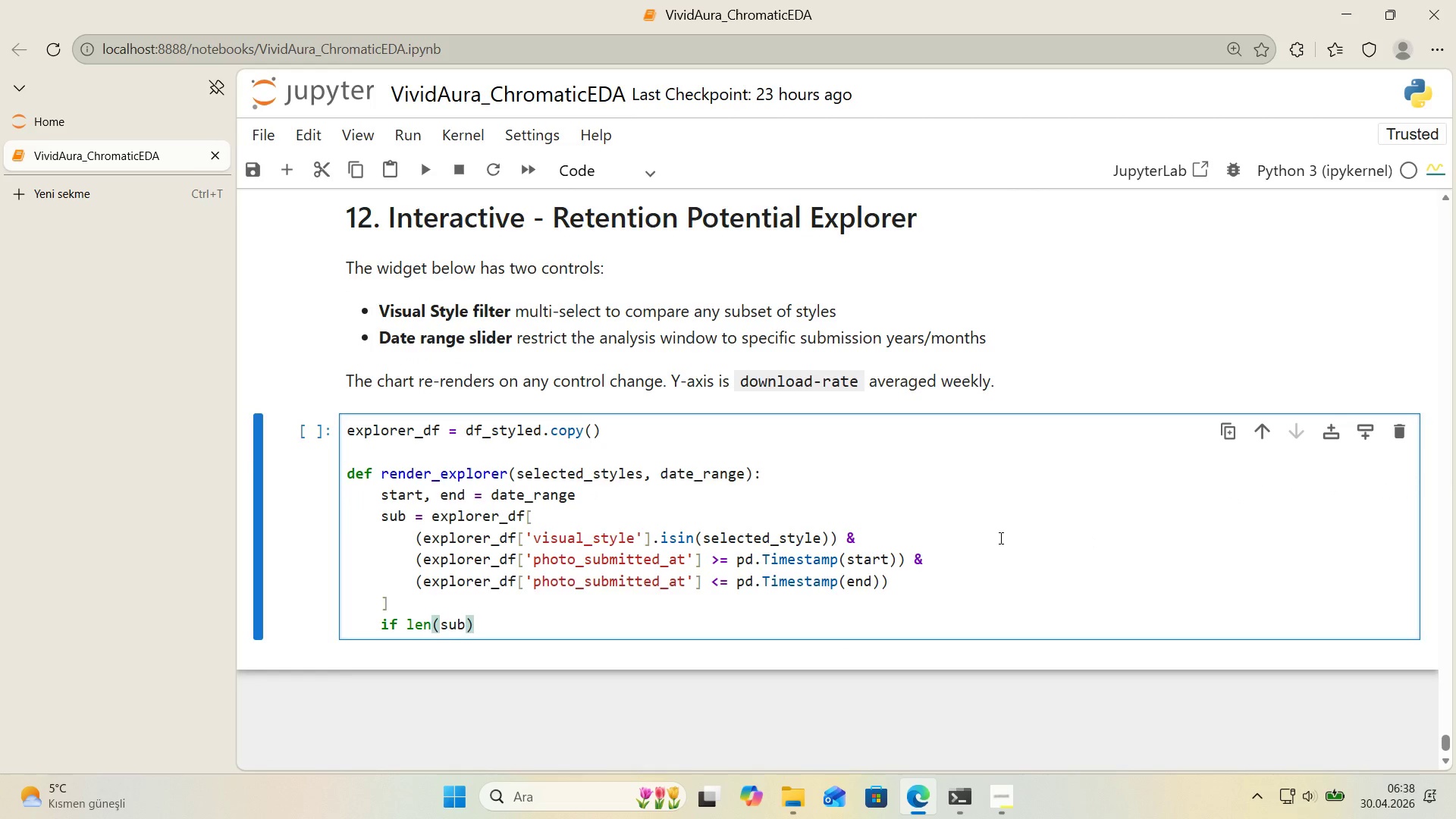 
key(ArrowRight)
 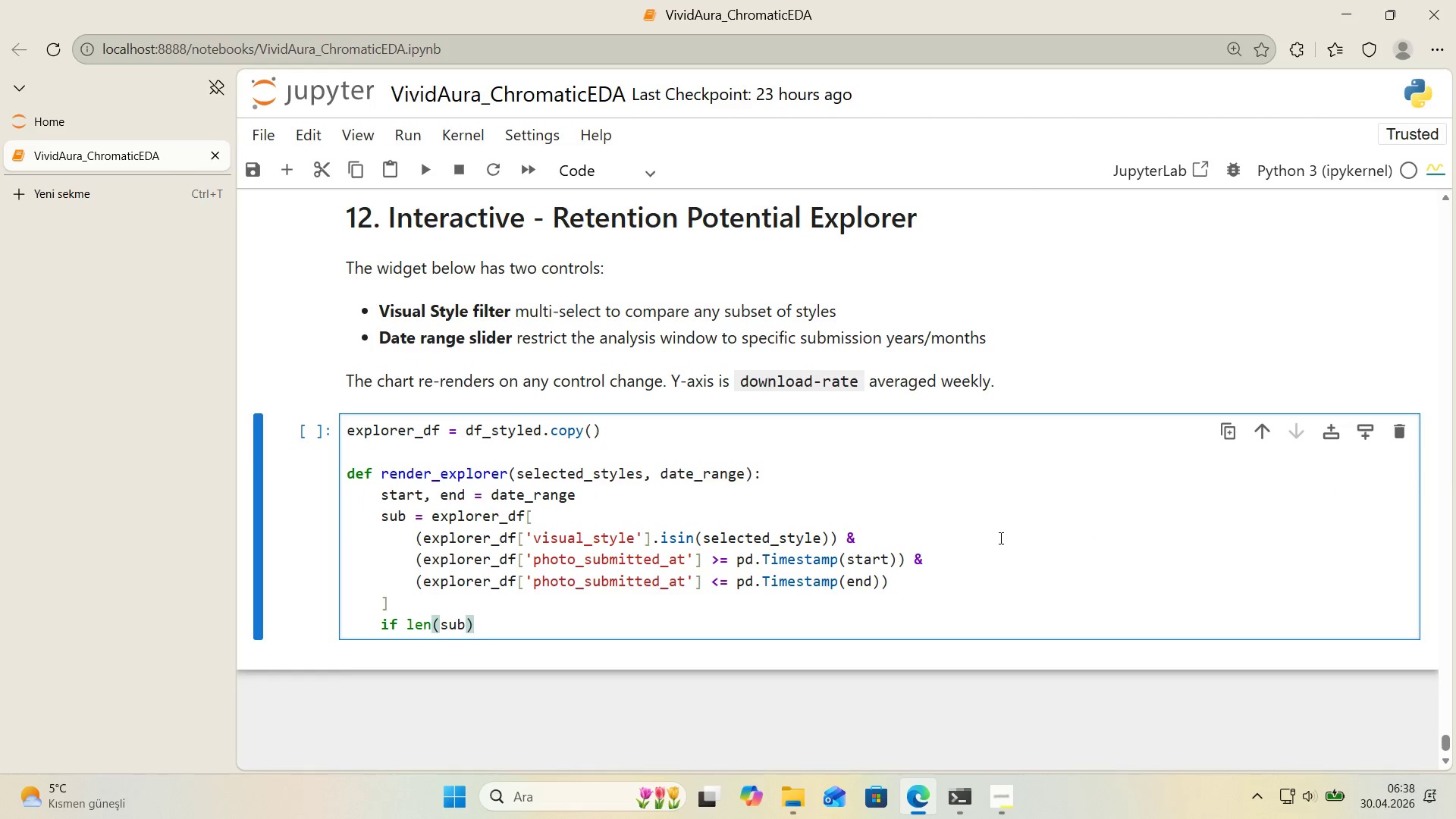 
type( )) 0>)
 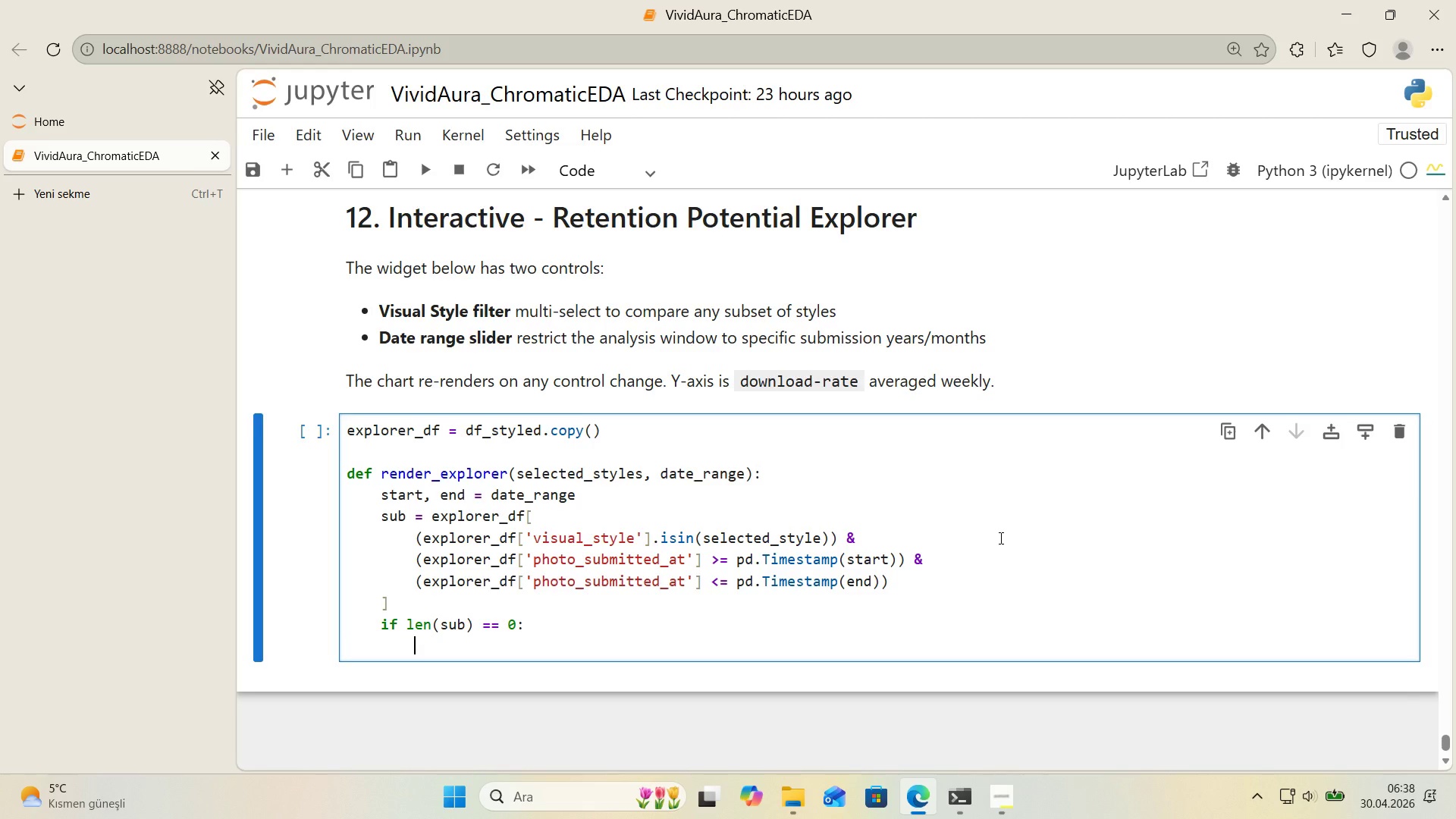 
 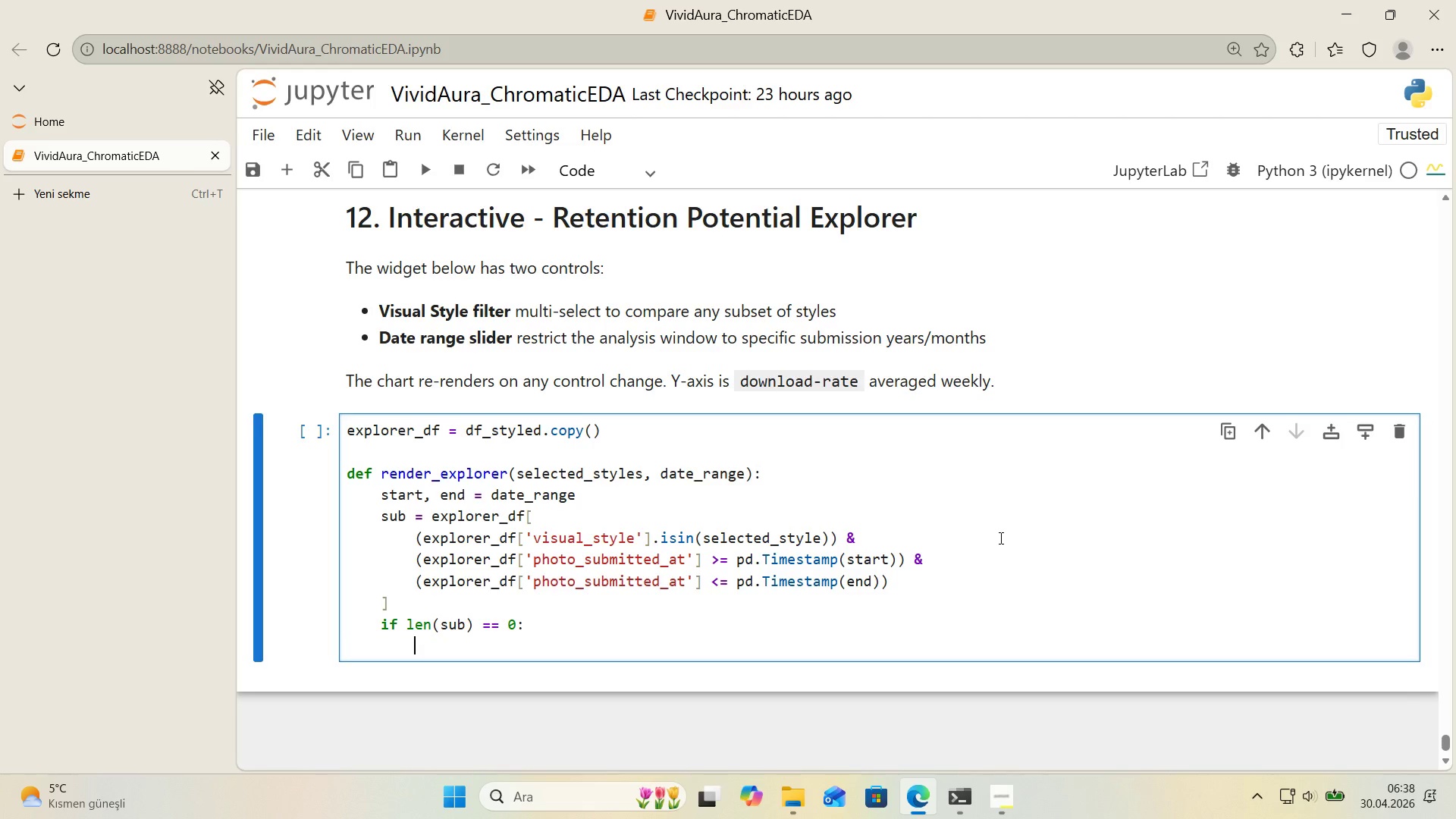 
key(Enter)
 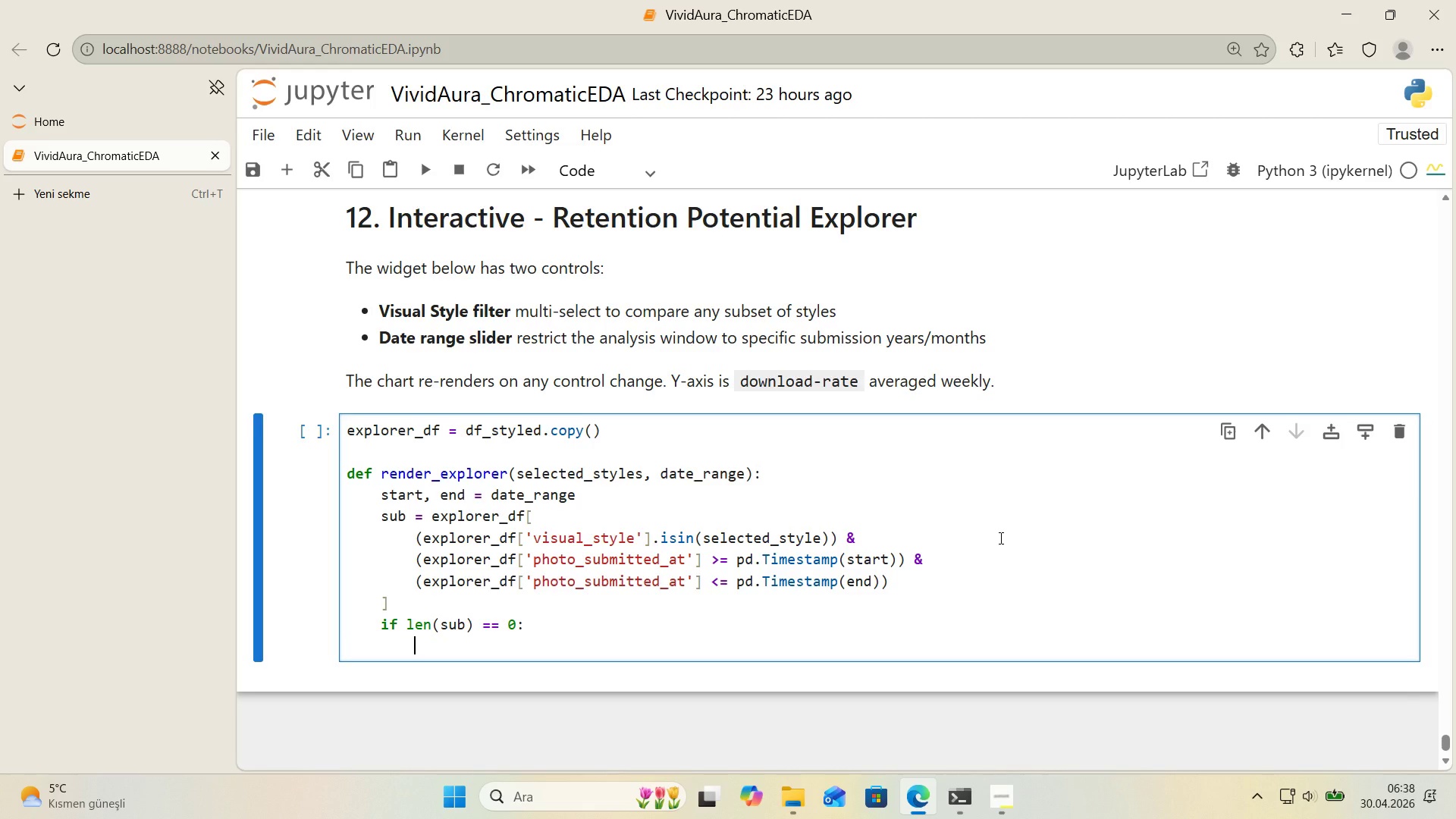 
wait(6.67)
 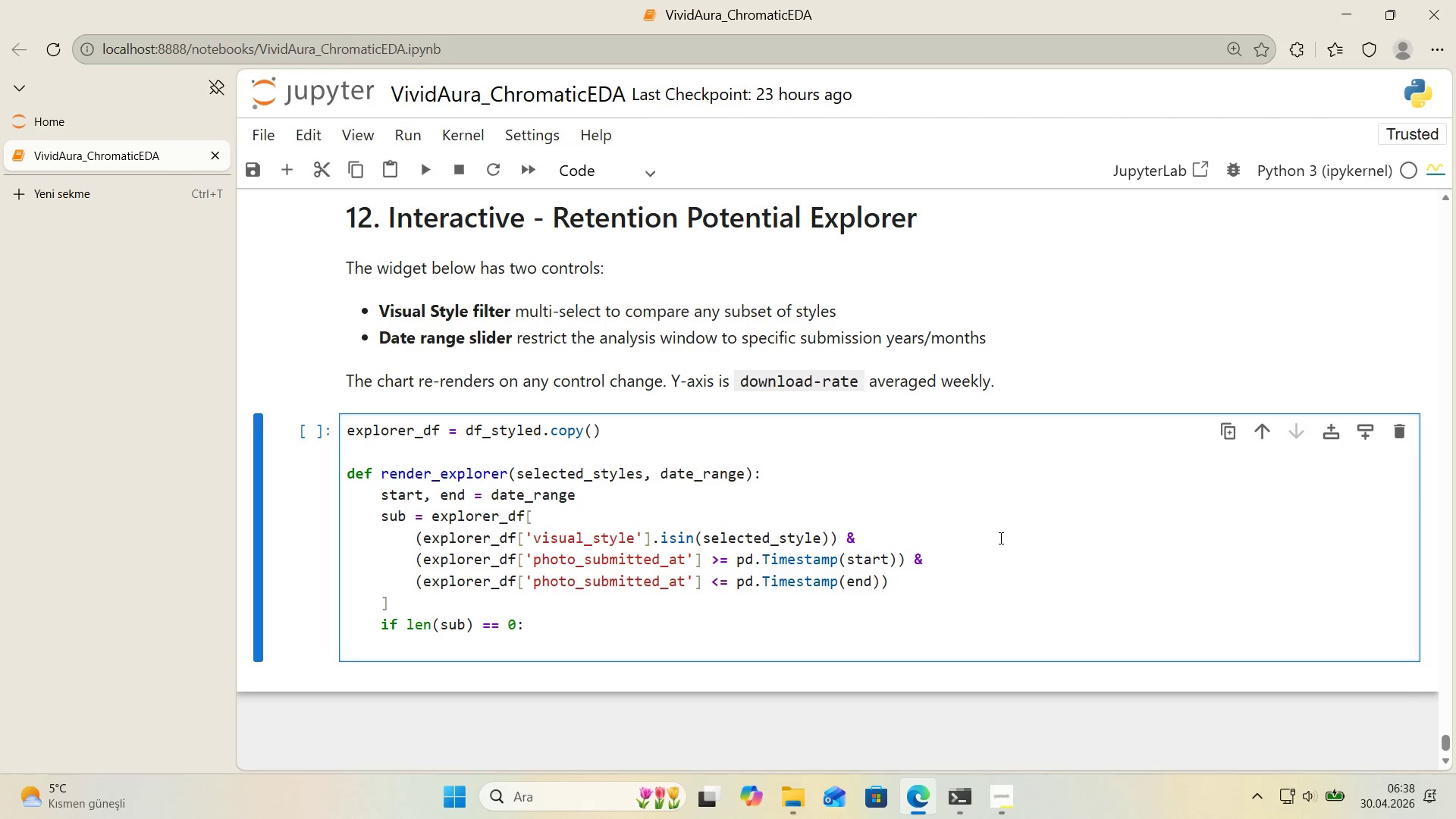 
type(pr'nt*()
 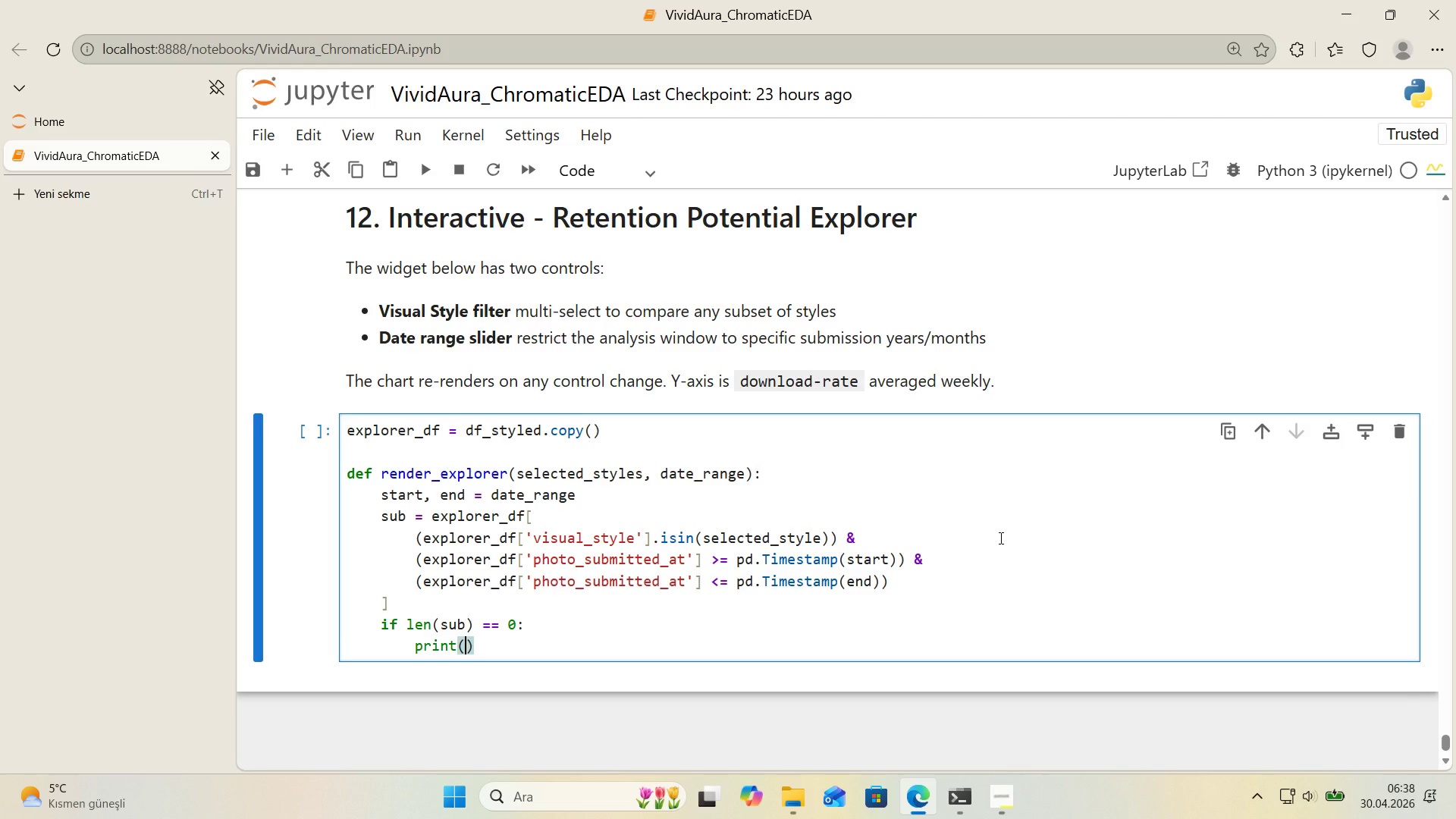 
 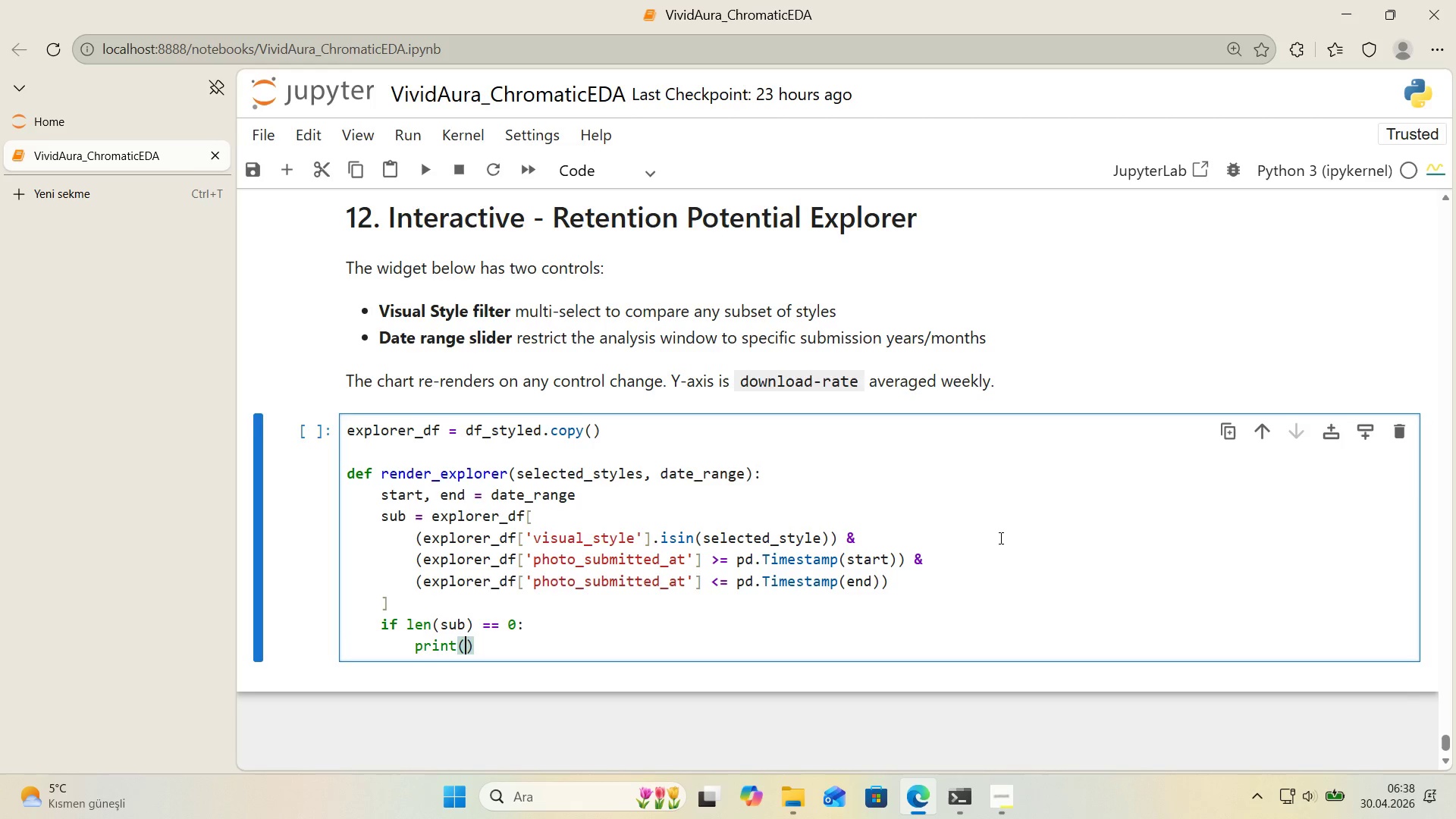 
key(ArrowLeft)
 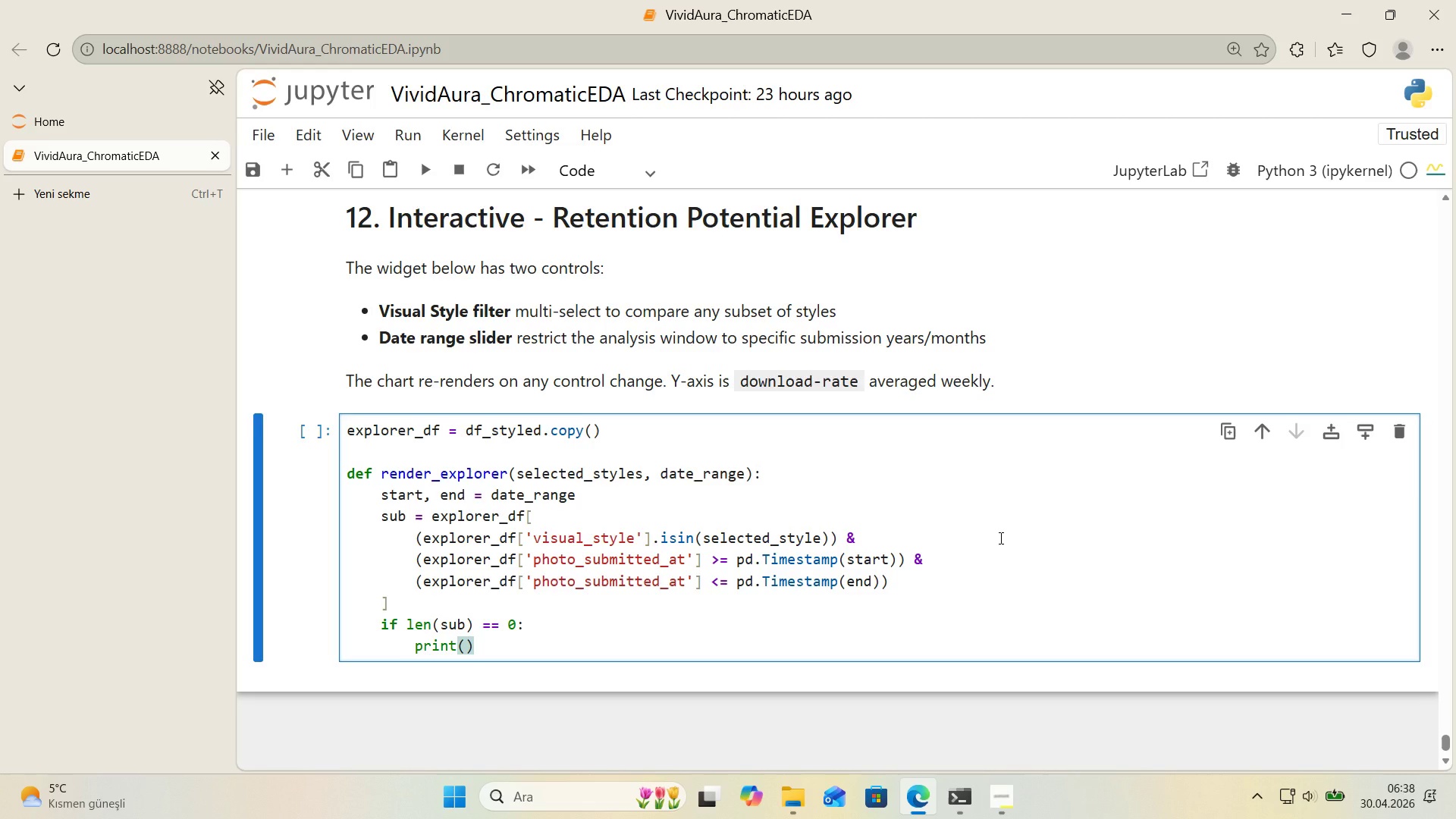 
wait(6.19)
 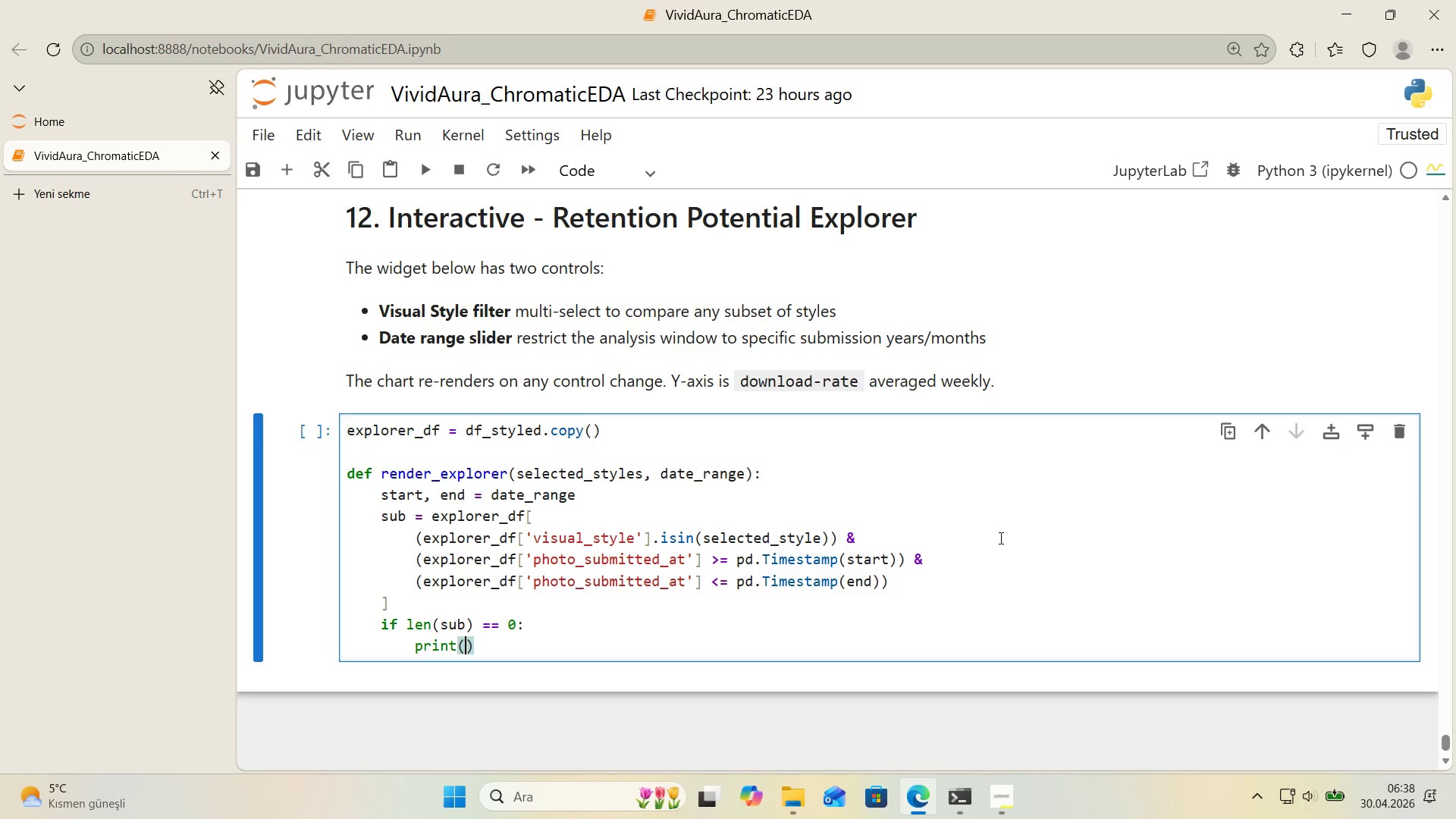 
type(@@)
 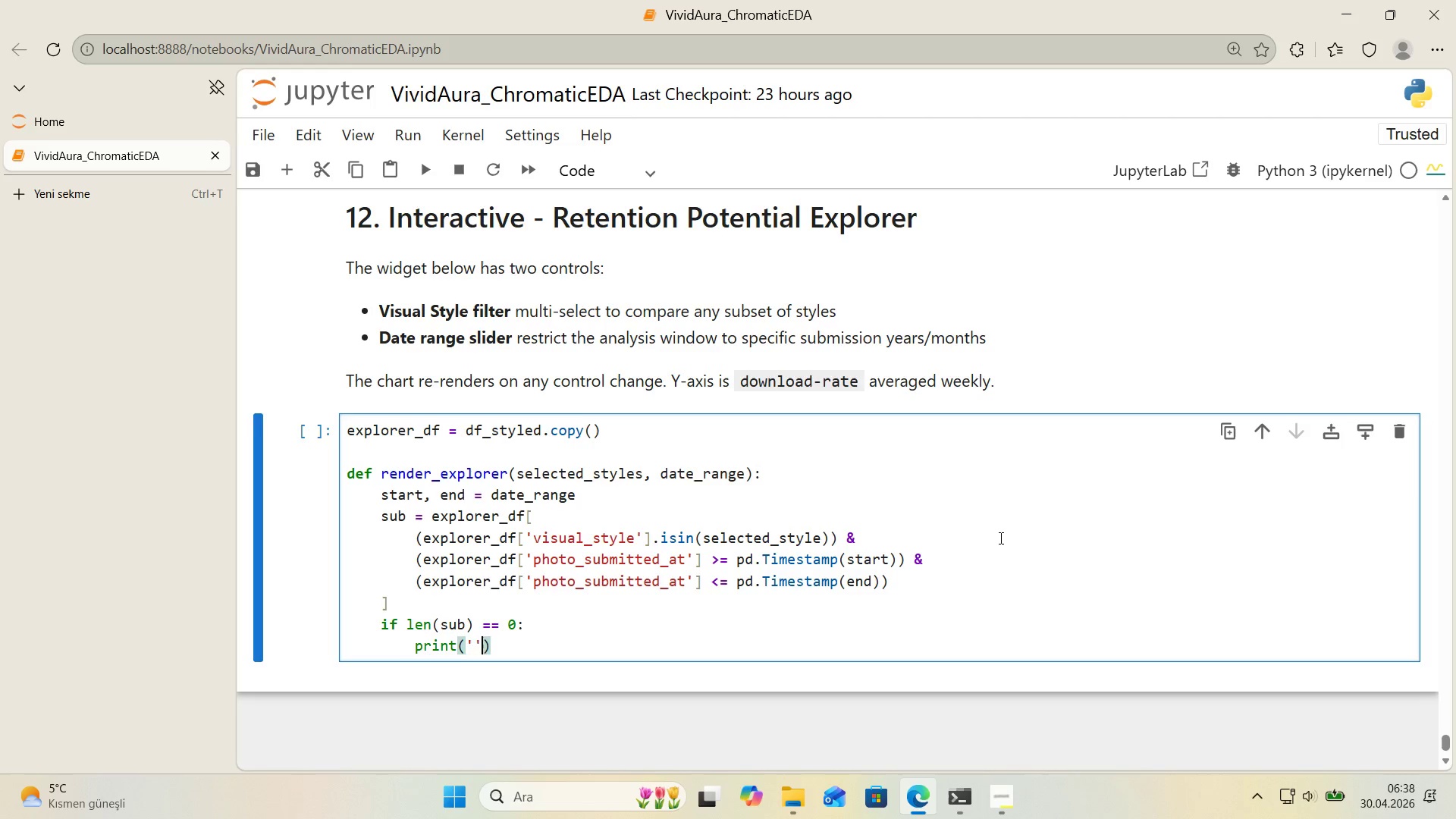 
key(ArrowLeft)
 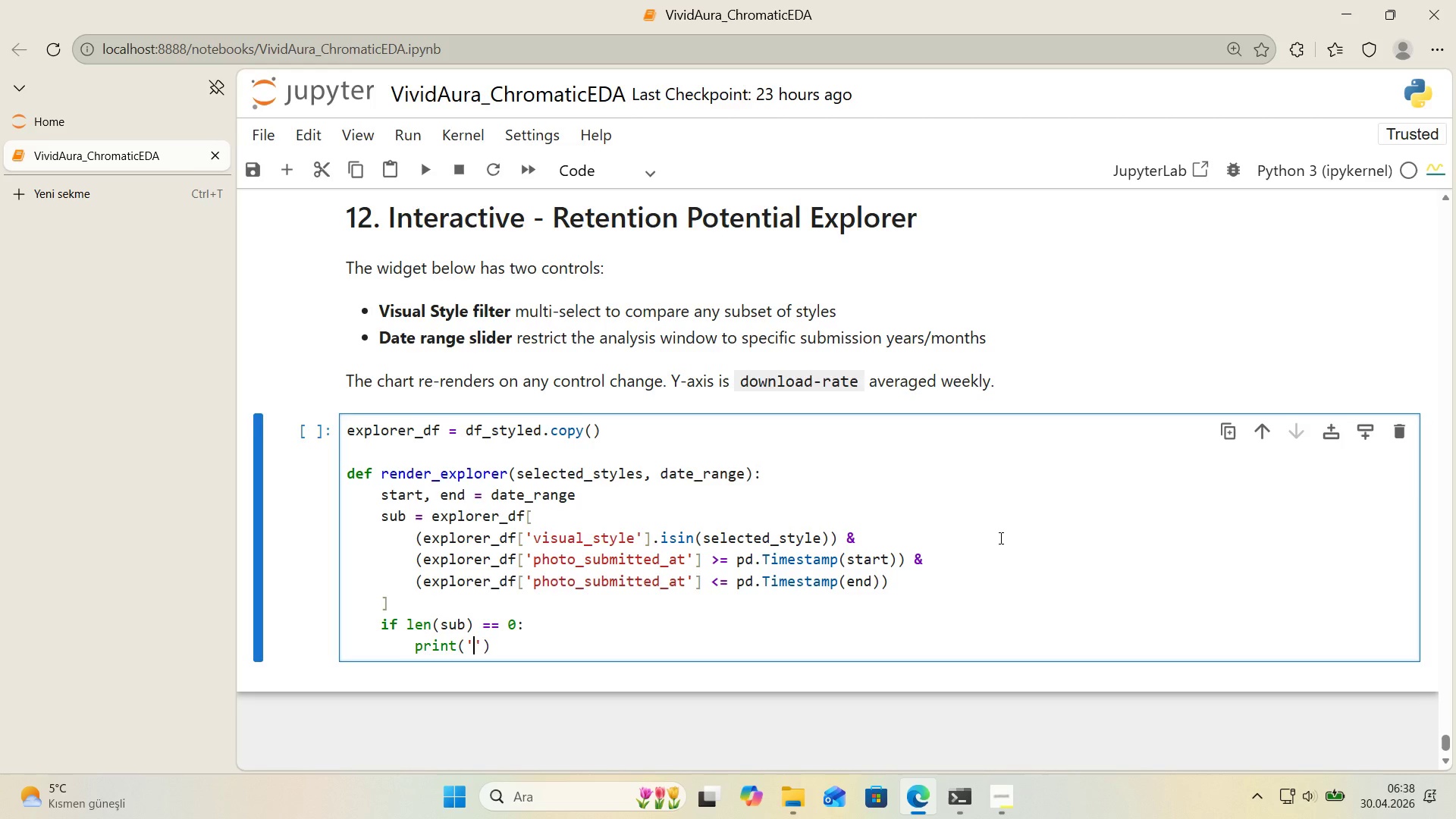 
type(No photos 'n the selected w'ndow&styled)
 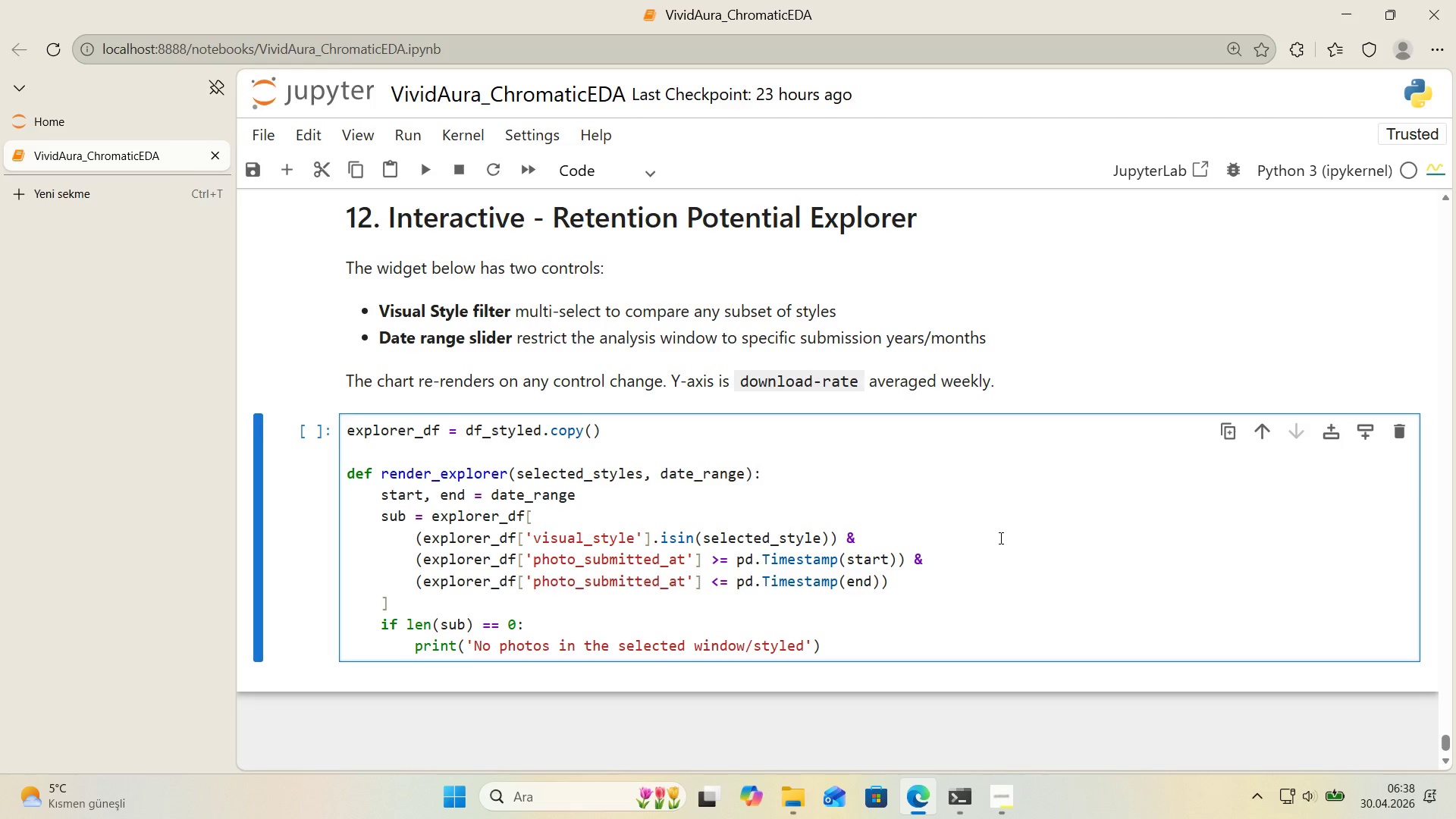 
key(ArrowRight)
 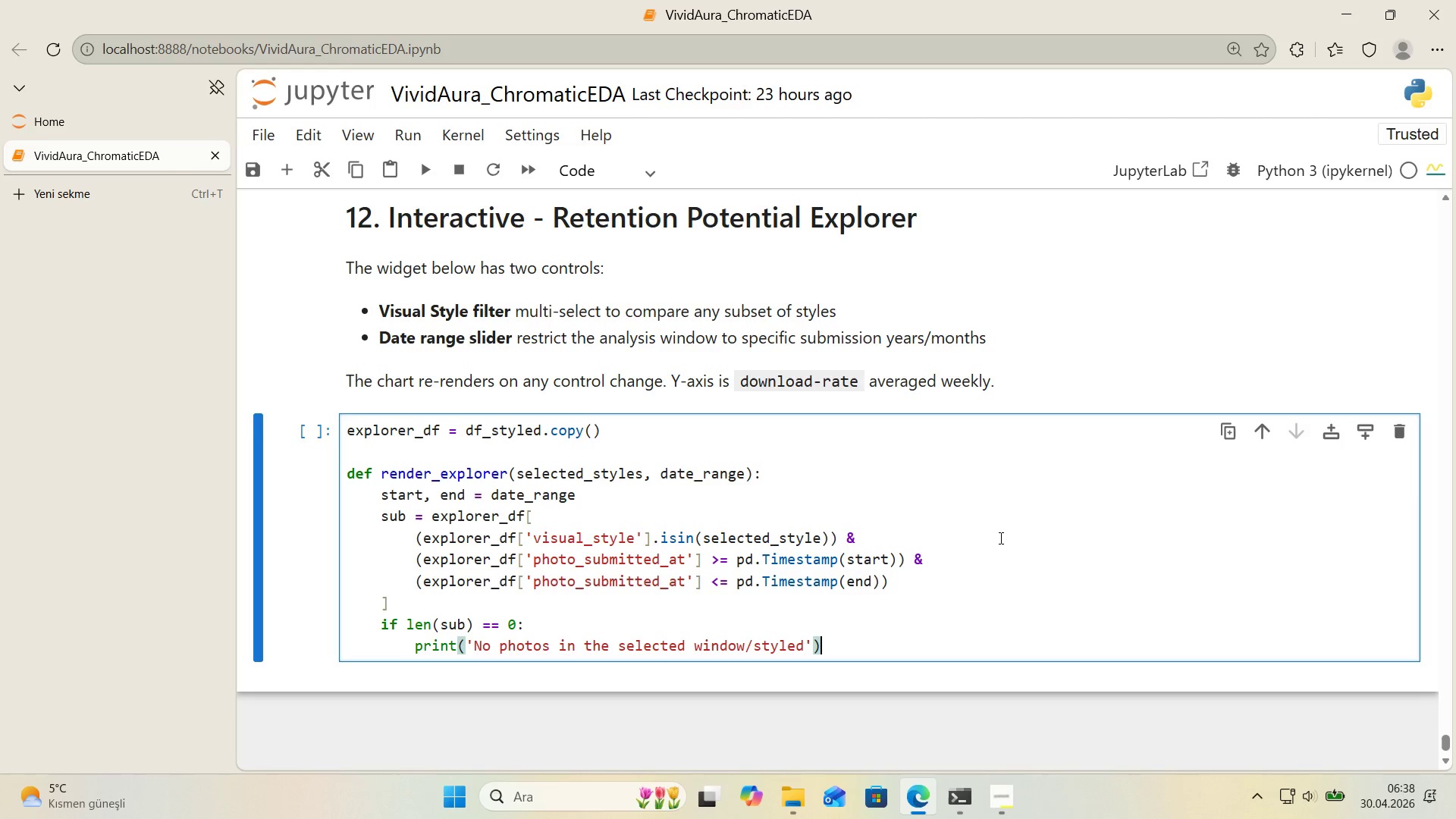 
key(ArrowRight)
 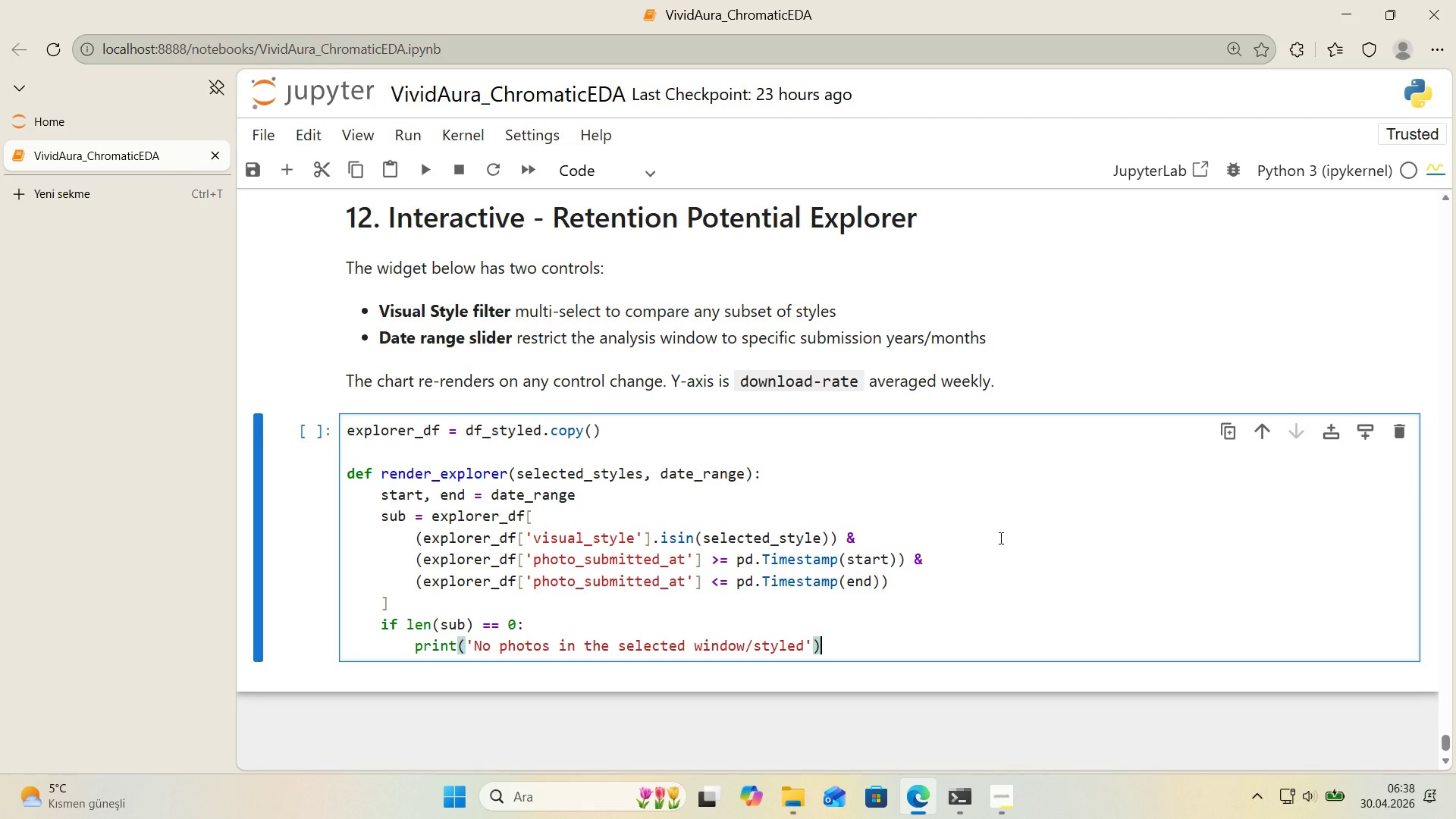 
key(Enter)
 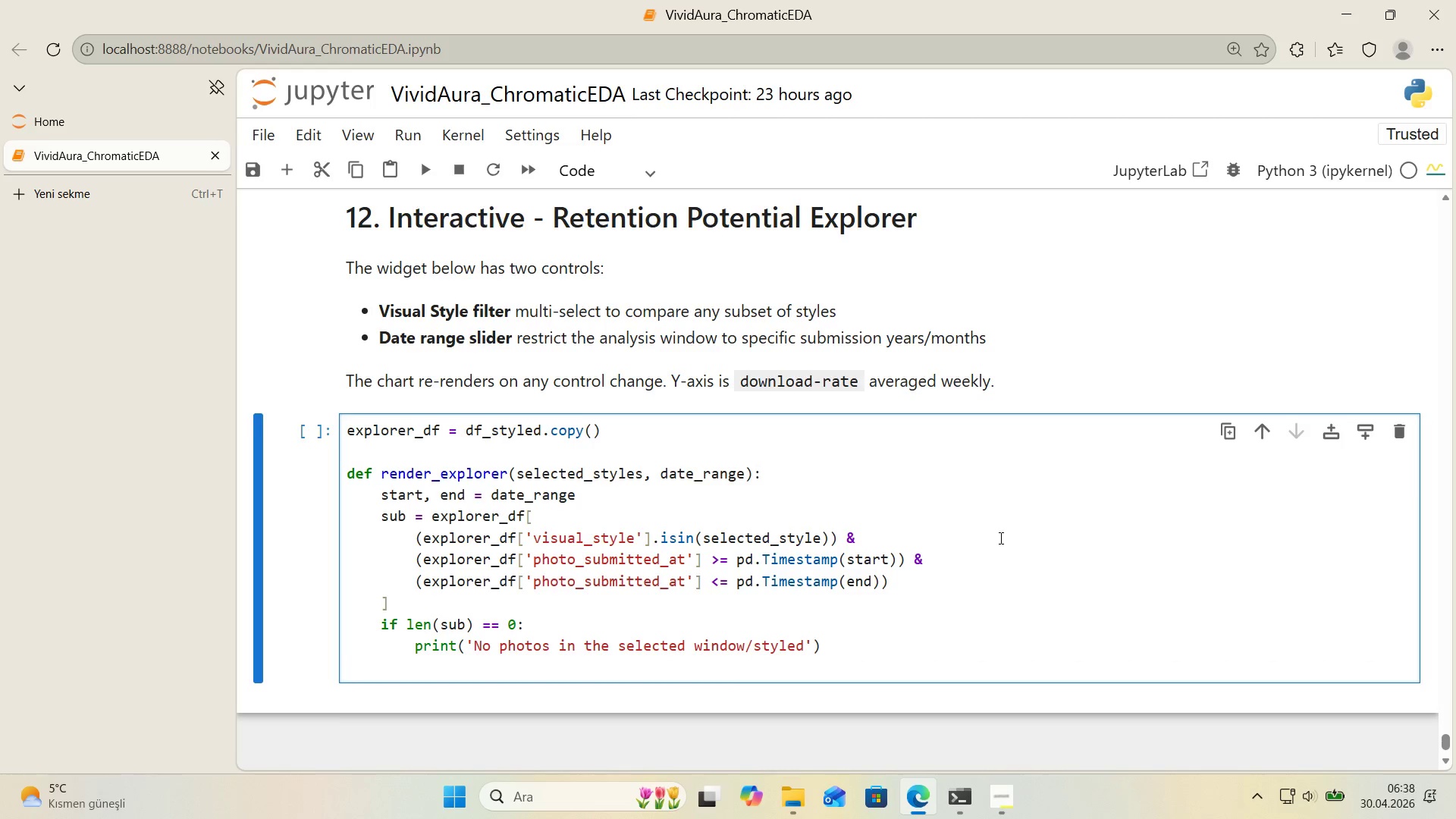 
type(return)
 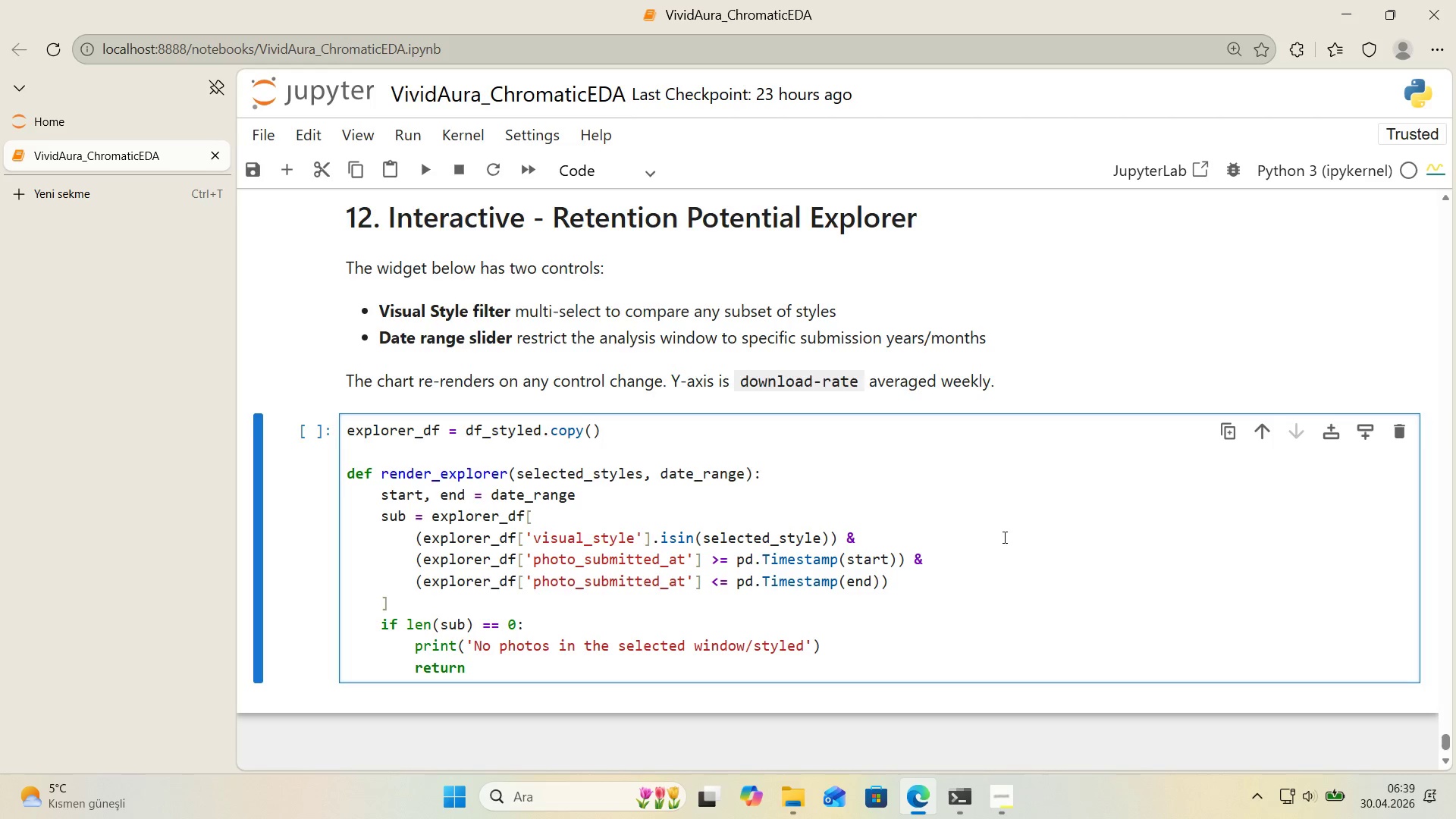 
scroll: coordinate [1002, 537], scroll_direction: down, amount: 1.0
 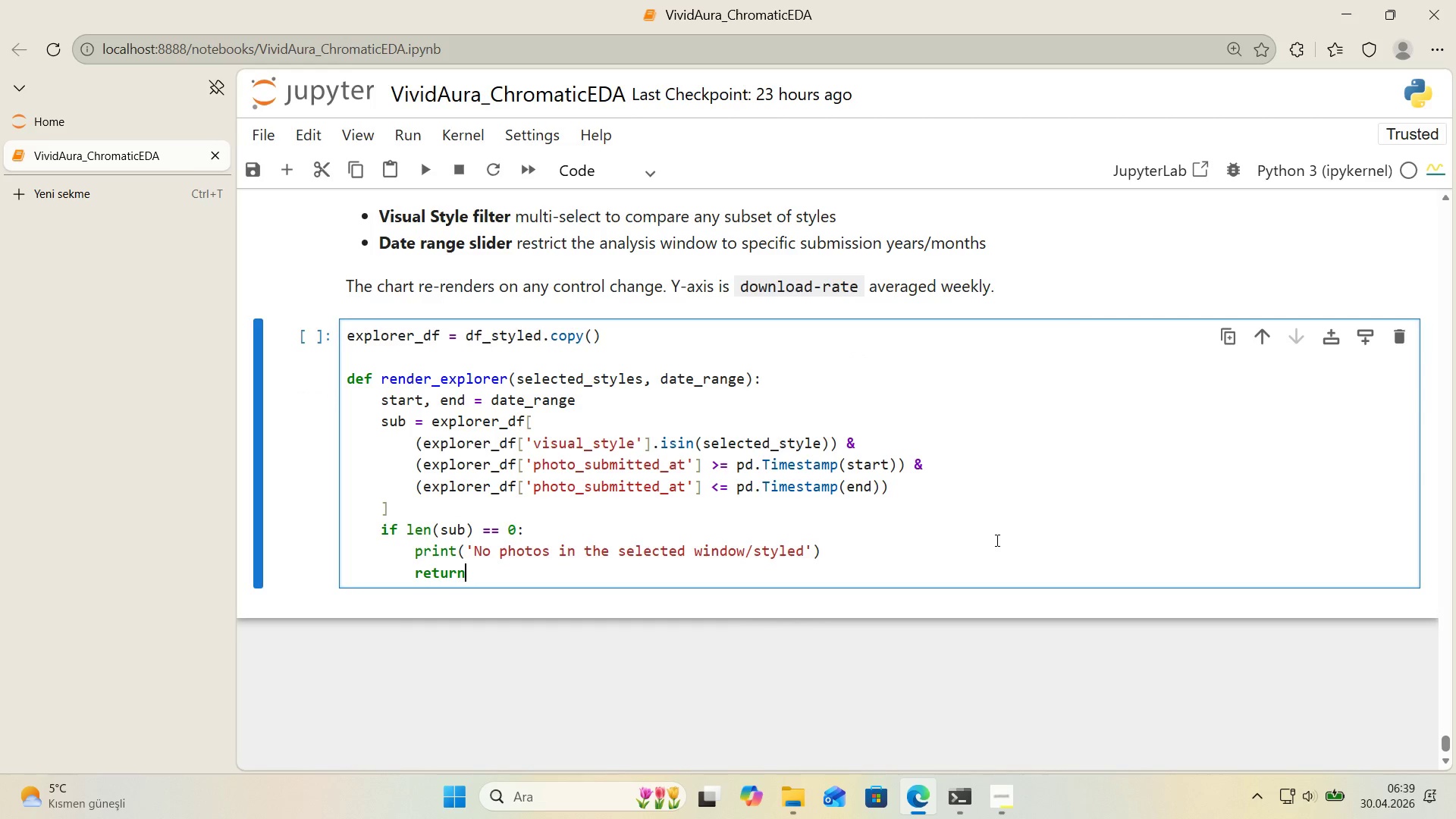 
left_click([803, 551])
 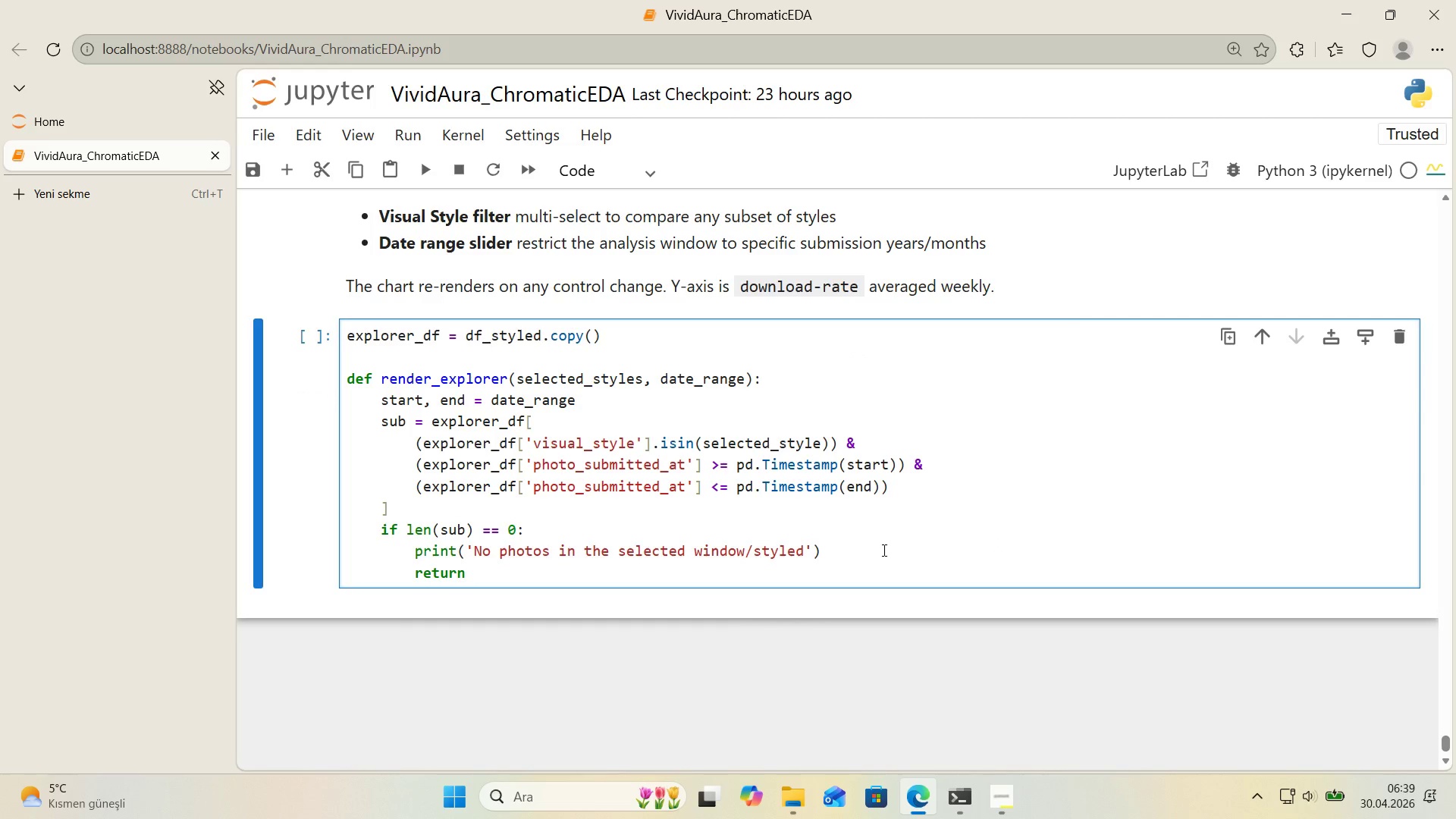 
key(Backspace)
 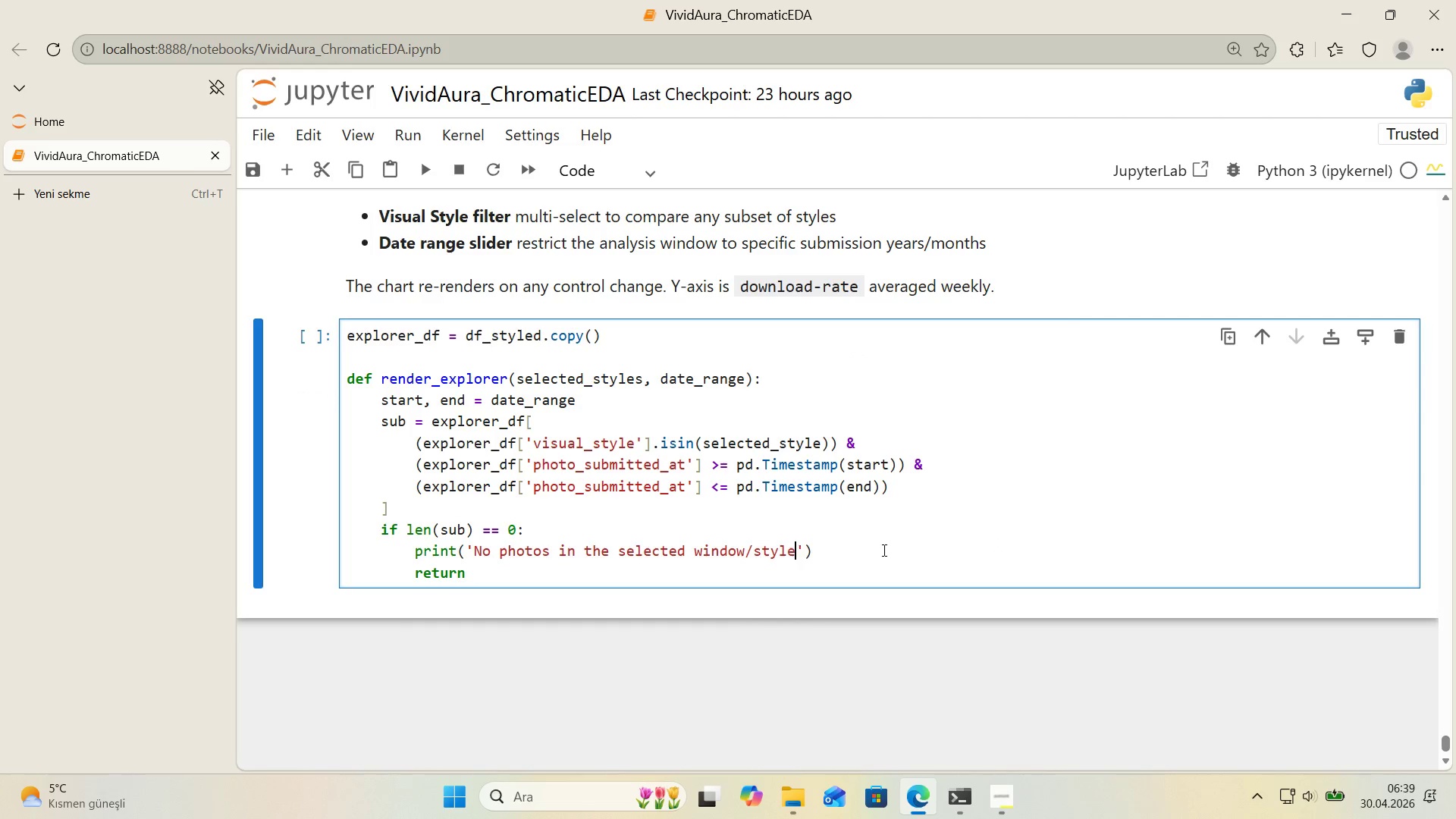 
key(S)
 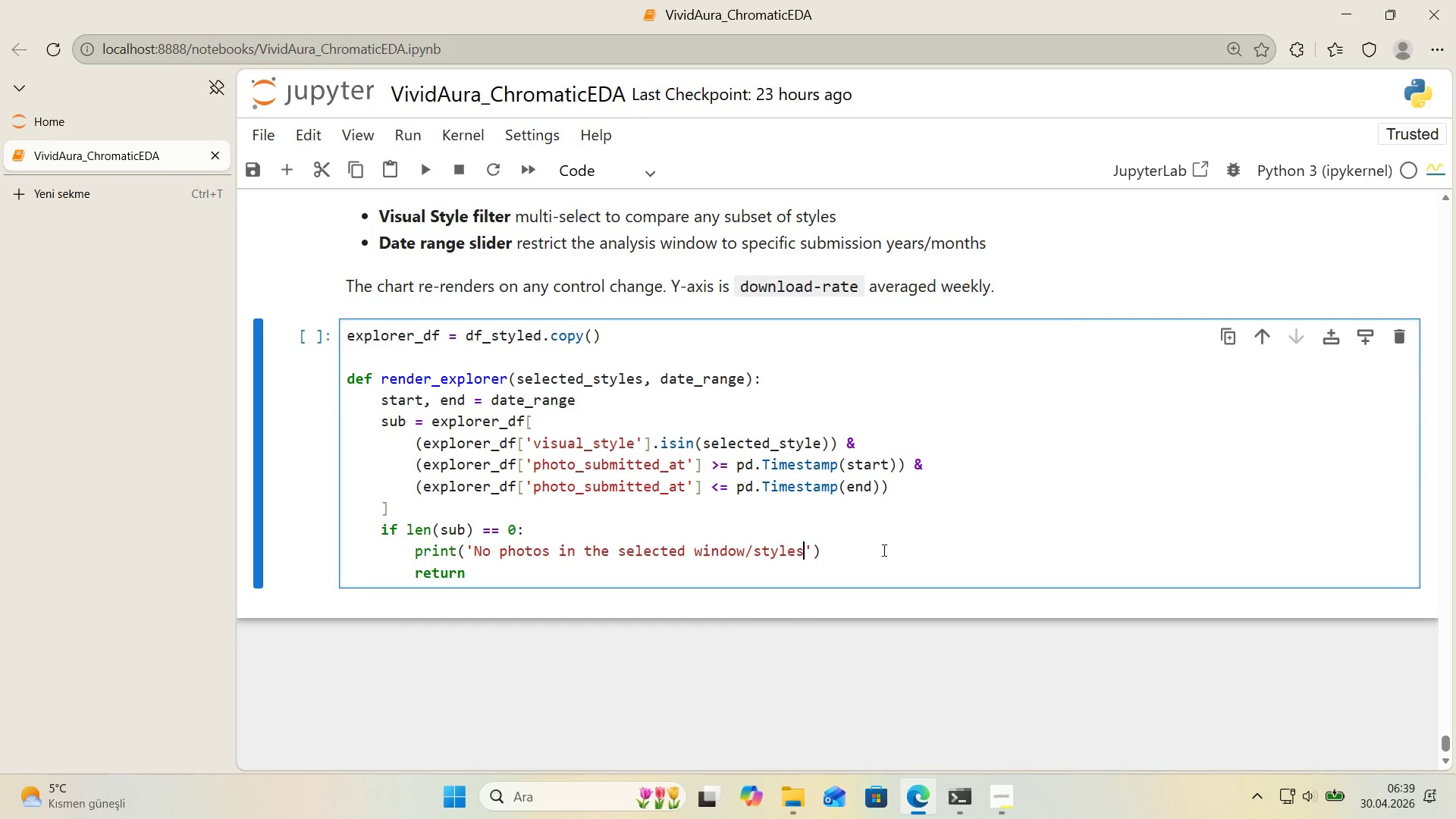 
key(Period)
 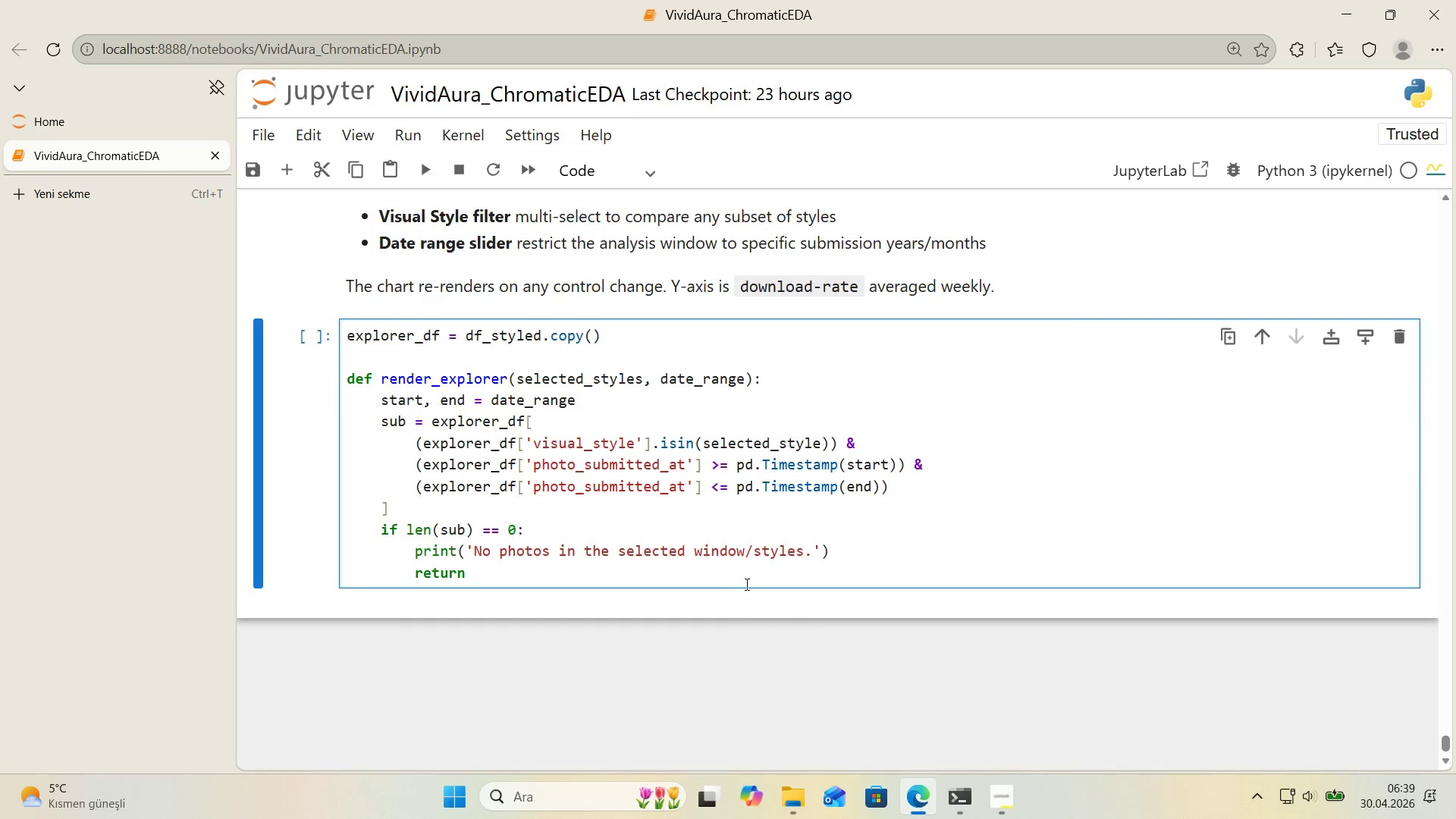 
left_click([744, 582])
 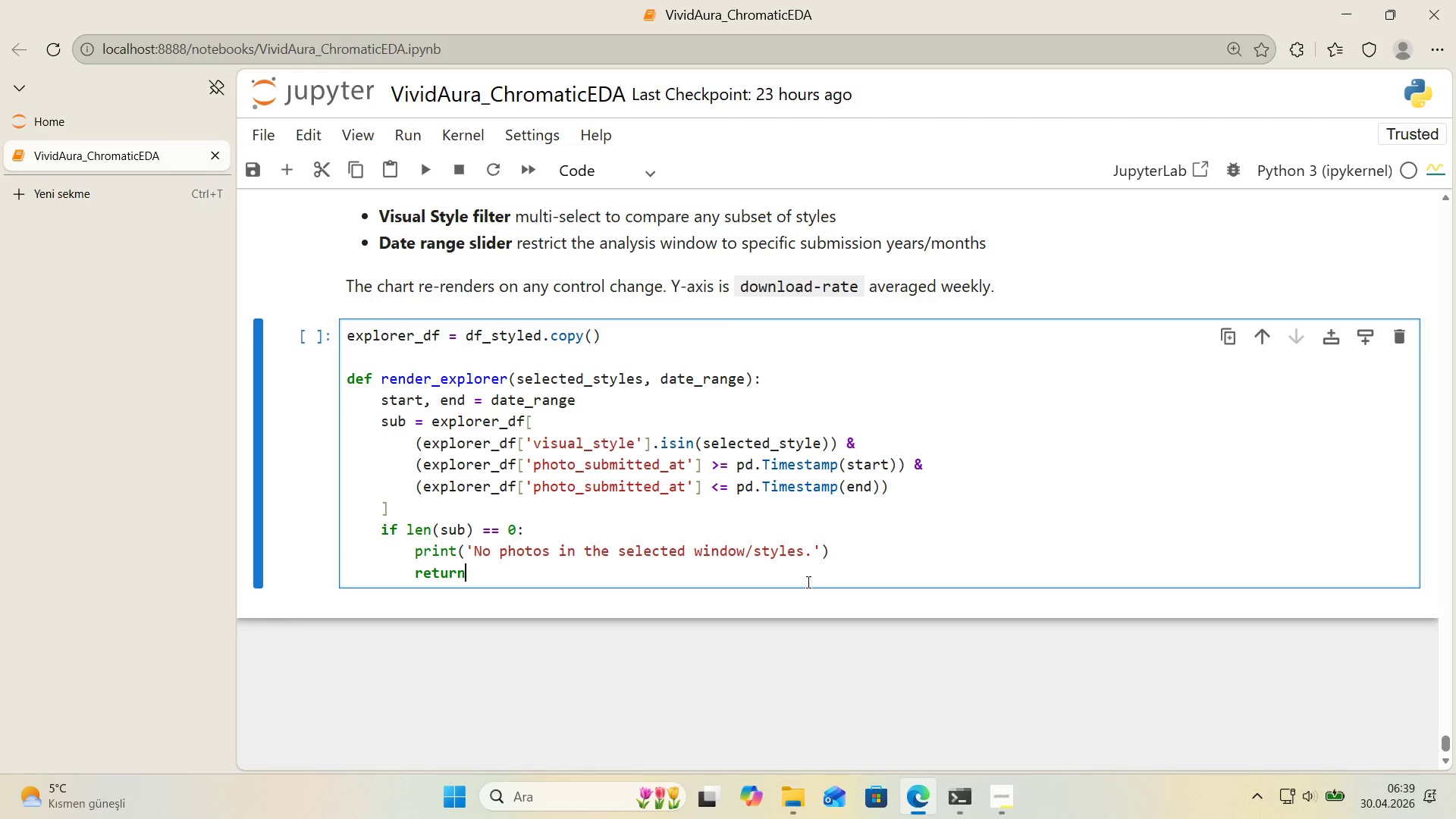 
wait(52.05)
 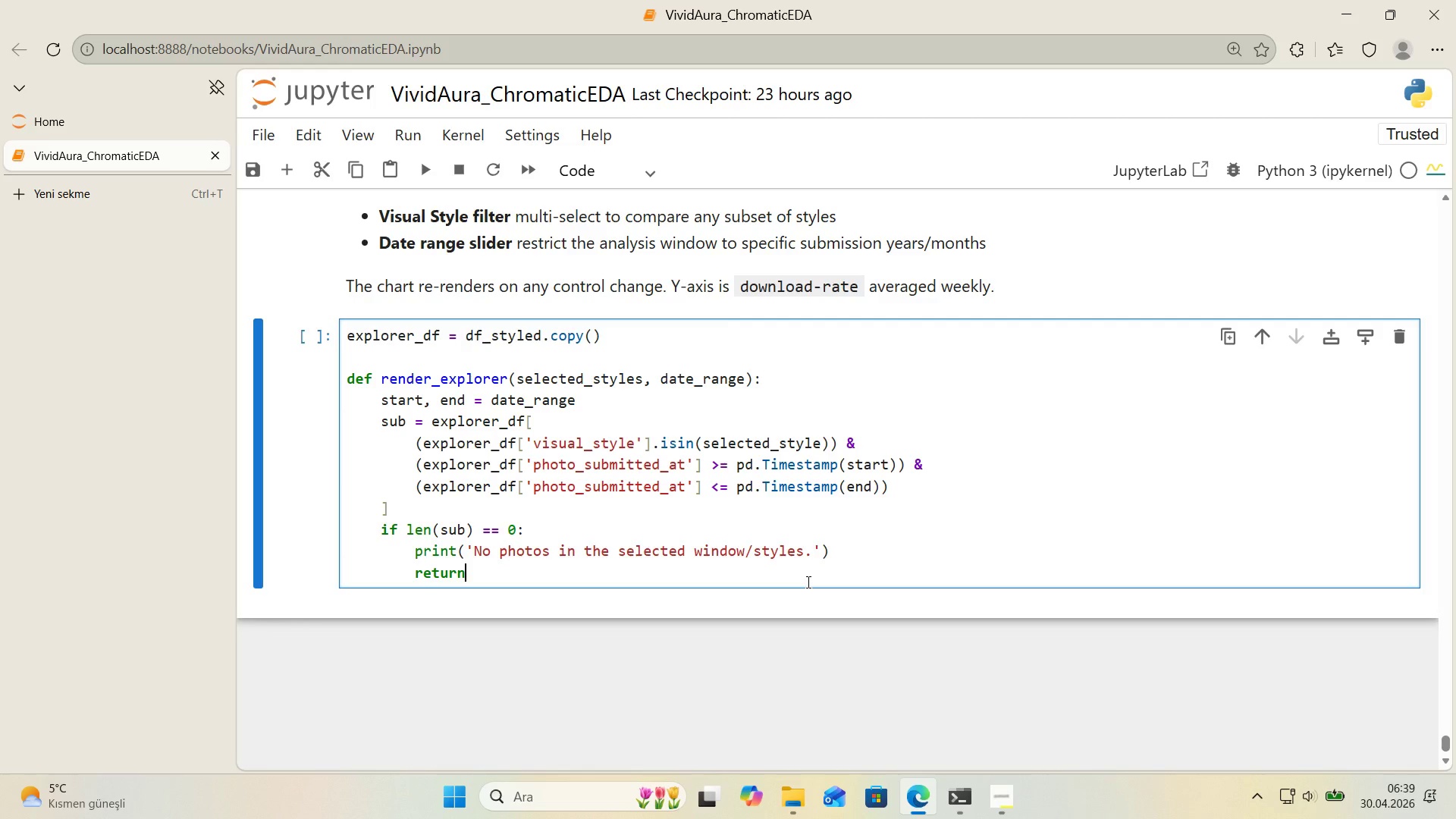 
key(Enter)
 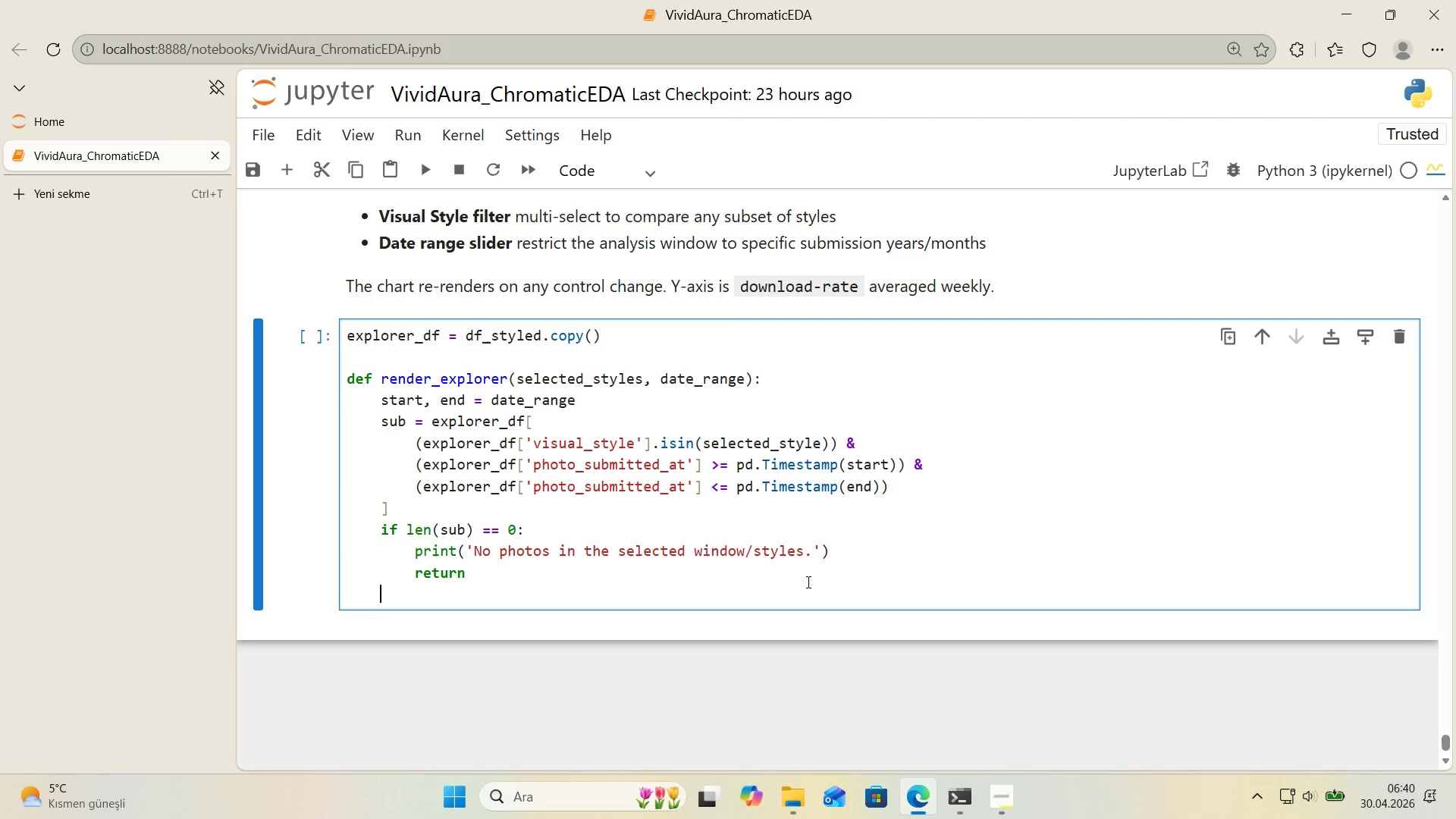 
key(Backspace)
type(f'g, ax ) plt.subplots*()
 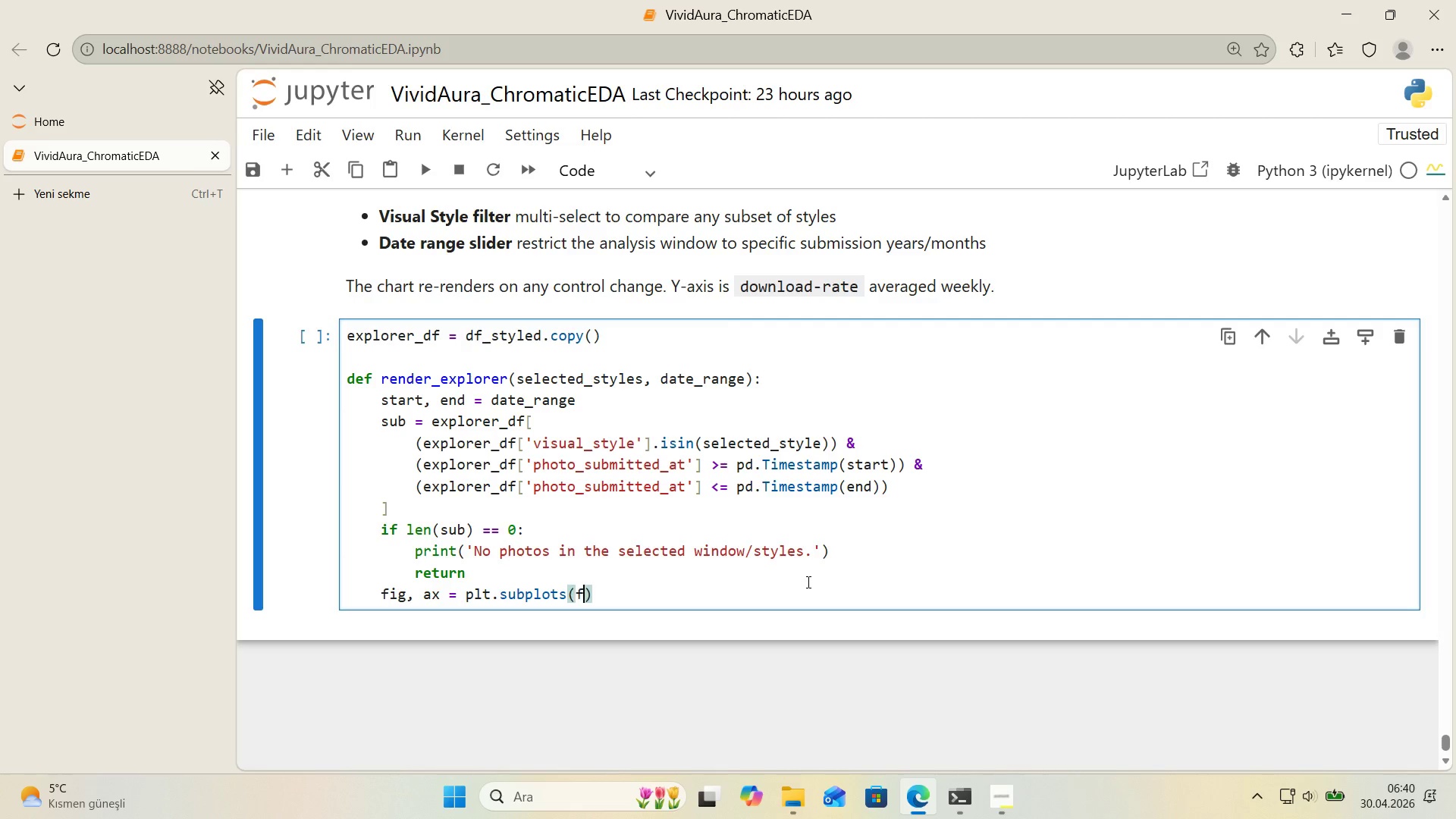 
 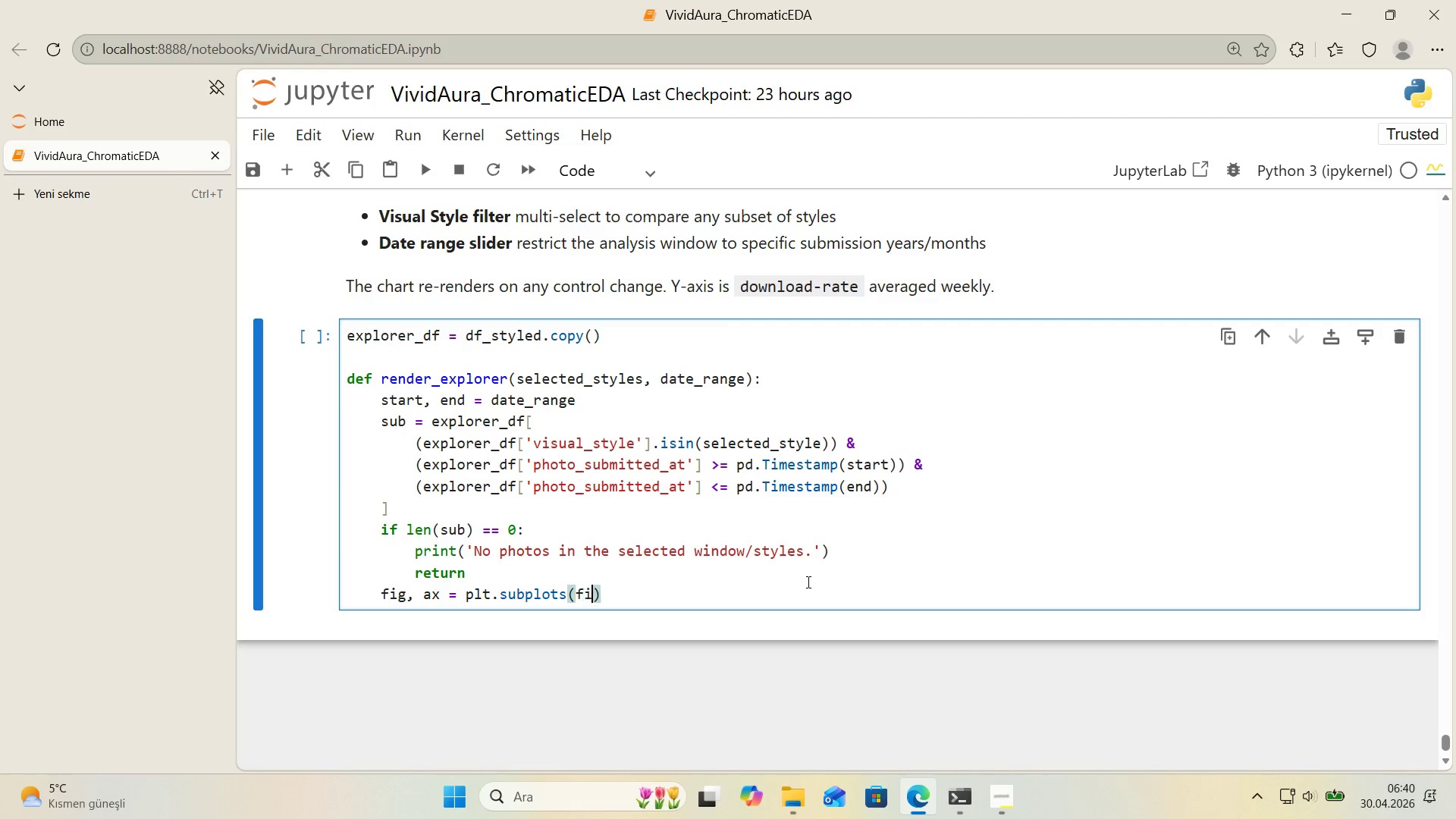 
key(ArrowLeft)
 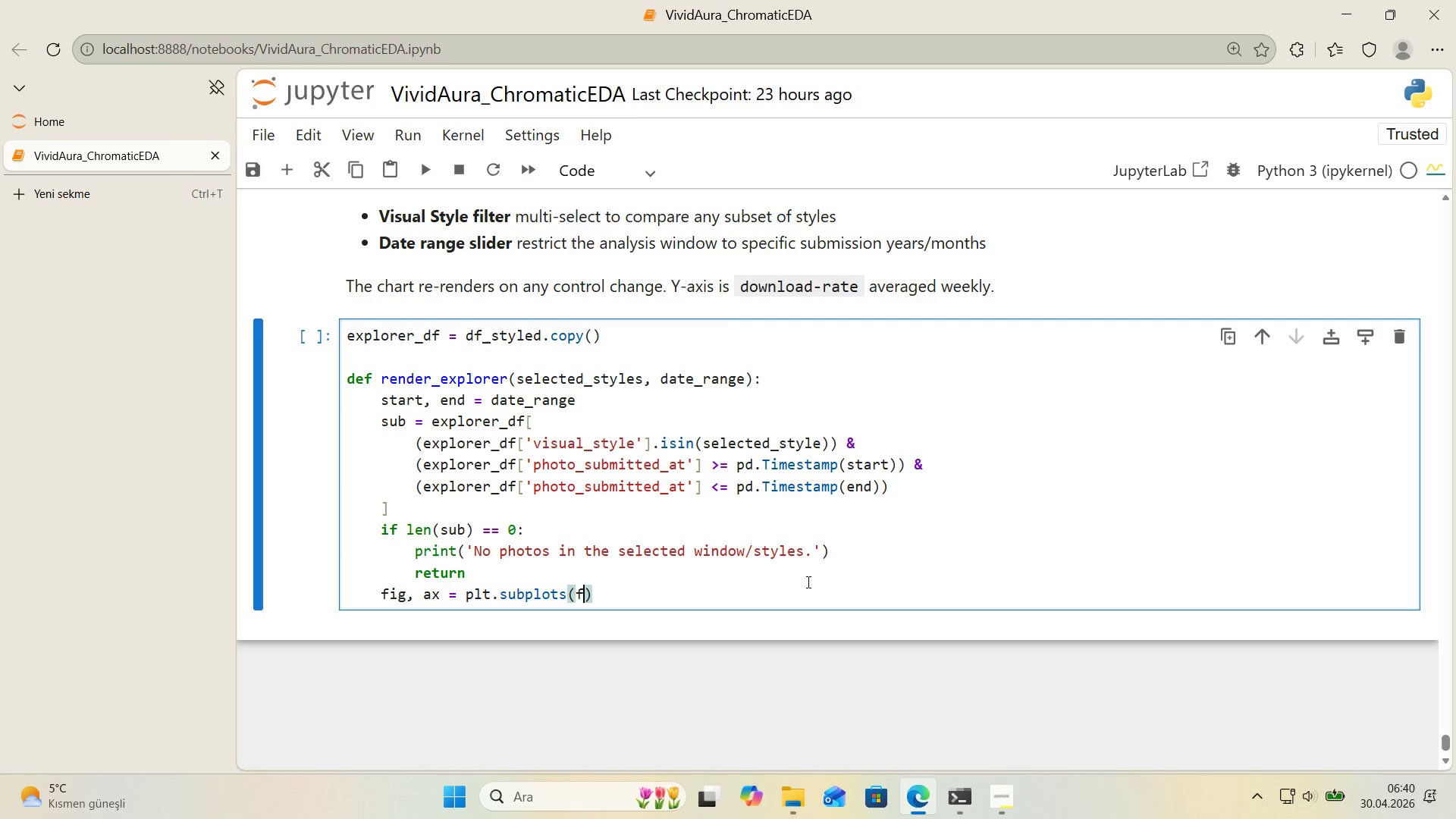 
type(f'gs'ze)*()
 